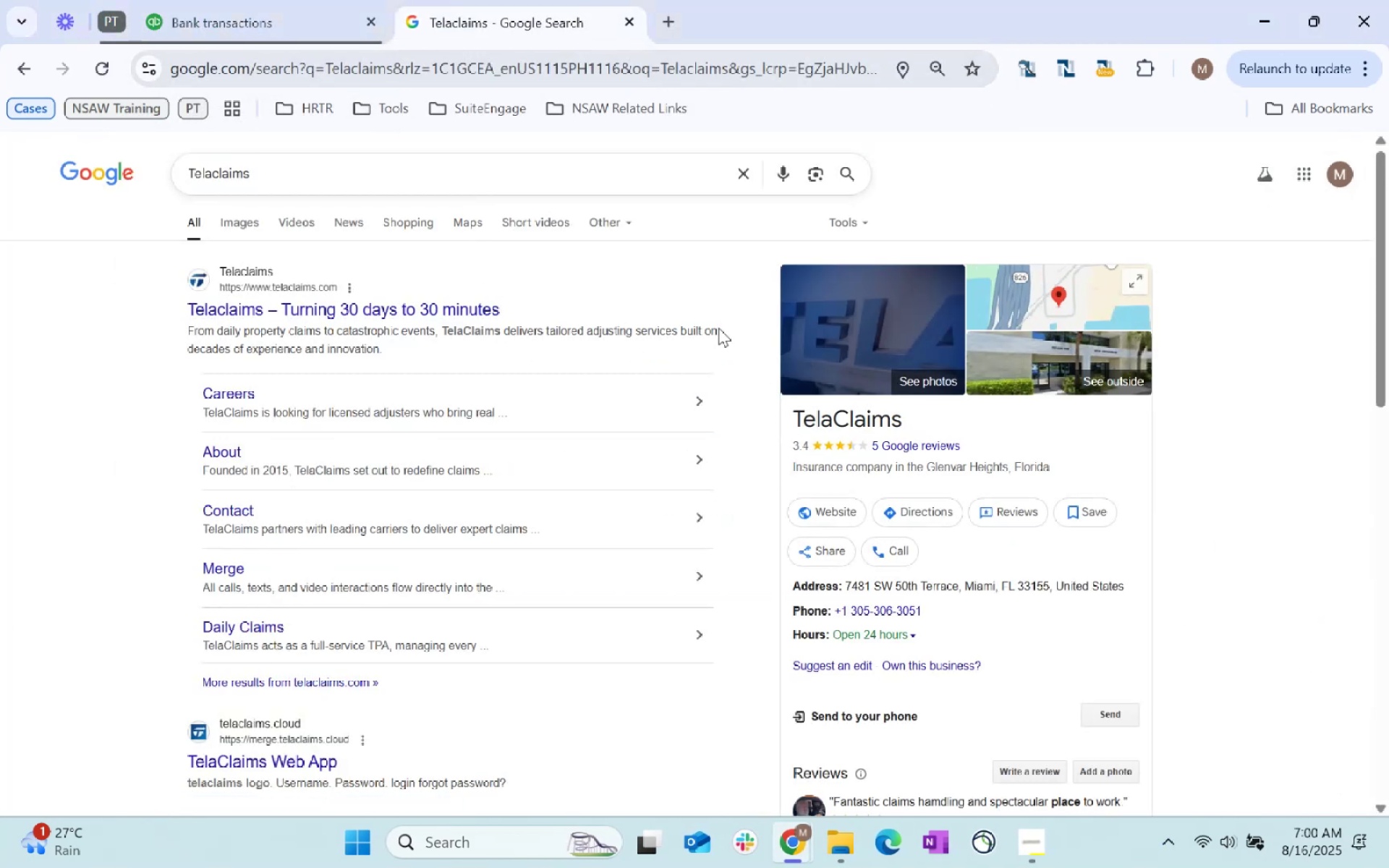 
scroll: coordinate [942, 592], scroll_direction: down, amount: 1.0
 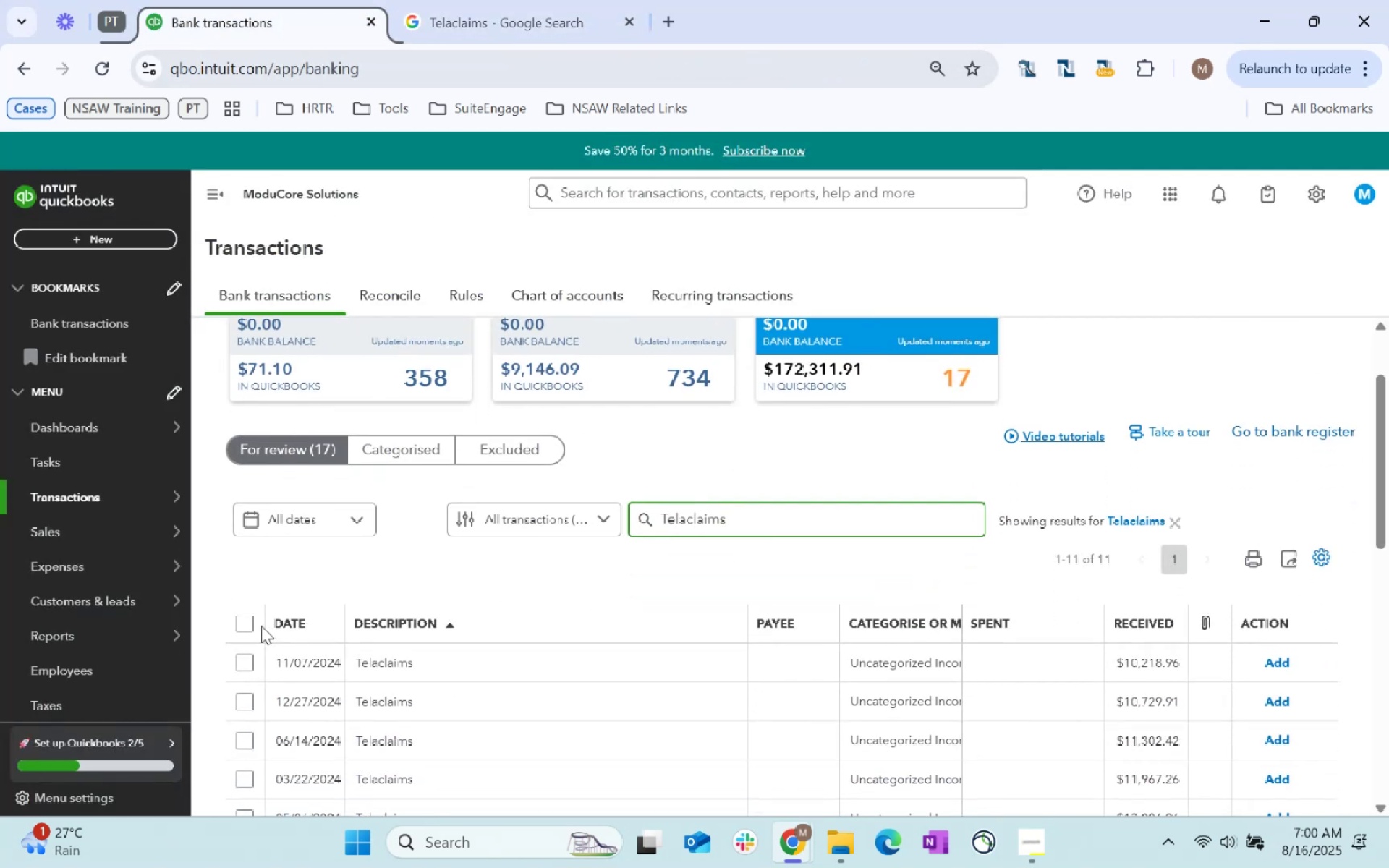 
left_click([246, 627])
 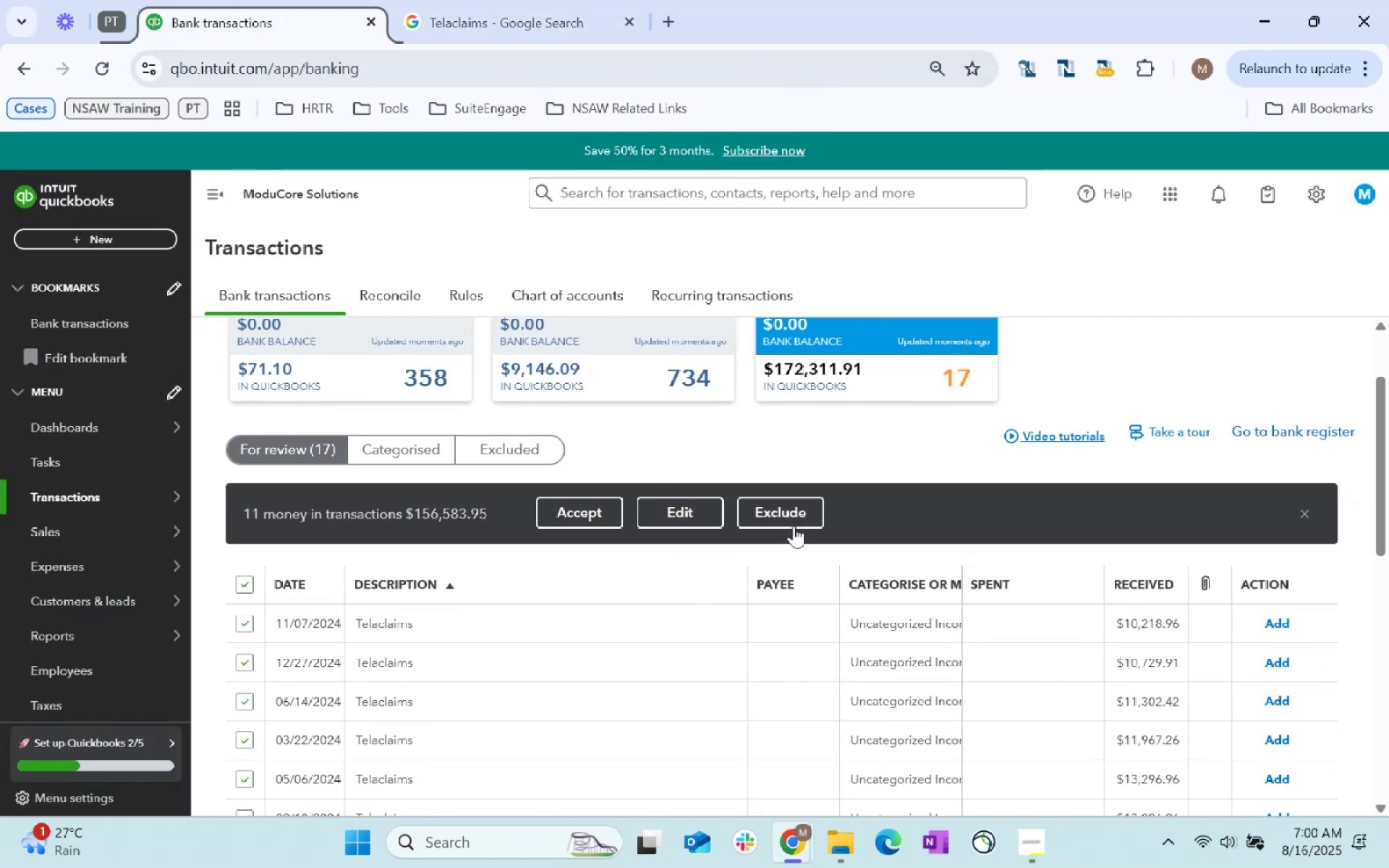 
left_click([682, 516])
 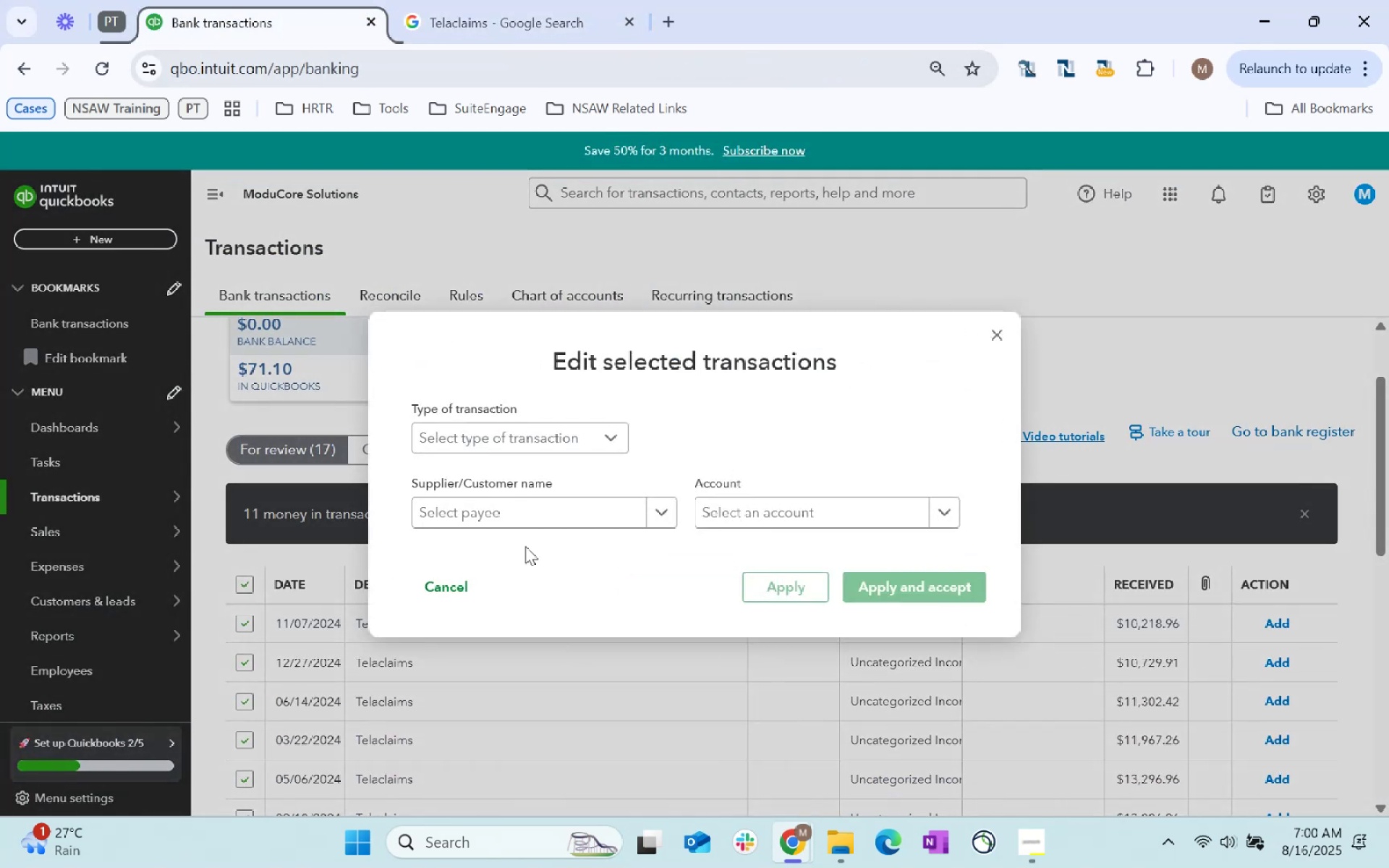 
left_click([529, 515])
 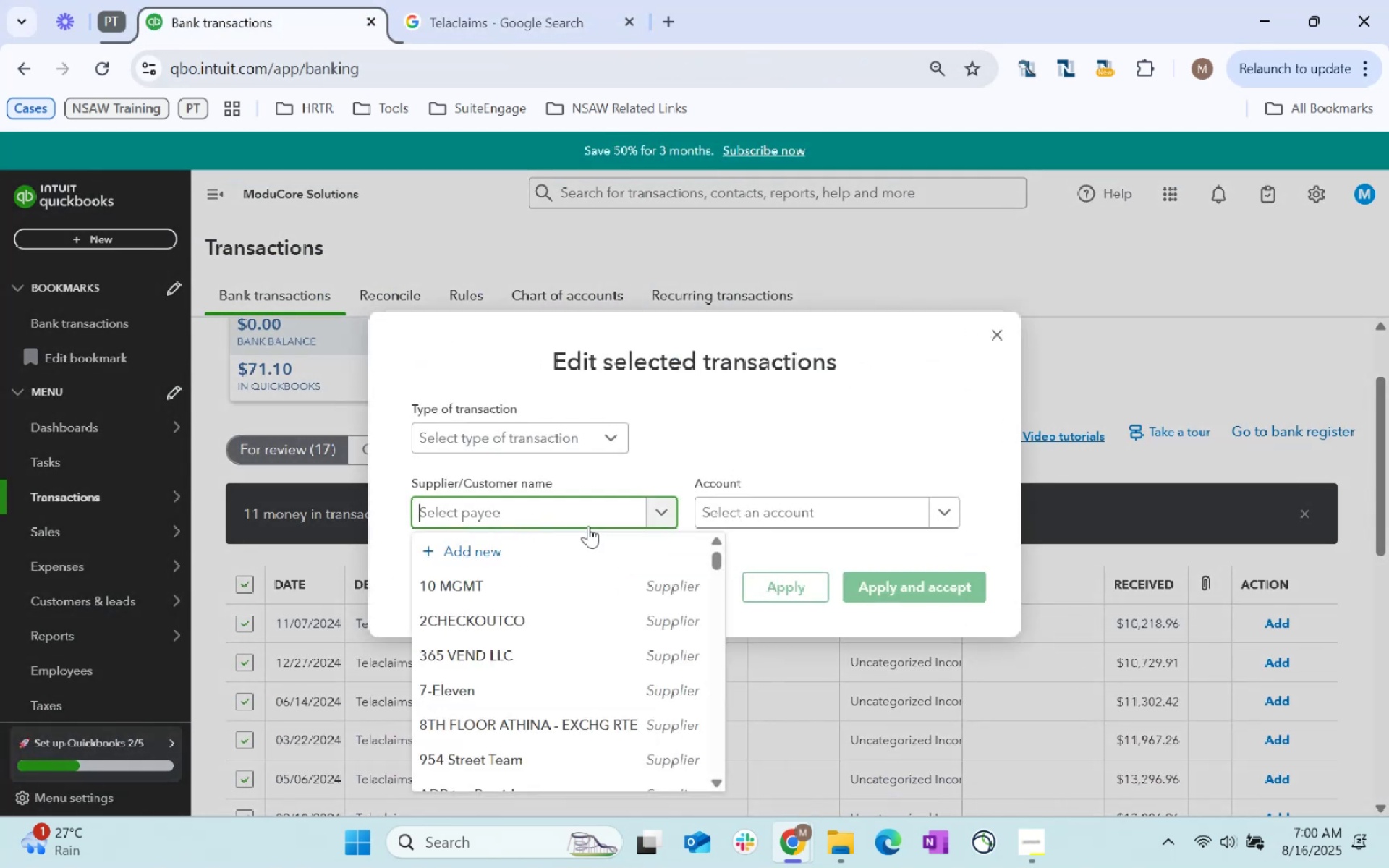 
key(Control+ControlLeft)
 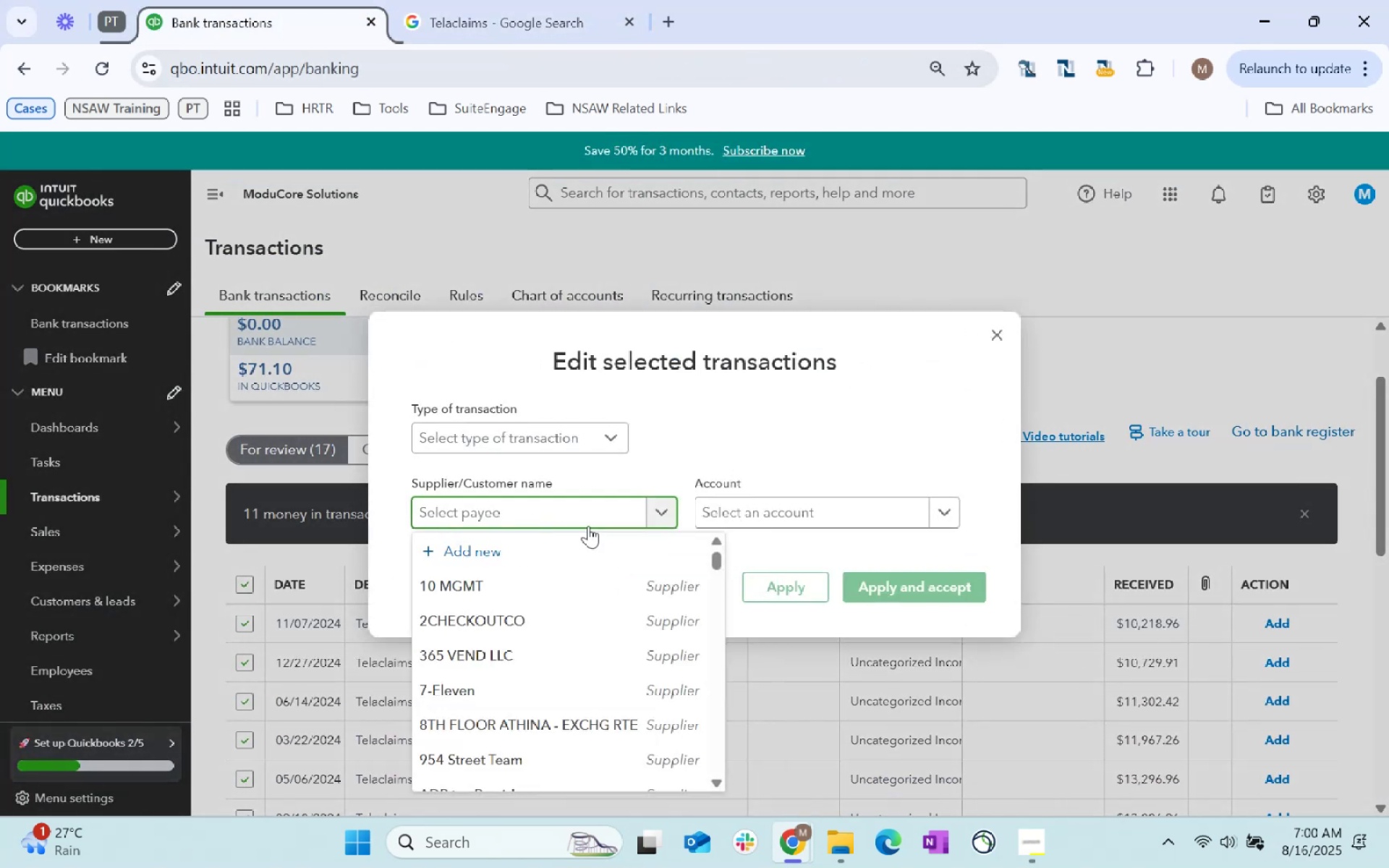 
key(Control+V)
 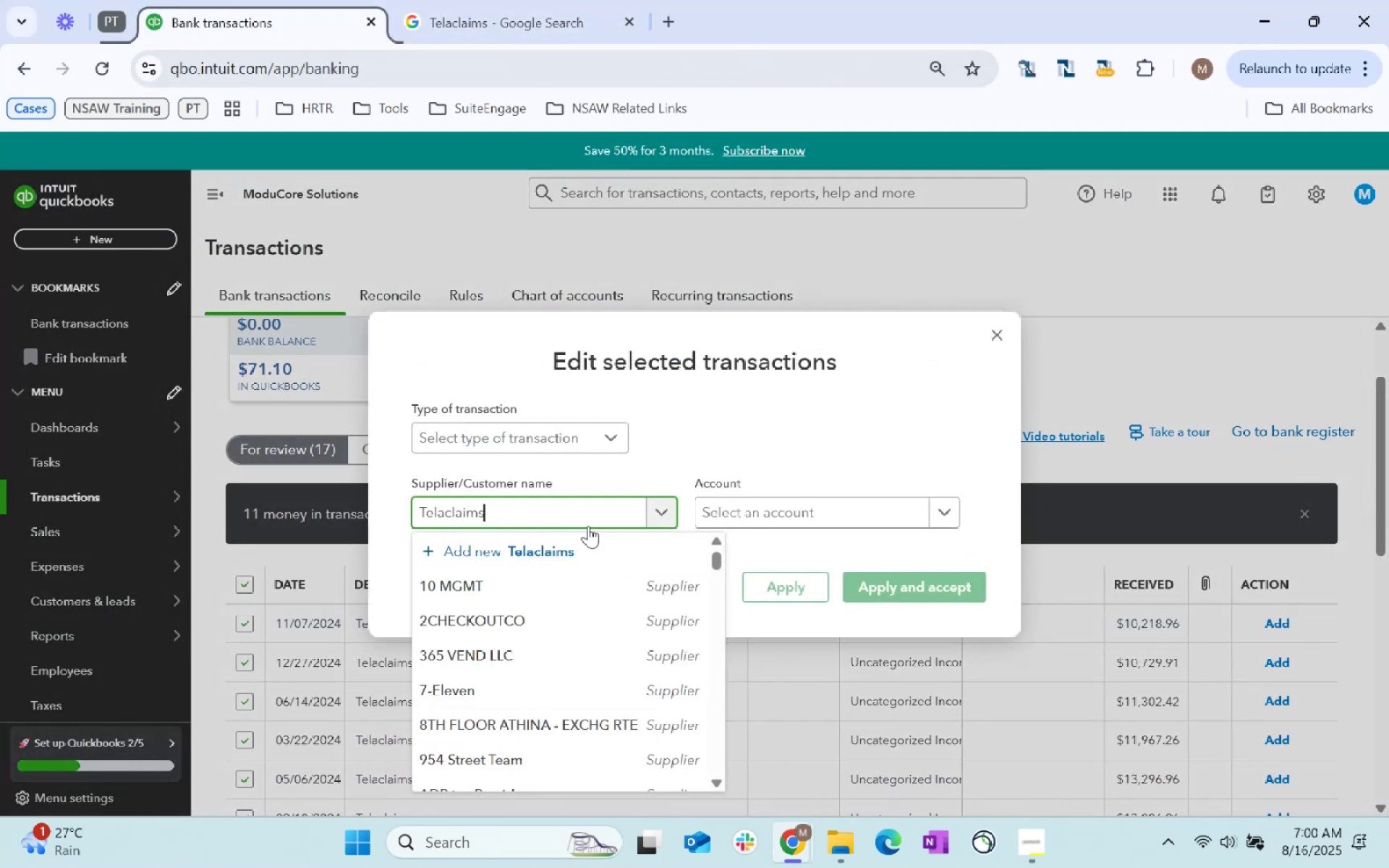 
key(Control+Tab)
 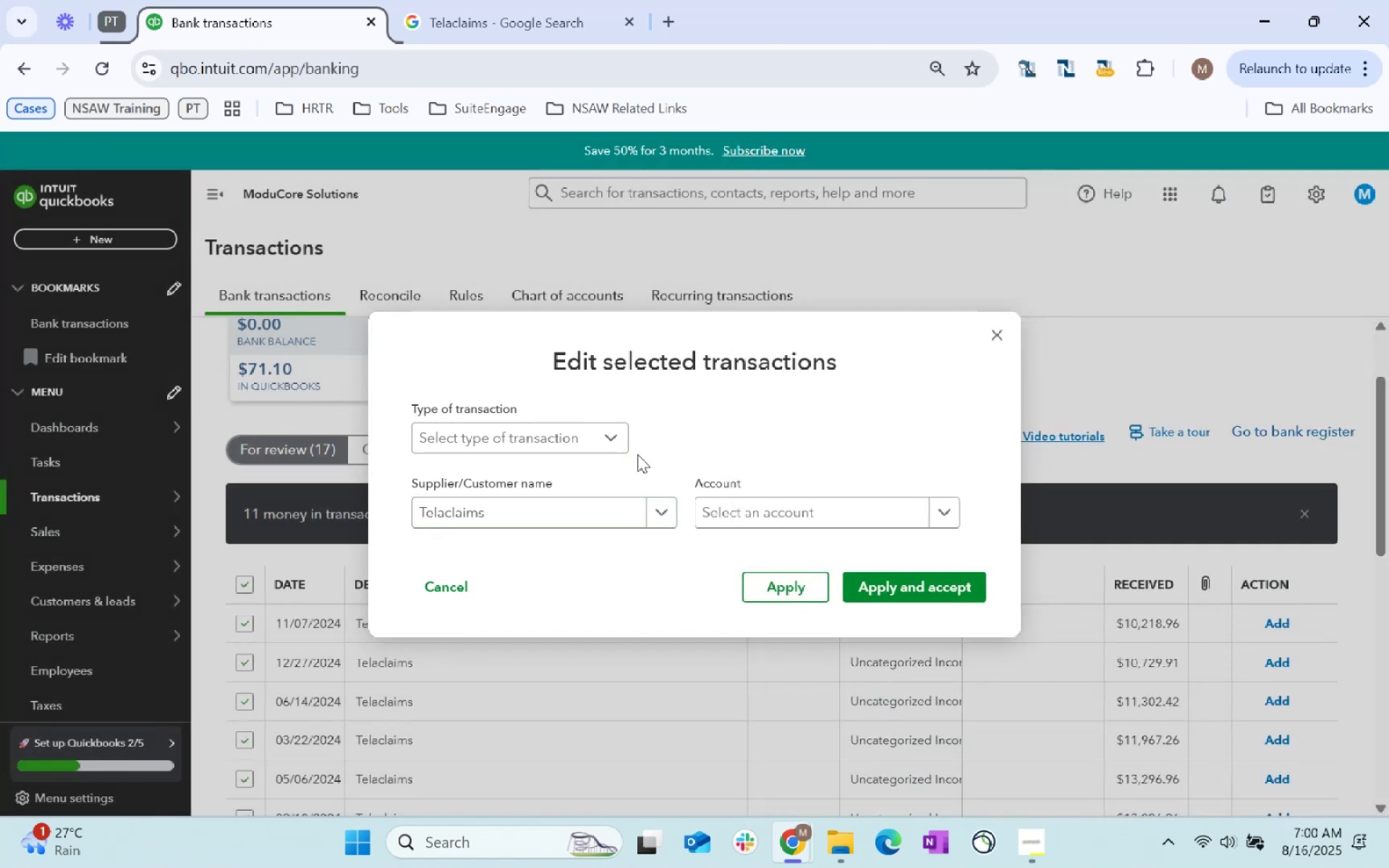 
key(Tab)
type(Website)
key(Tab)
 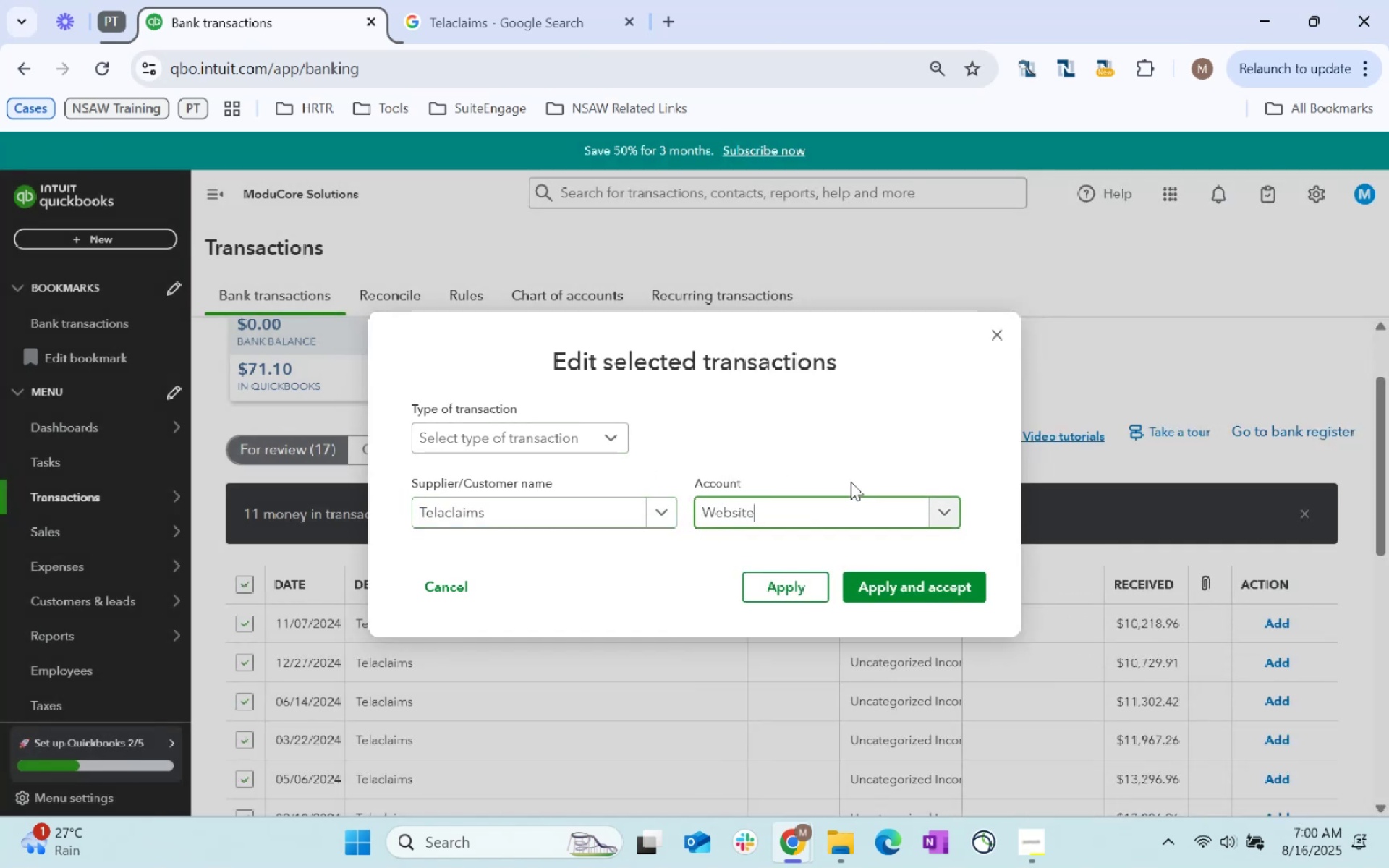 
left_click([906, 570])
 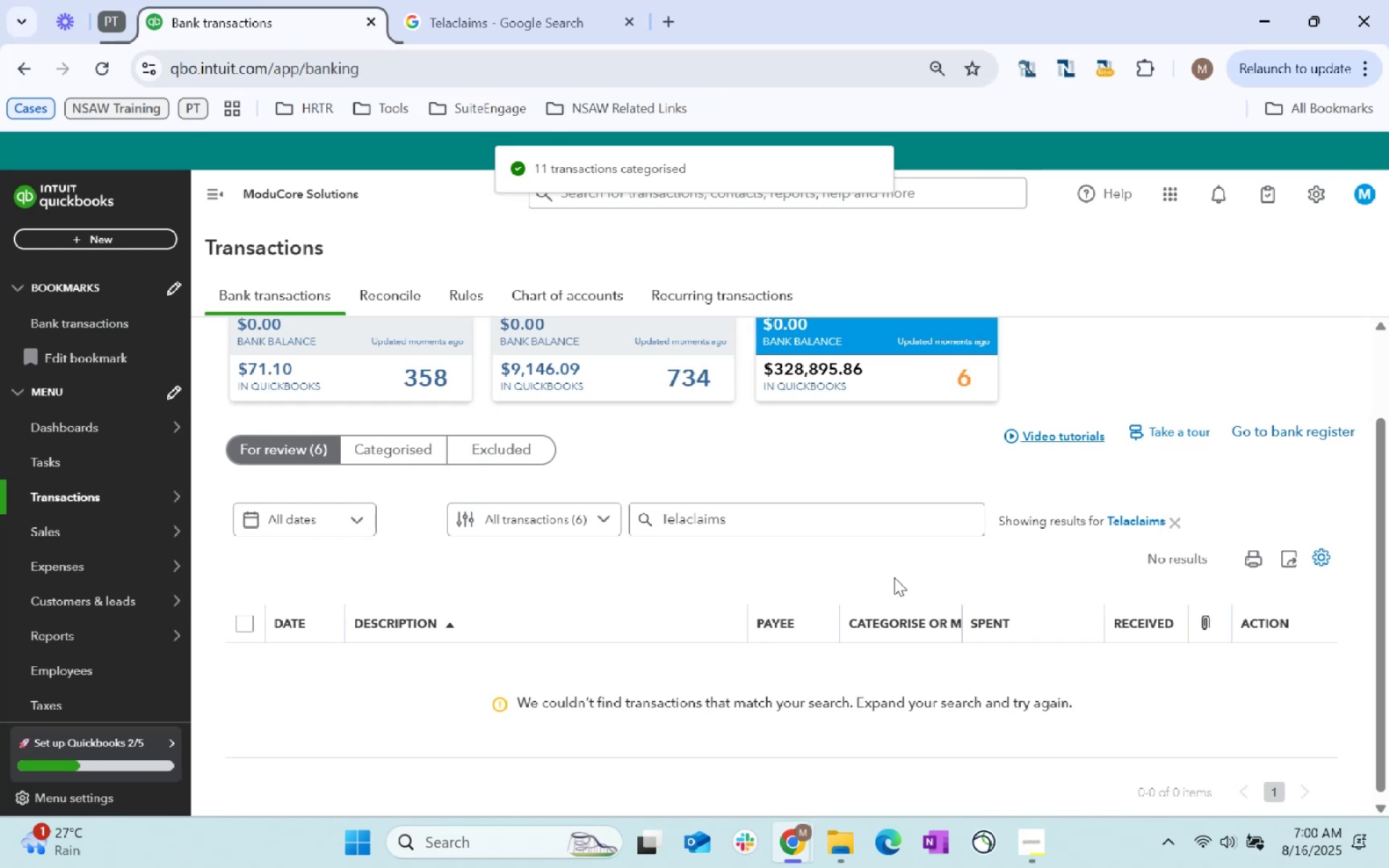 
wait(9.19)
 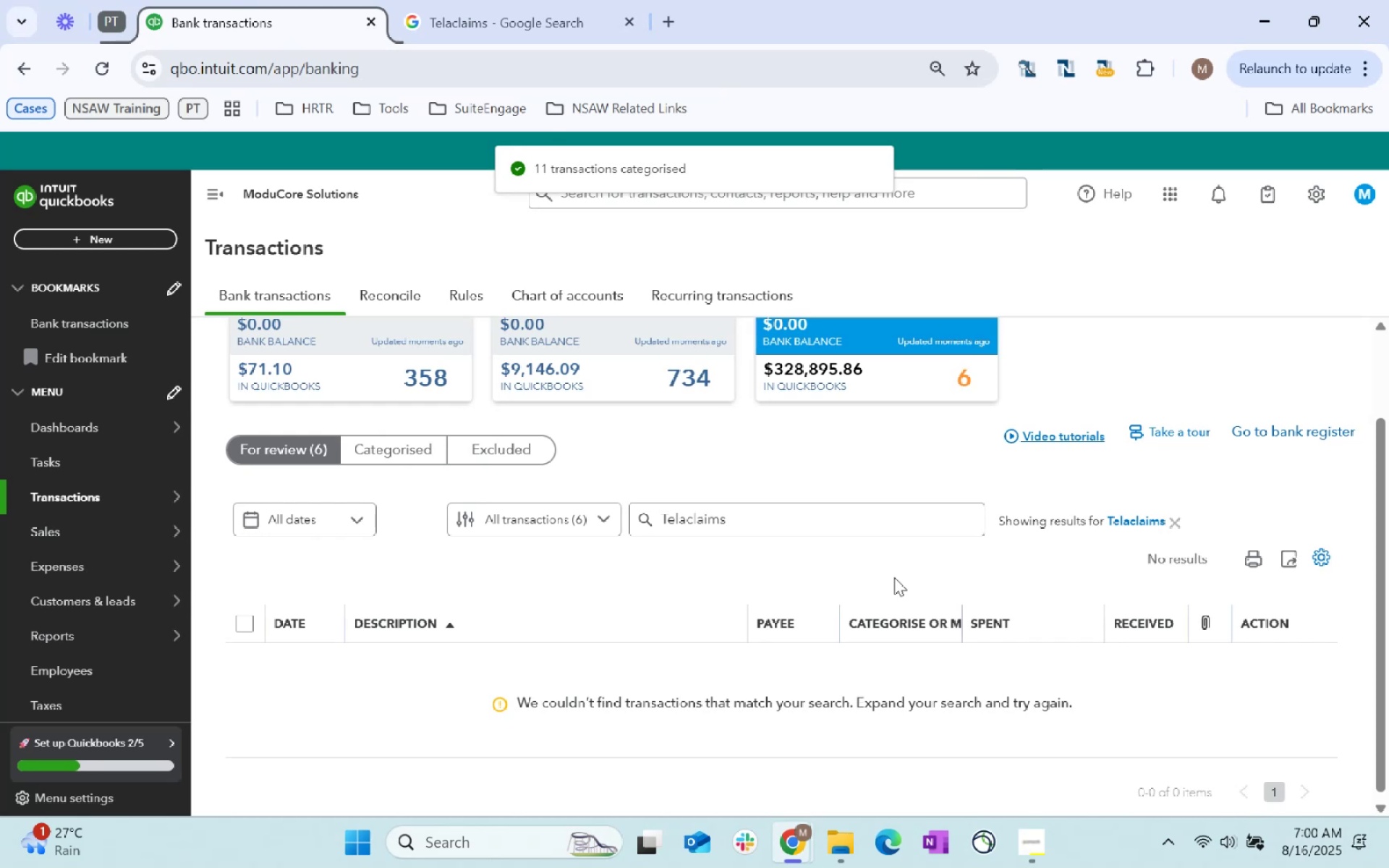 
left_click([361, 451])
 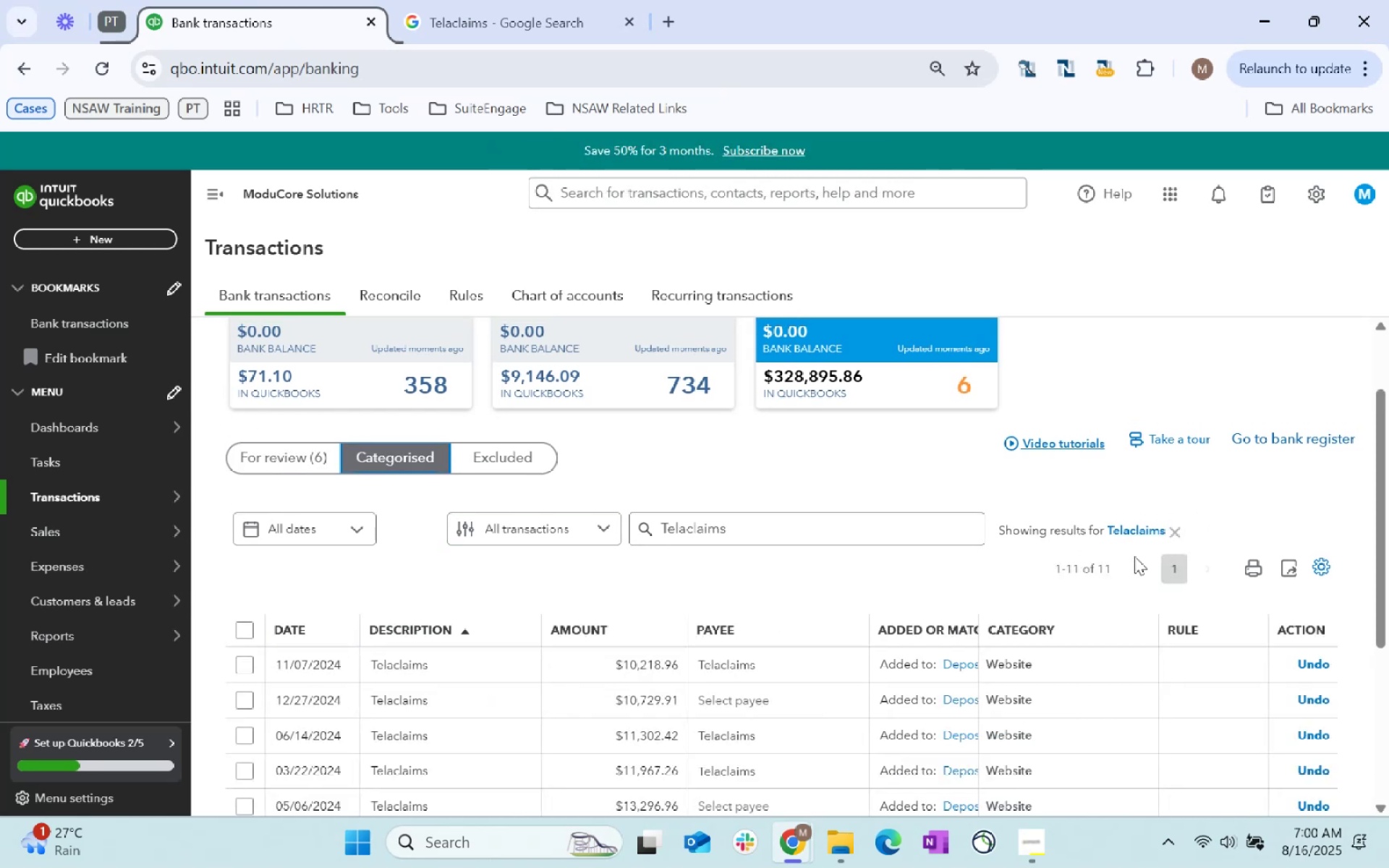 
scroll: coordinate [1080, 612], scroll_direction: down, amount: 1.0
 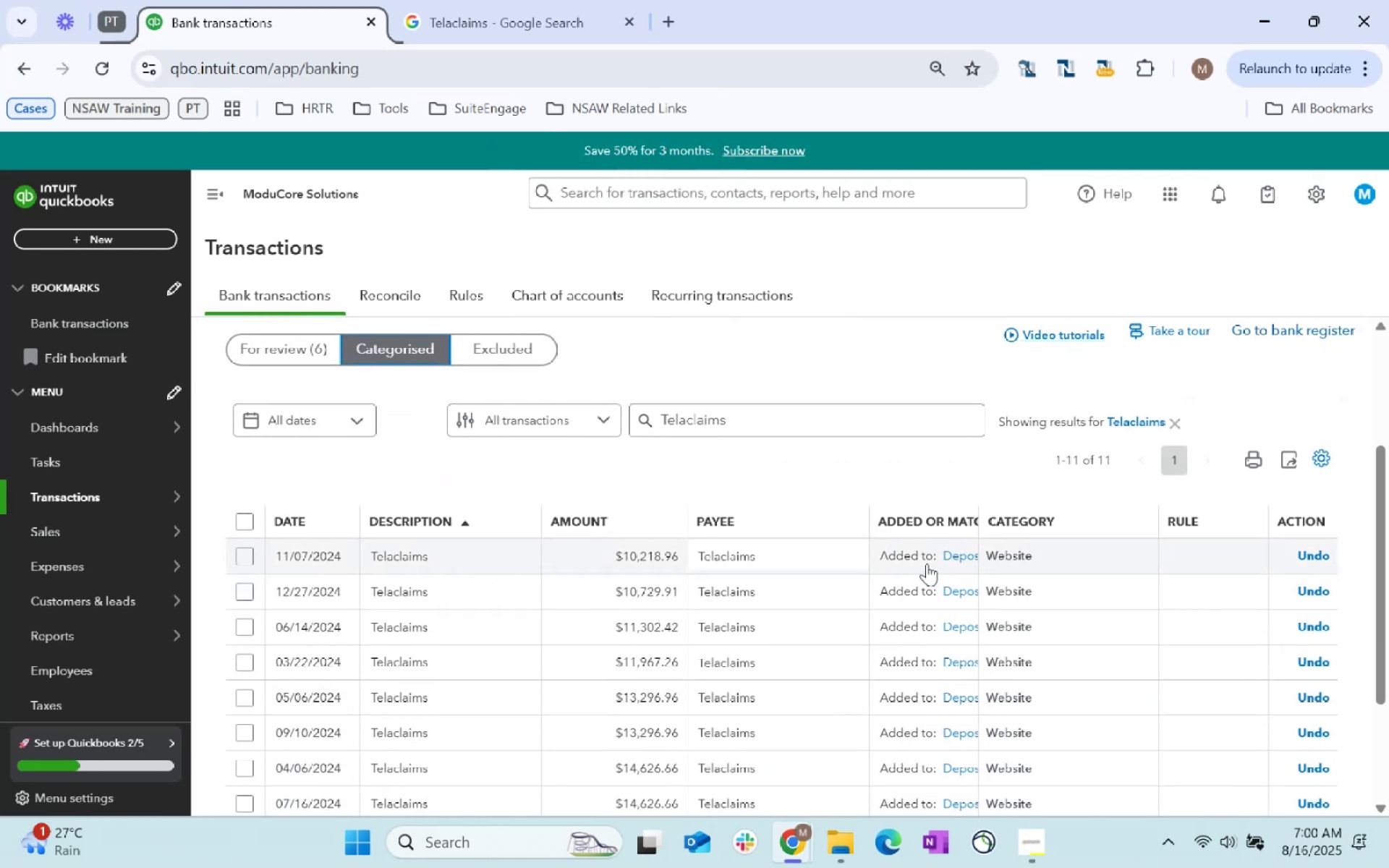 
mouse_move([1003, 548])
 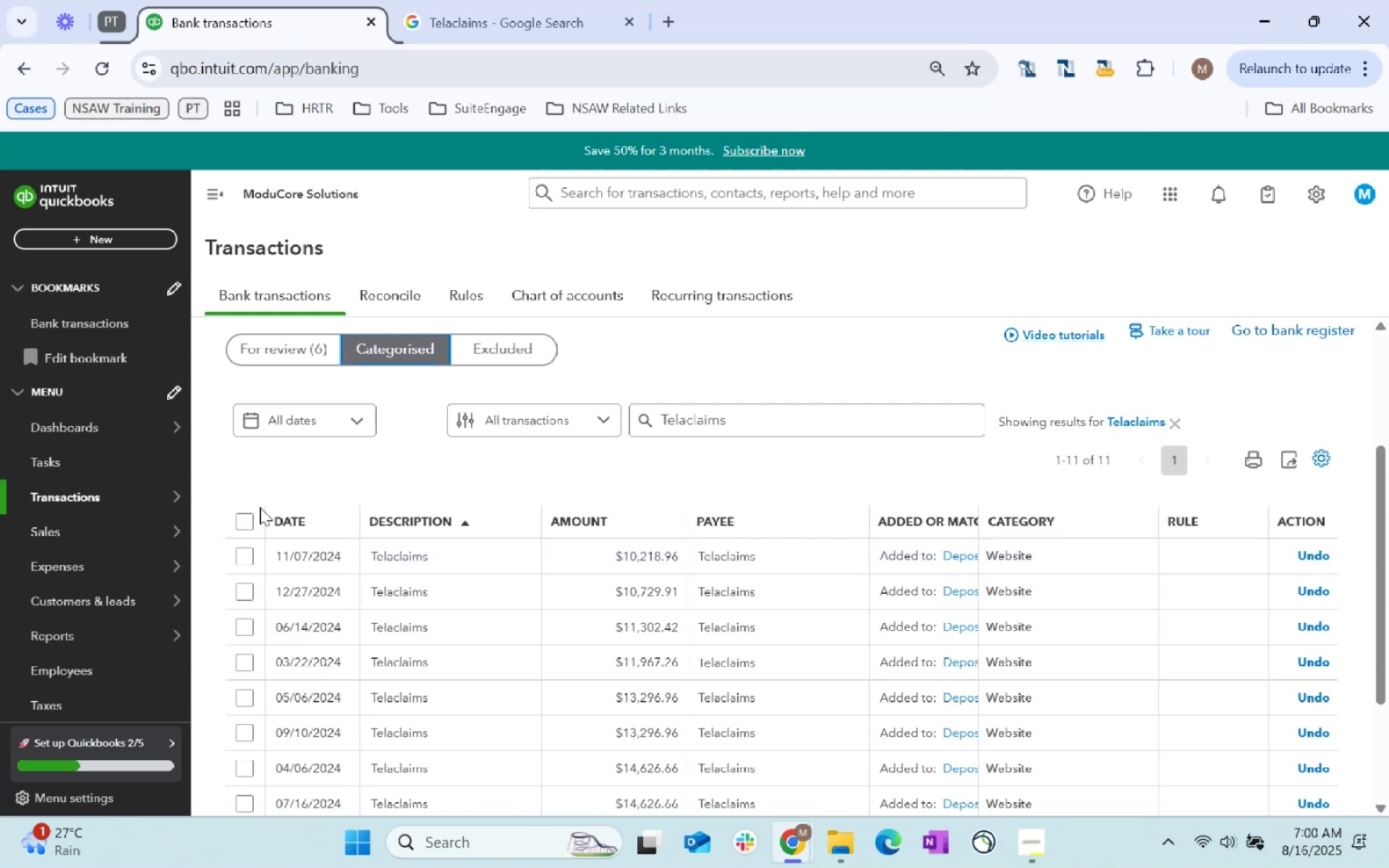 
left_click([251, 519])
 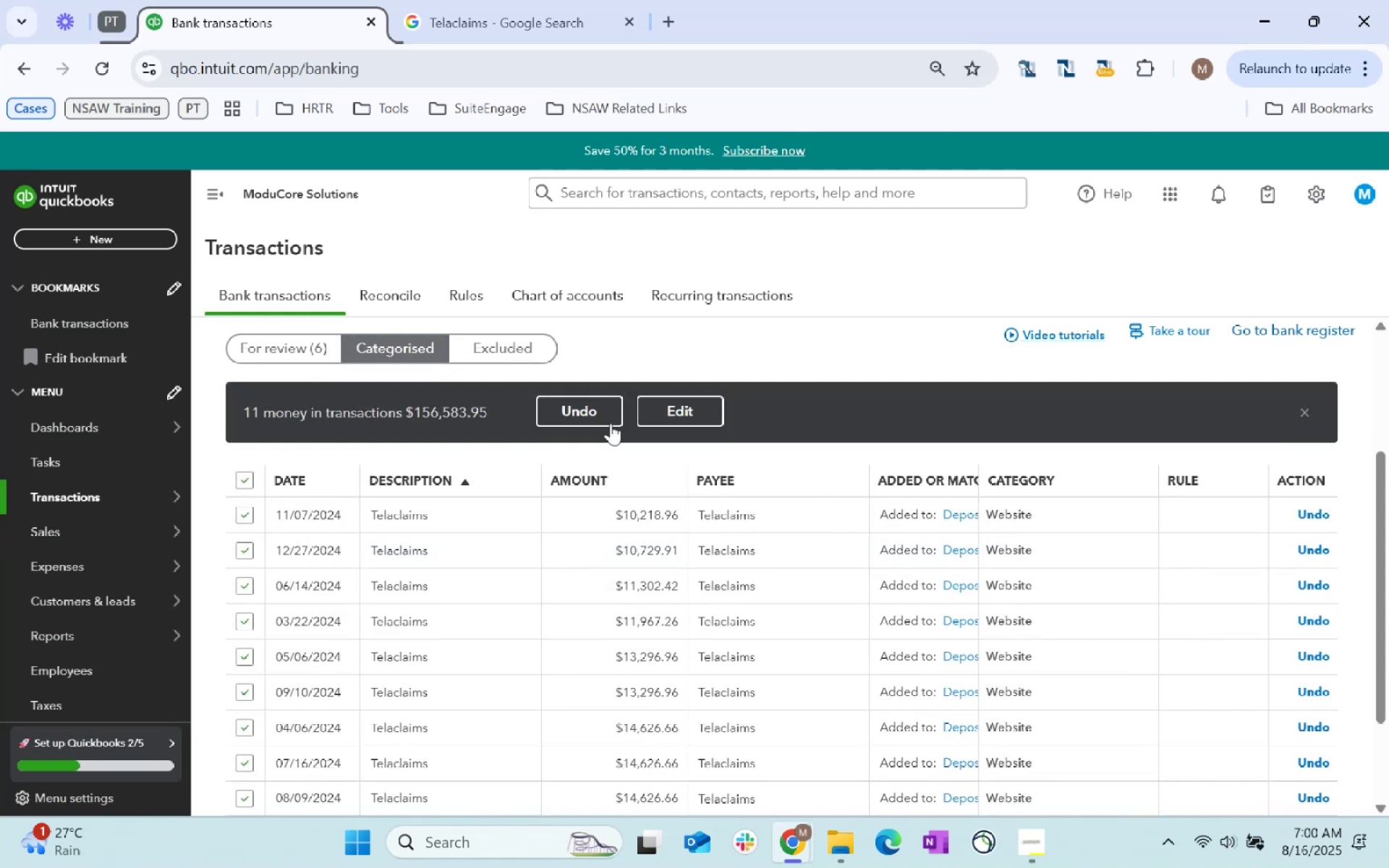 
left_click([684, 415])
 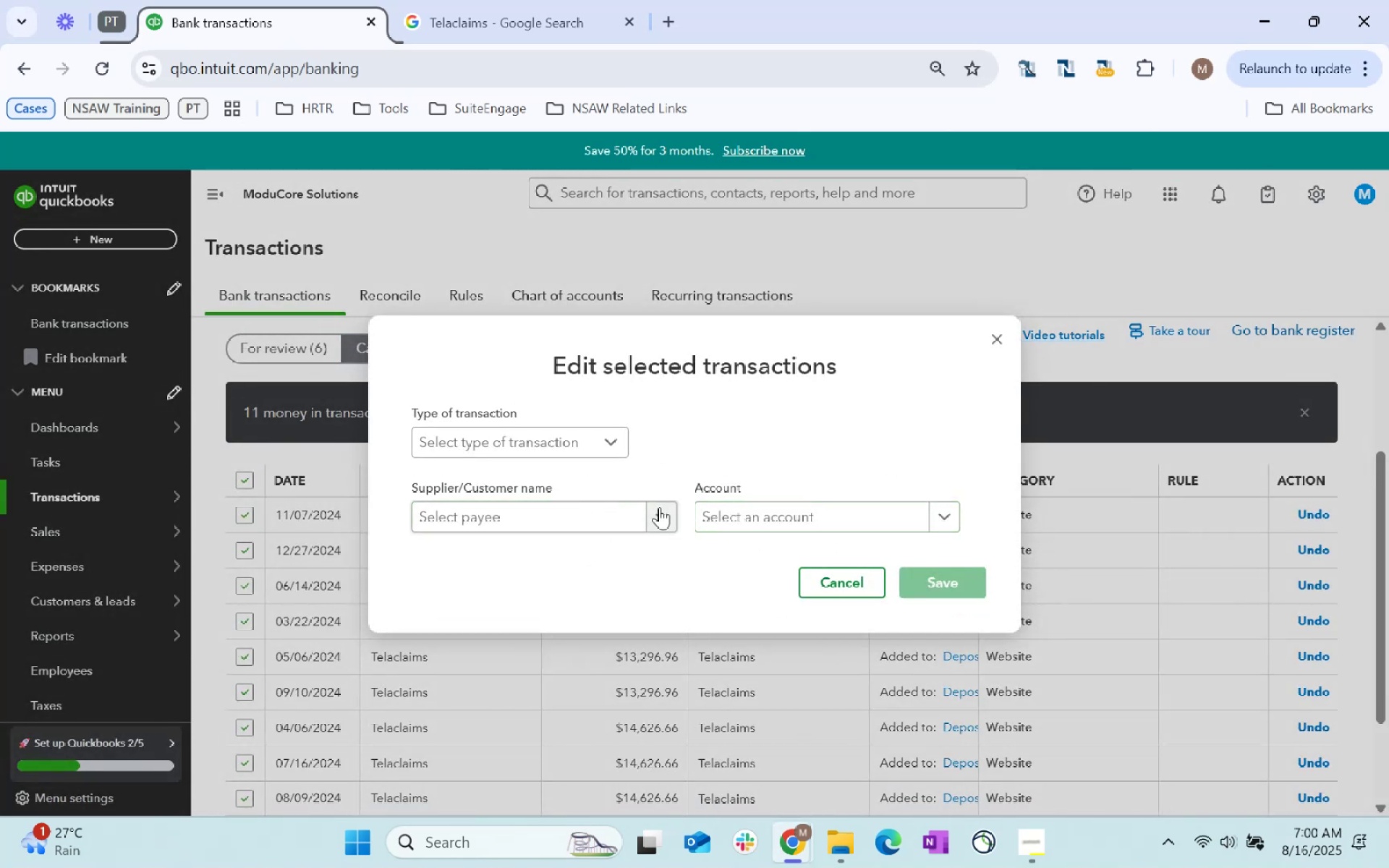 
left_click([563, 514])
 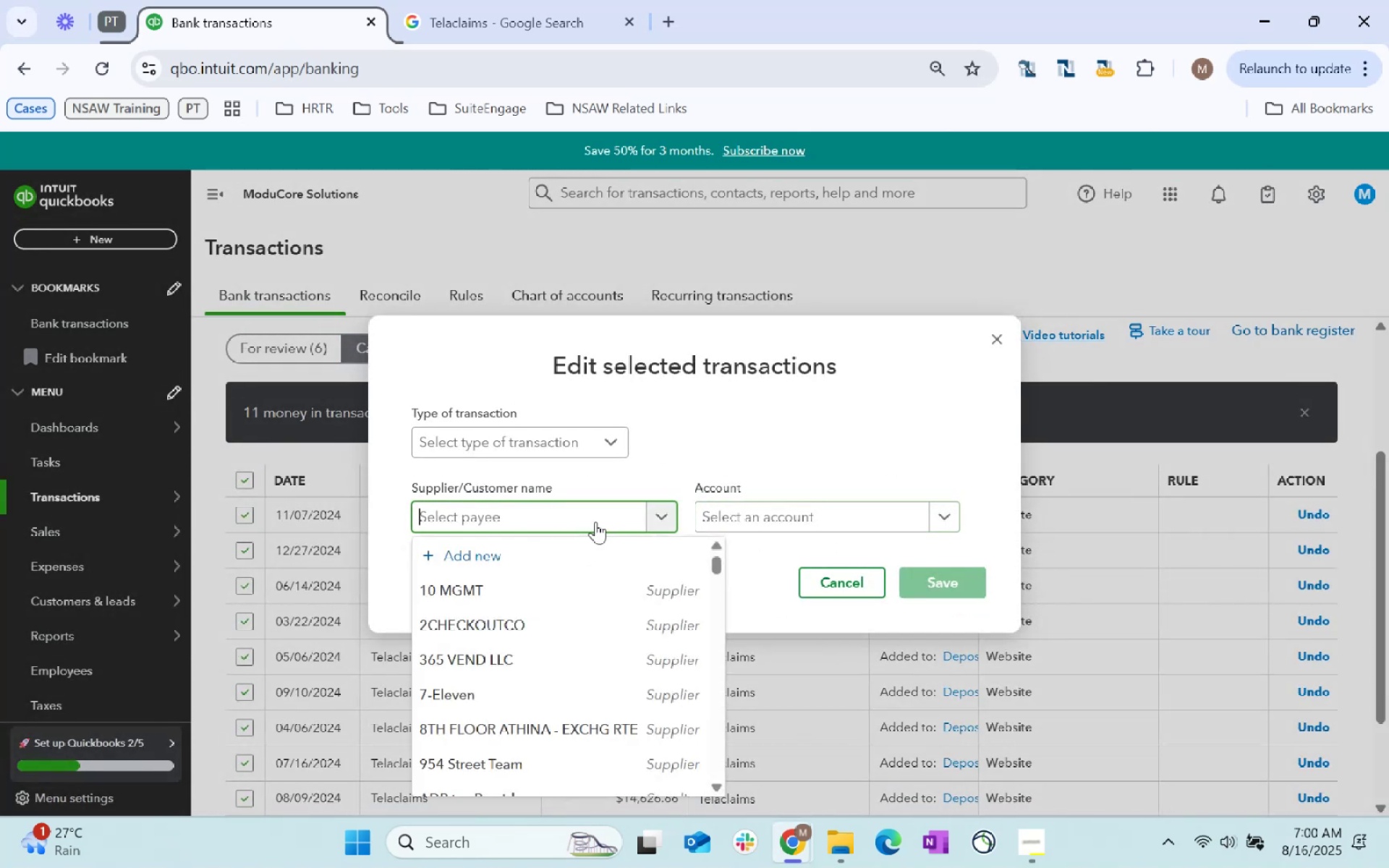 
type(Telecla)
key(Backspace)
key(Backspace)
key(Backspace)
key(Backspace)
type(a)
 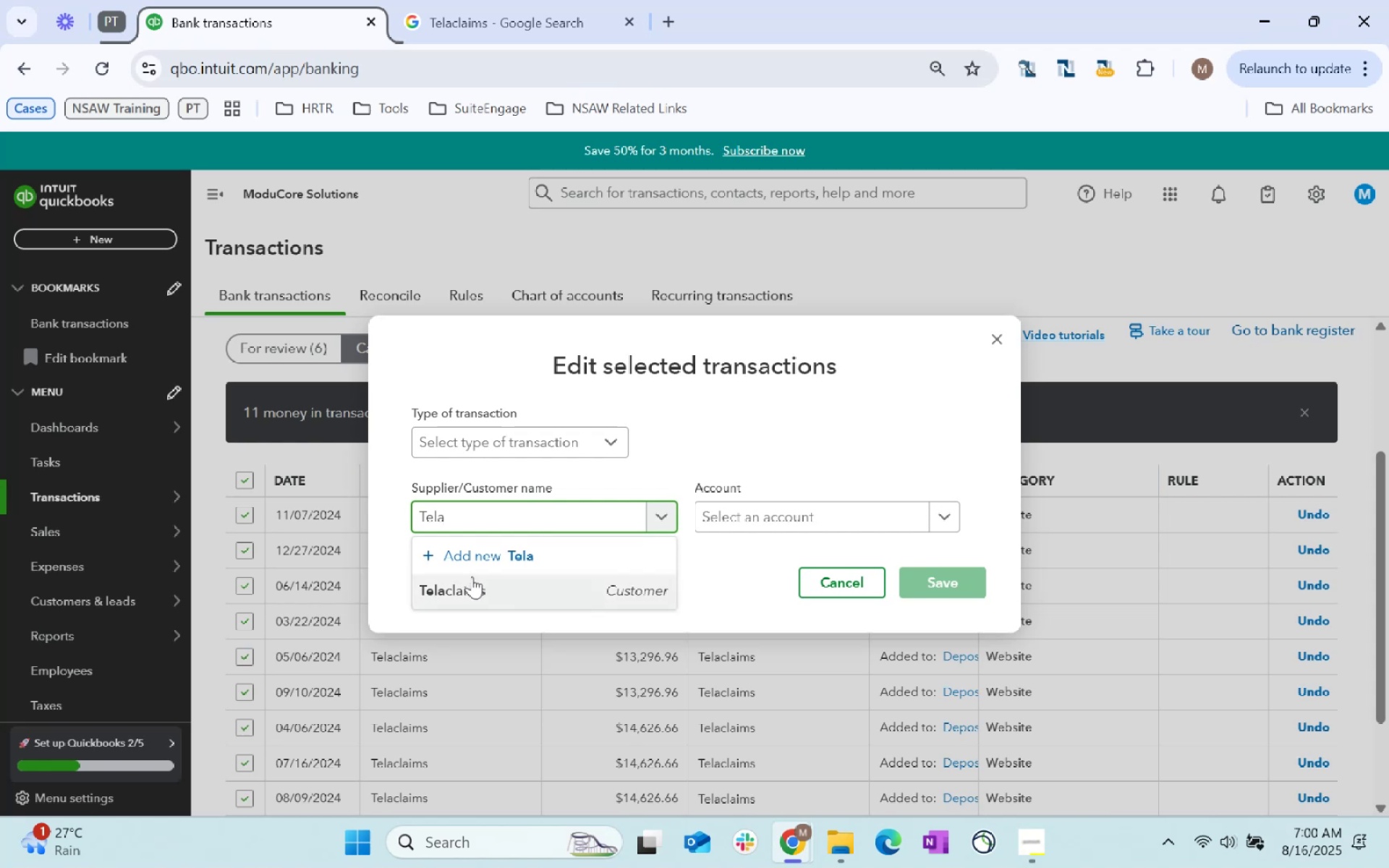 
left_click([467, 600])
 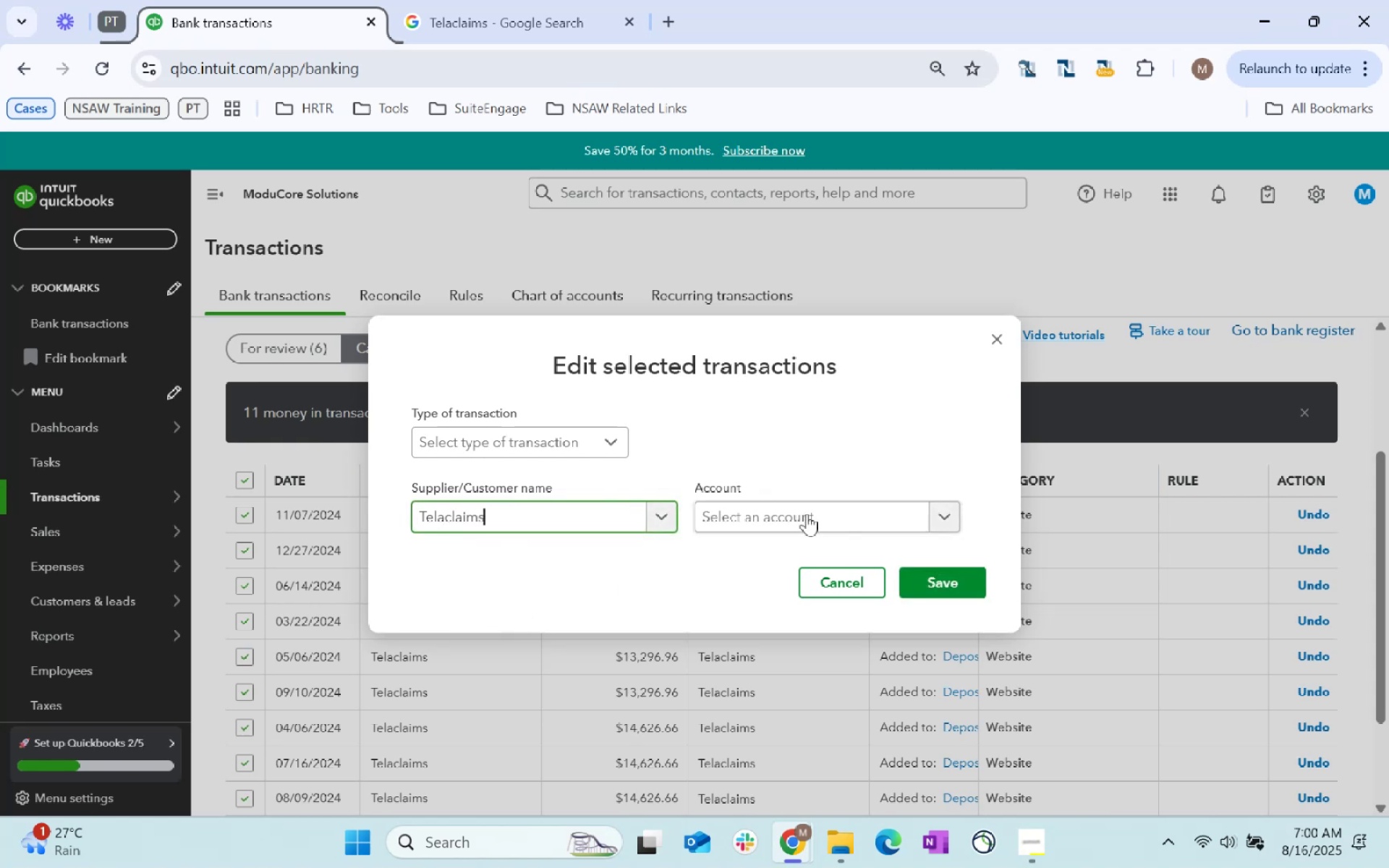 
left_click([806, 511])
 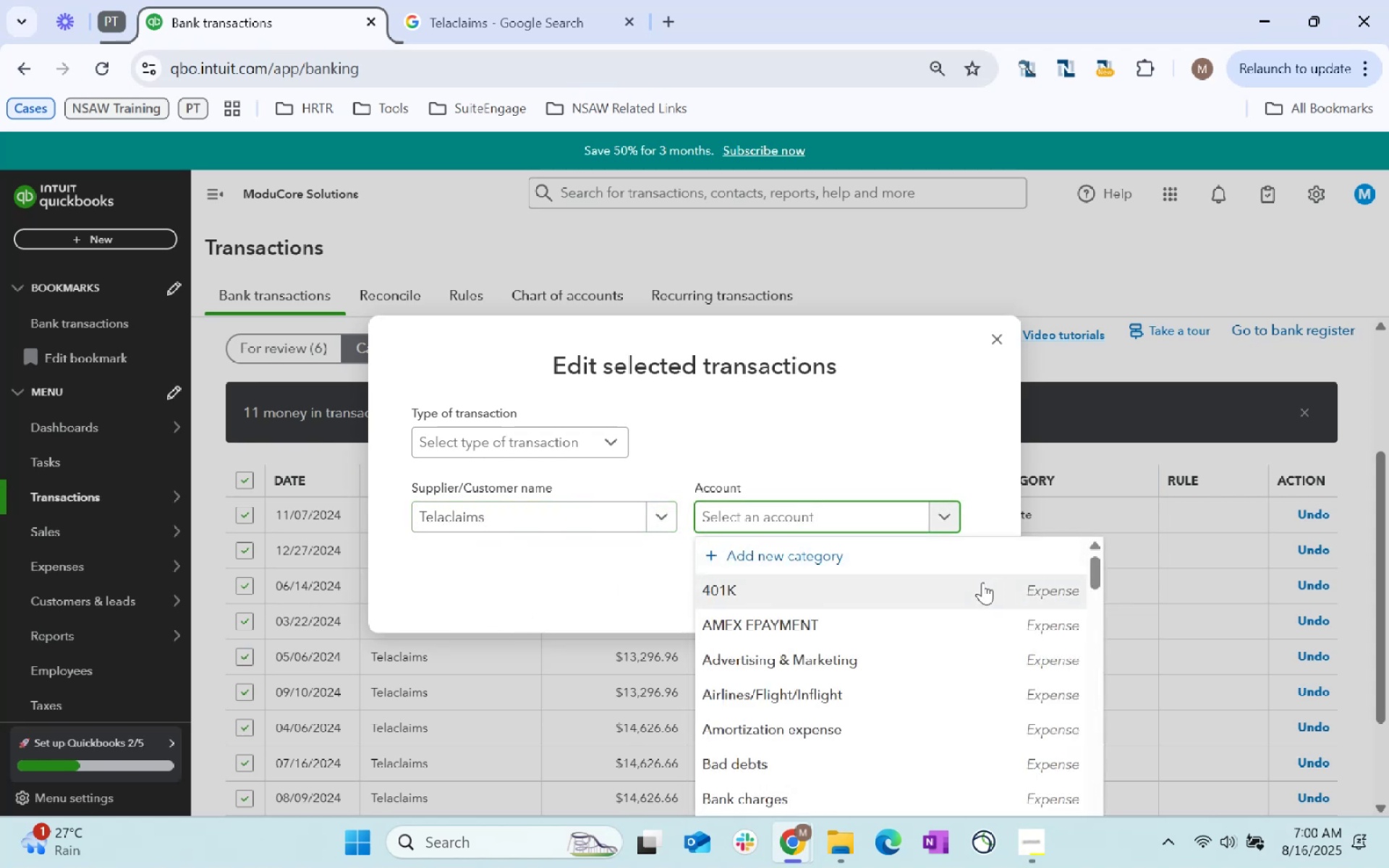 
hold_key(key=ShiftLeft, duration=0.41)
 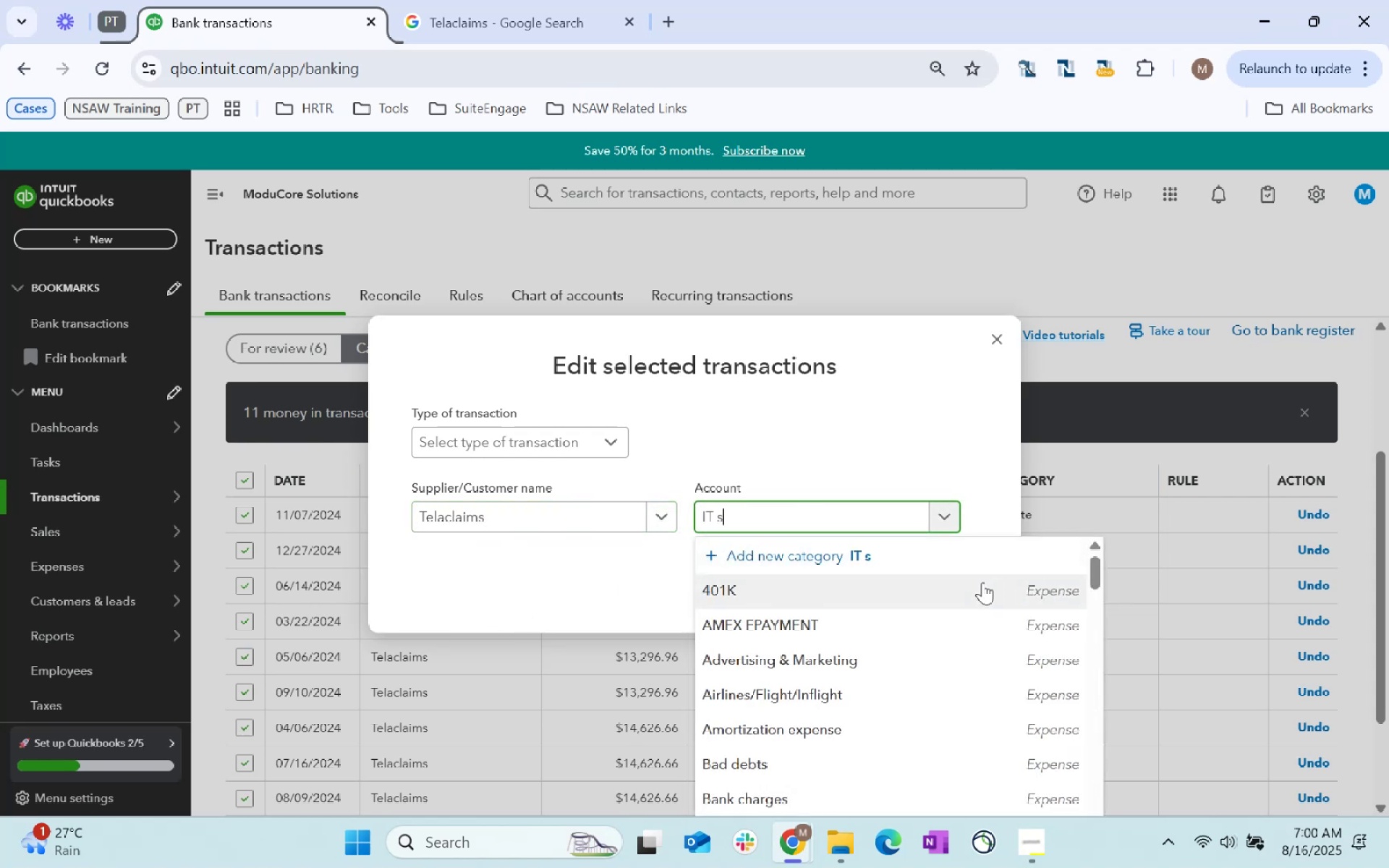 
type(it ser)
 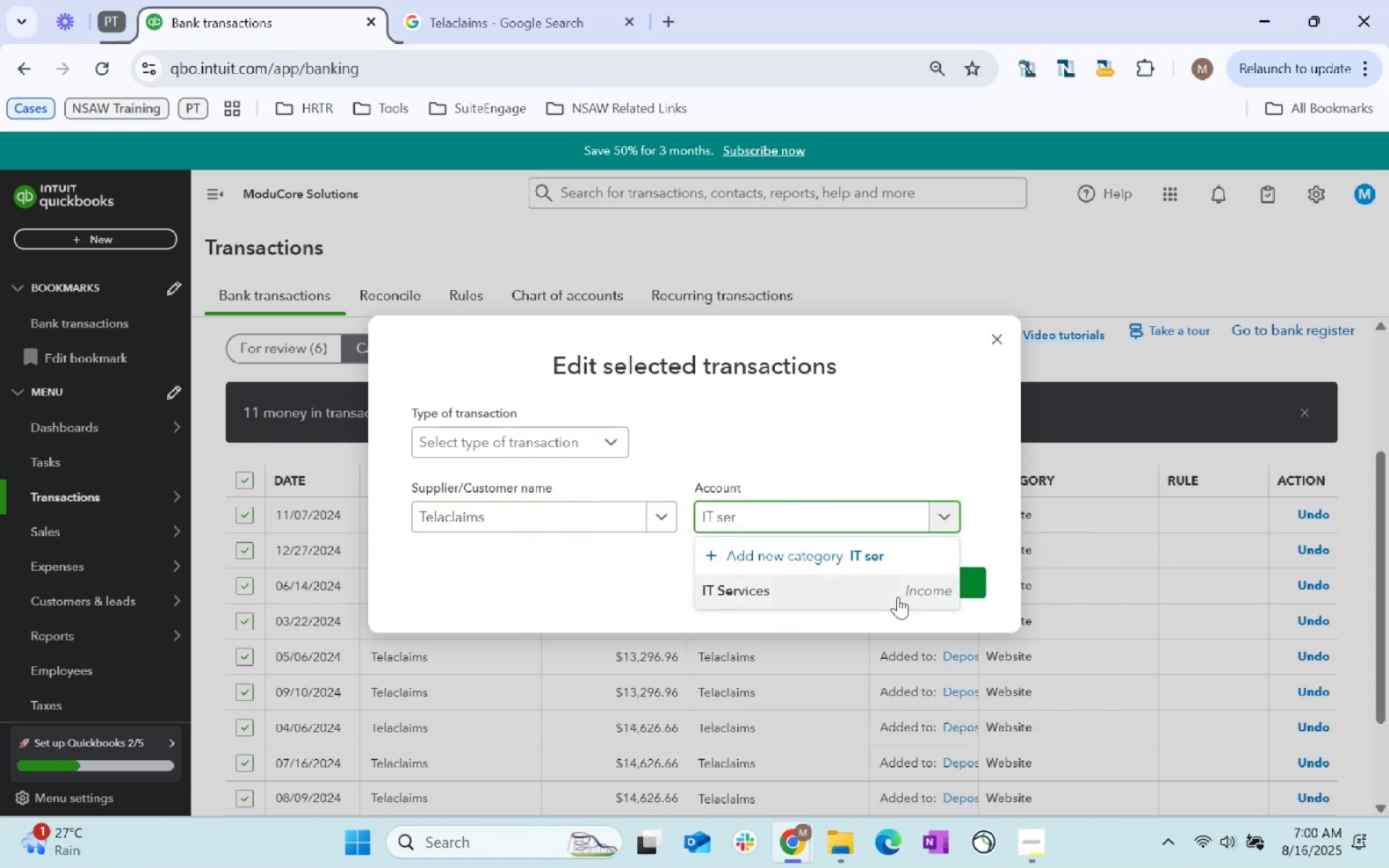 
left_click([870, 587])
 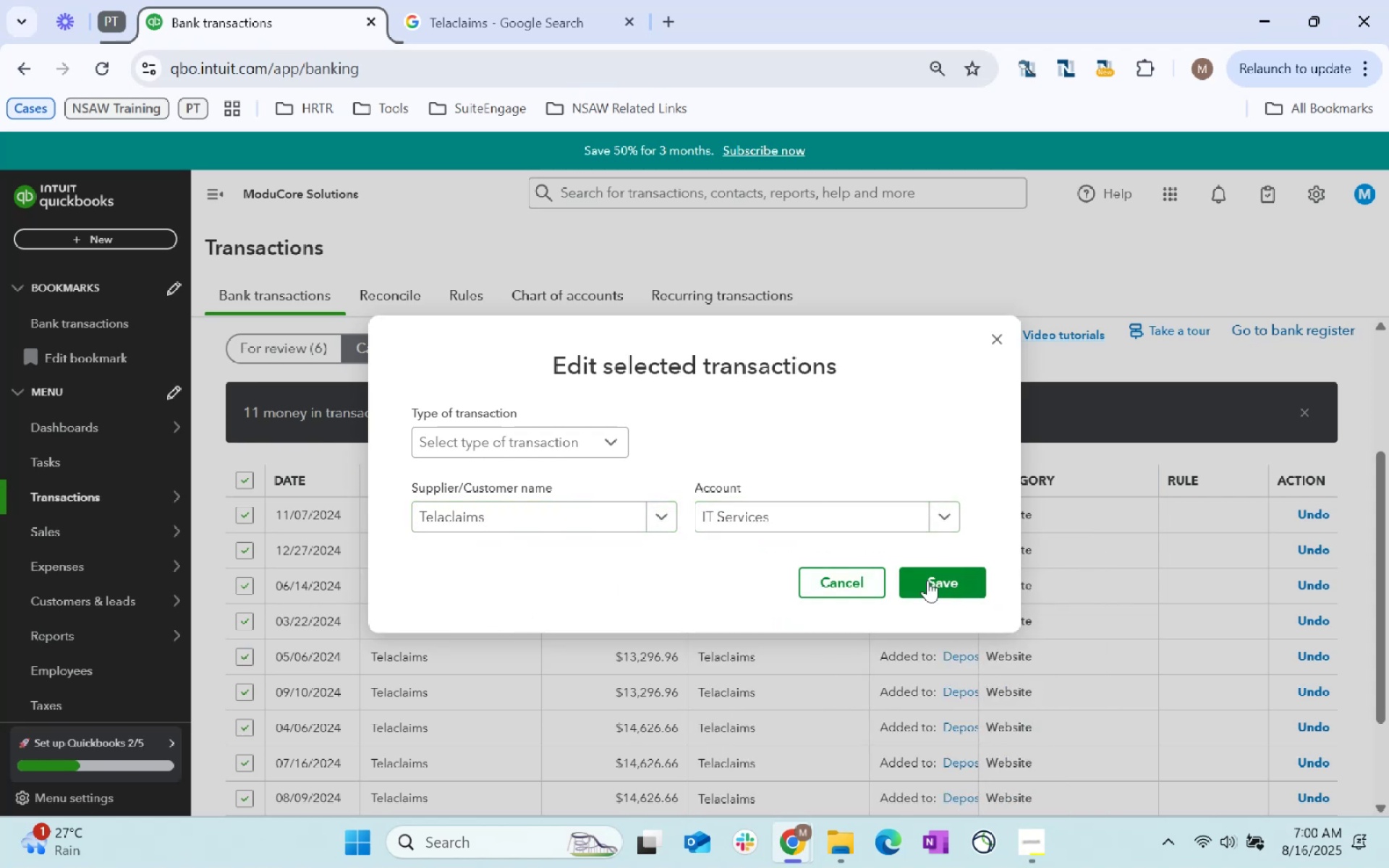 
left_click([954, 577])
 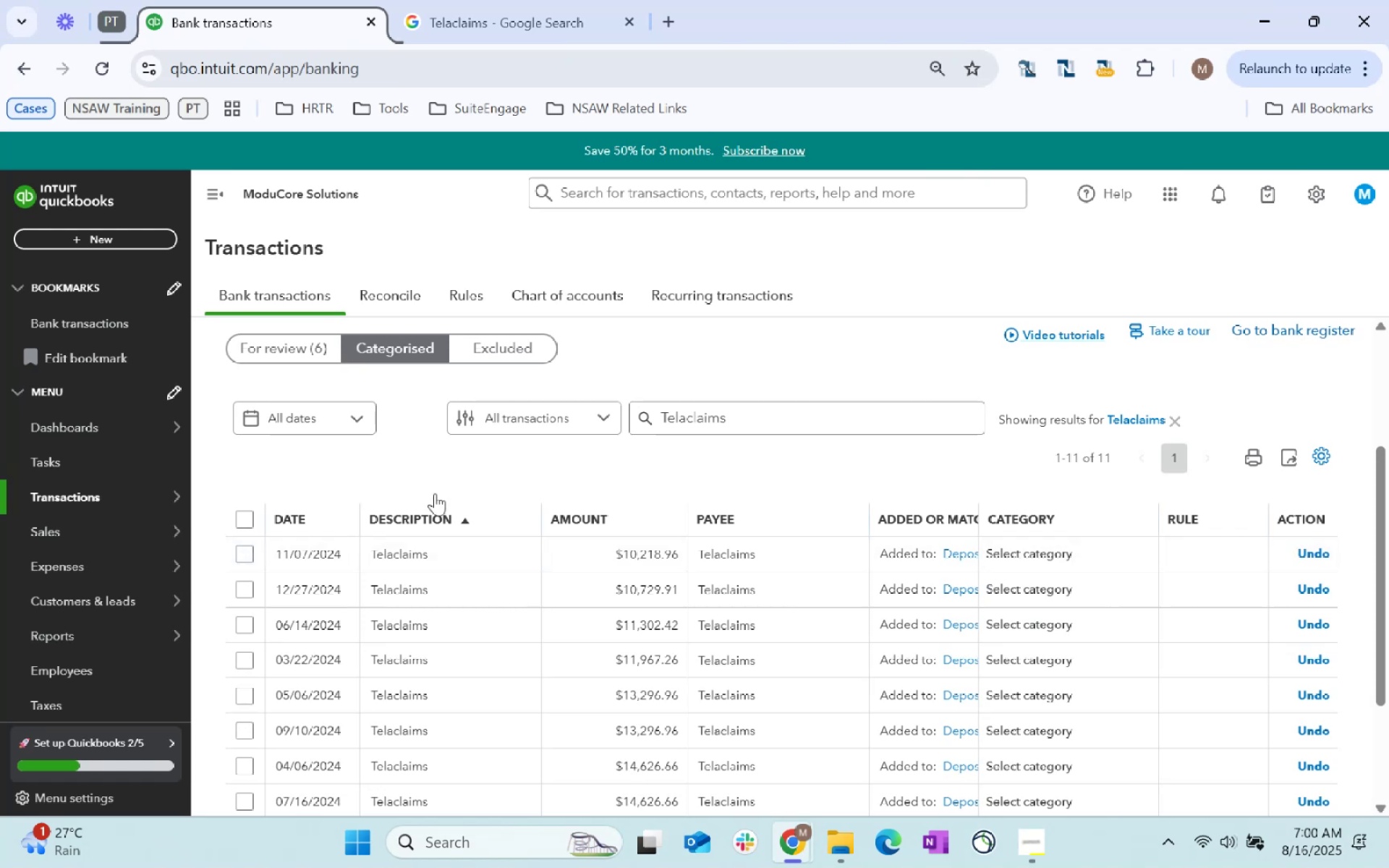 
scroll: coordinate [923, 647], scroll_direction: up, amount: 5.0
 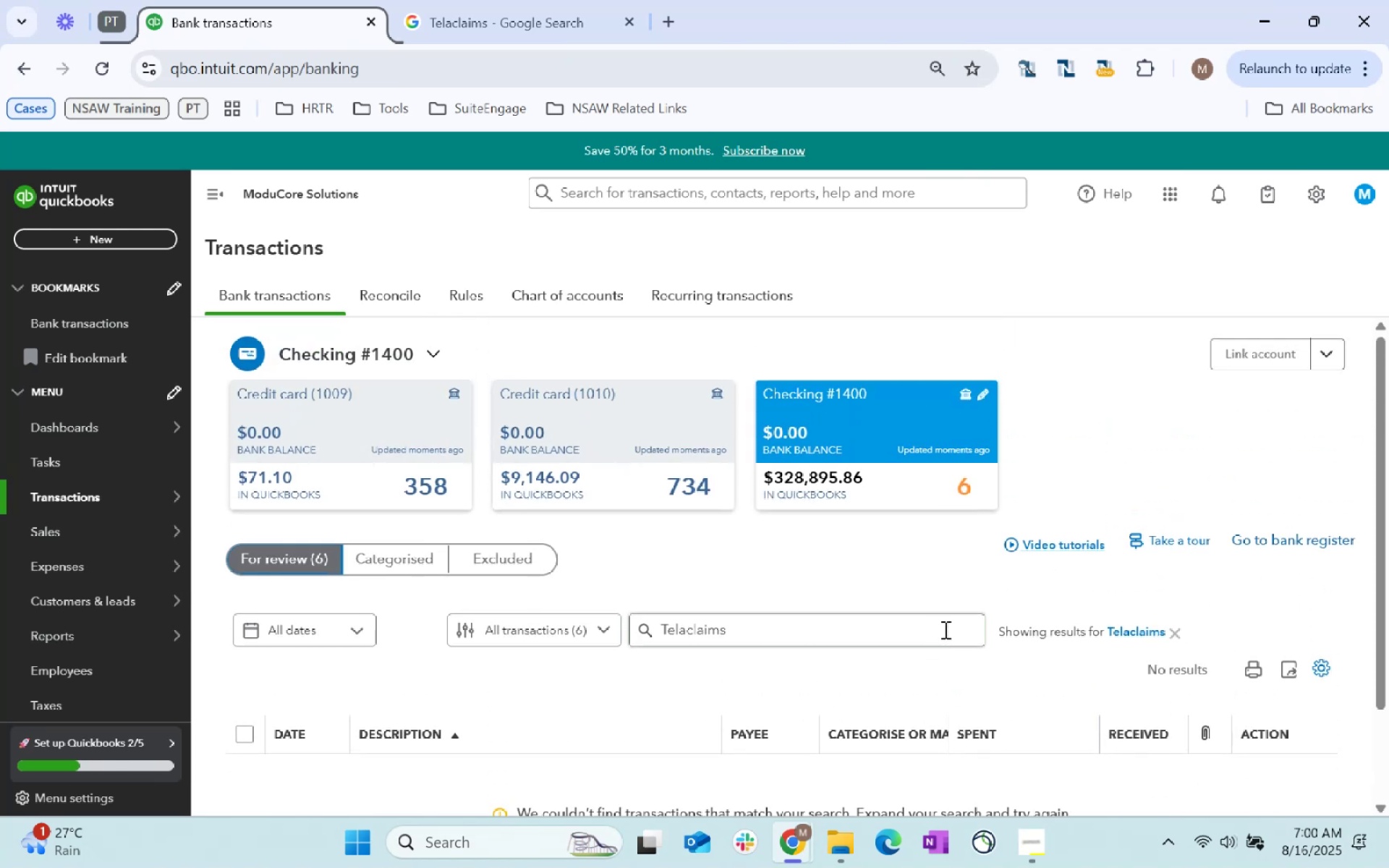 
scroll: coordinate [704, 668], scroll_direction: down, amount: 12.0
 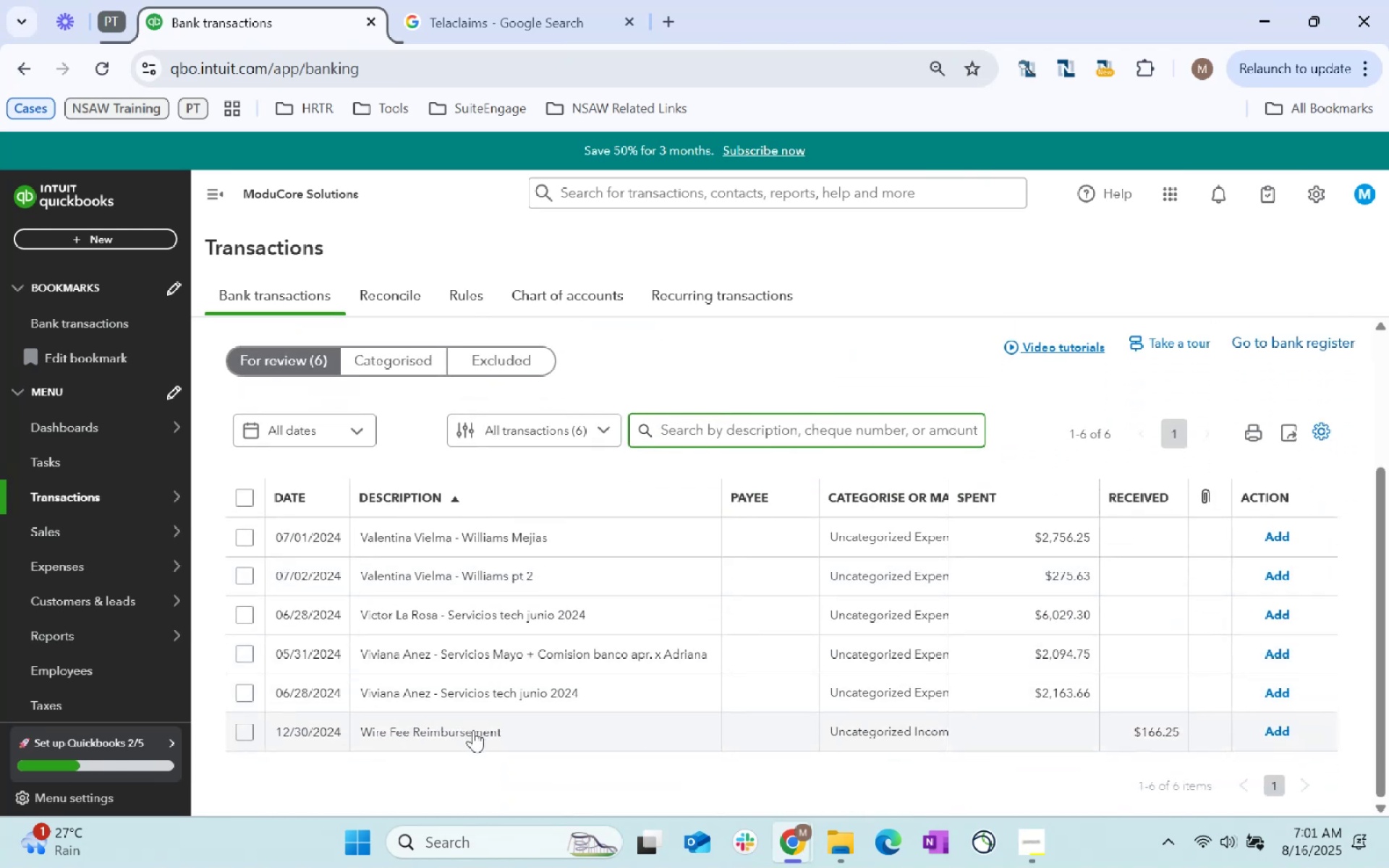 
left_click([243, 736])
 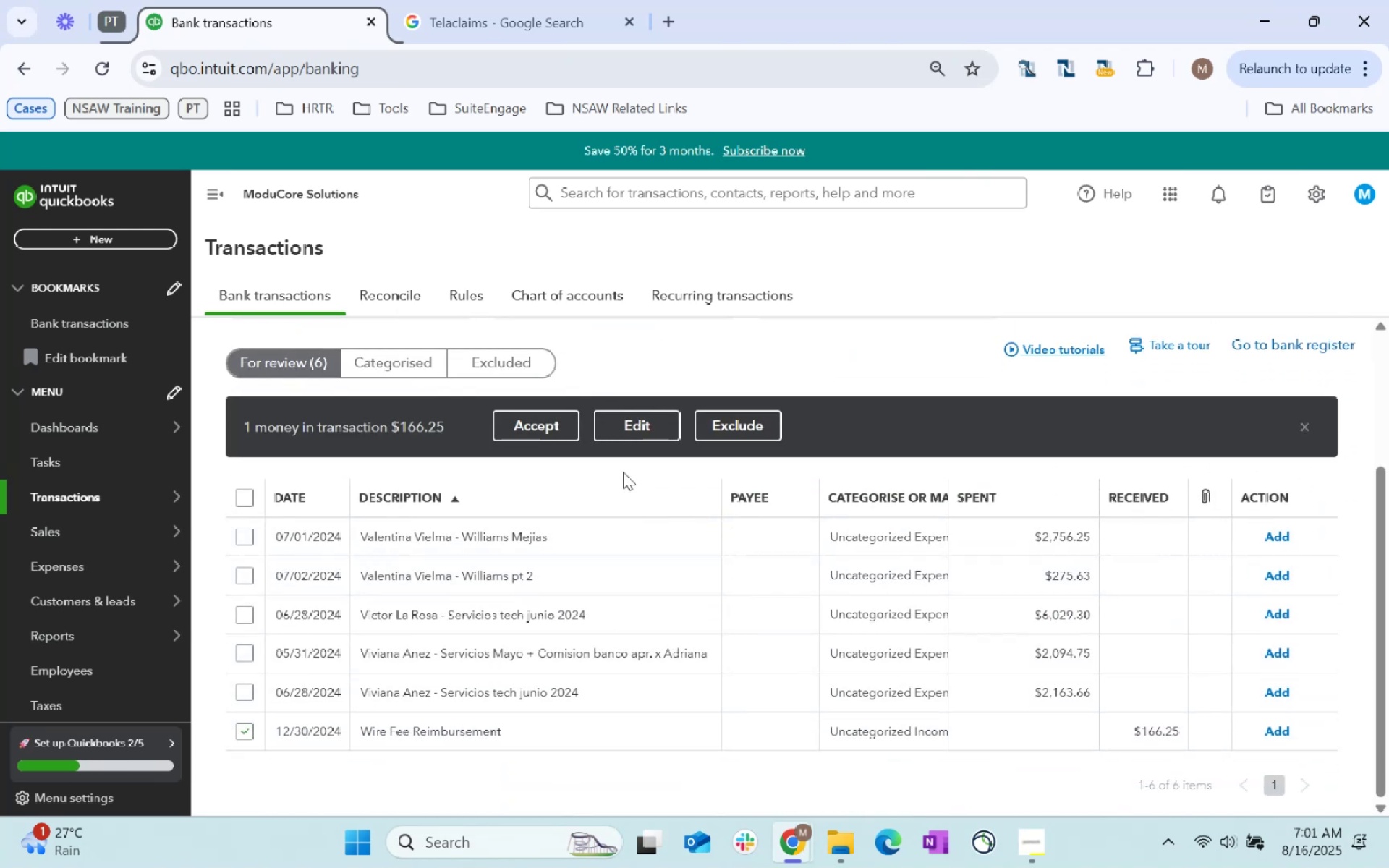 
left_click([654, 430])
 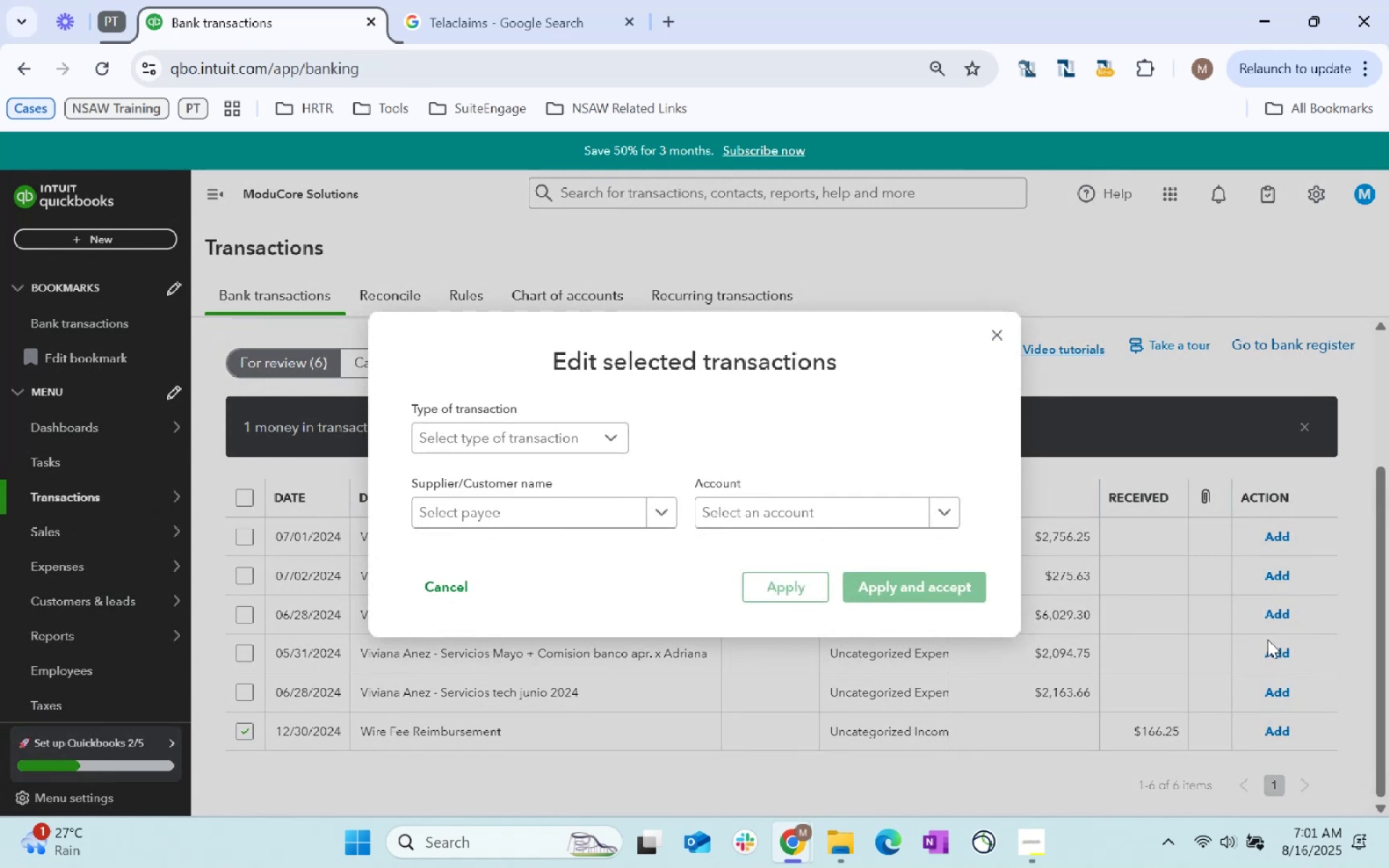 
type(bank)
 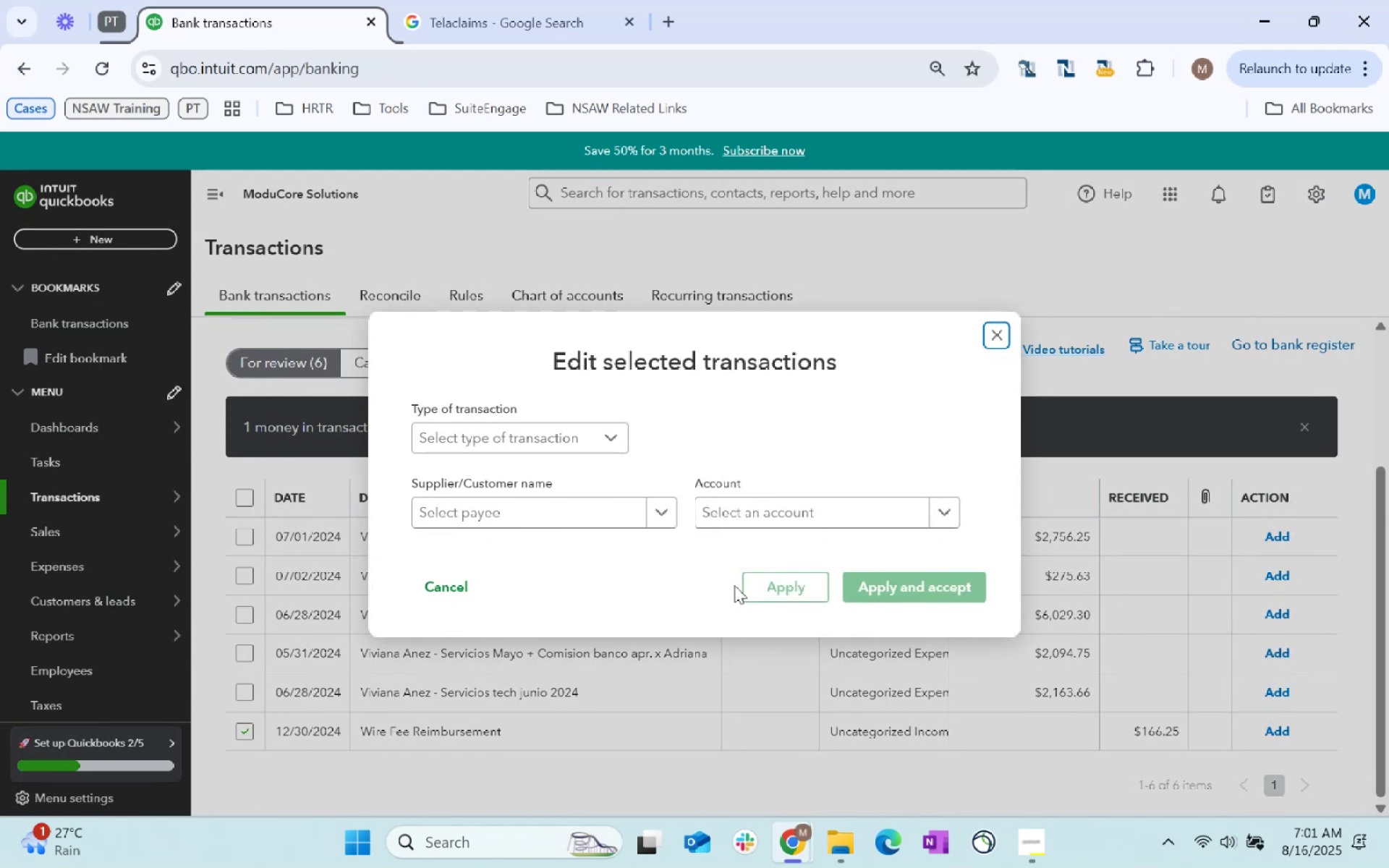 
left_click([741, 527])
 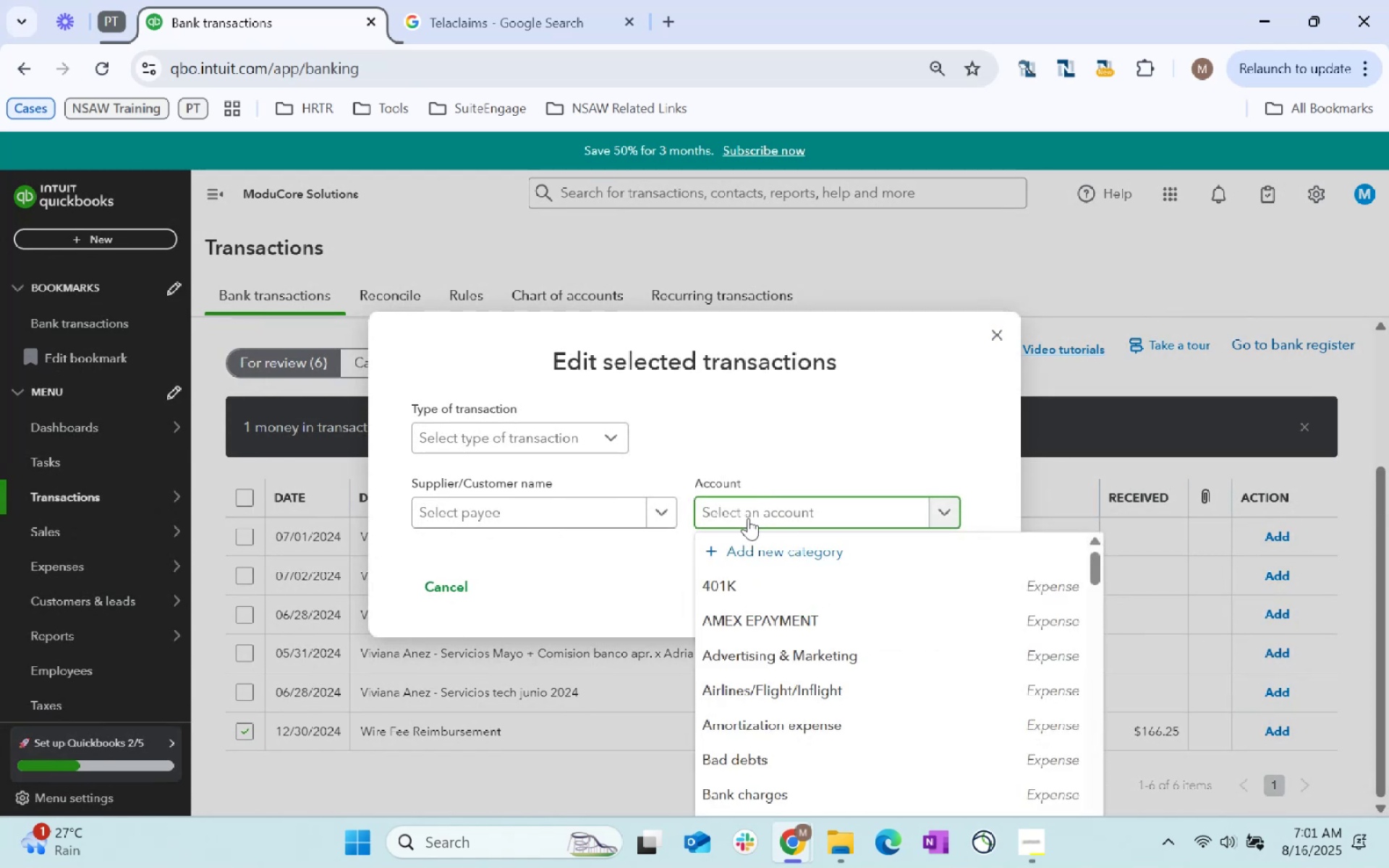 
type(bank)
 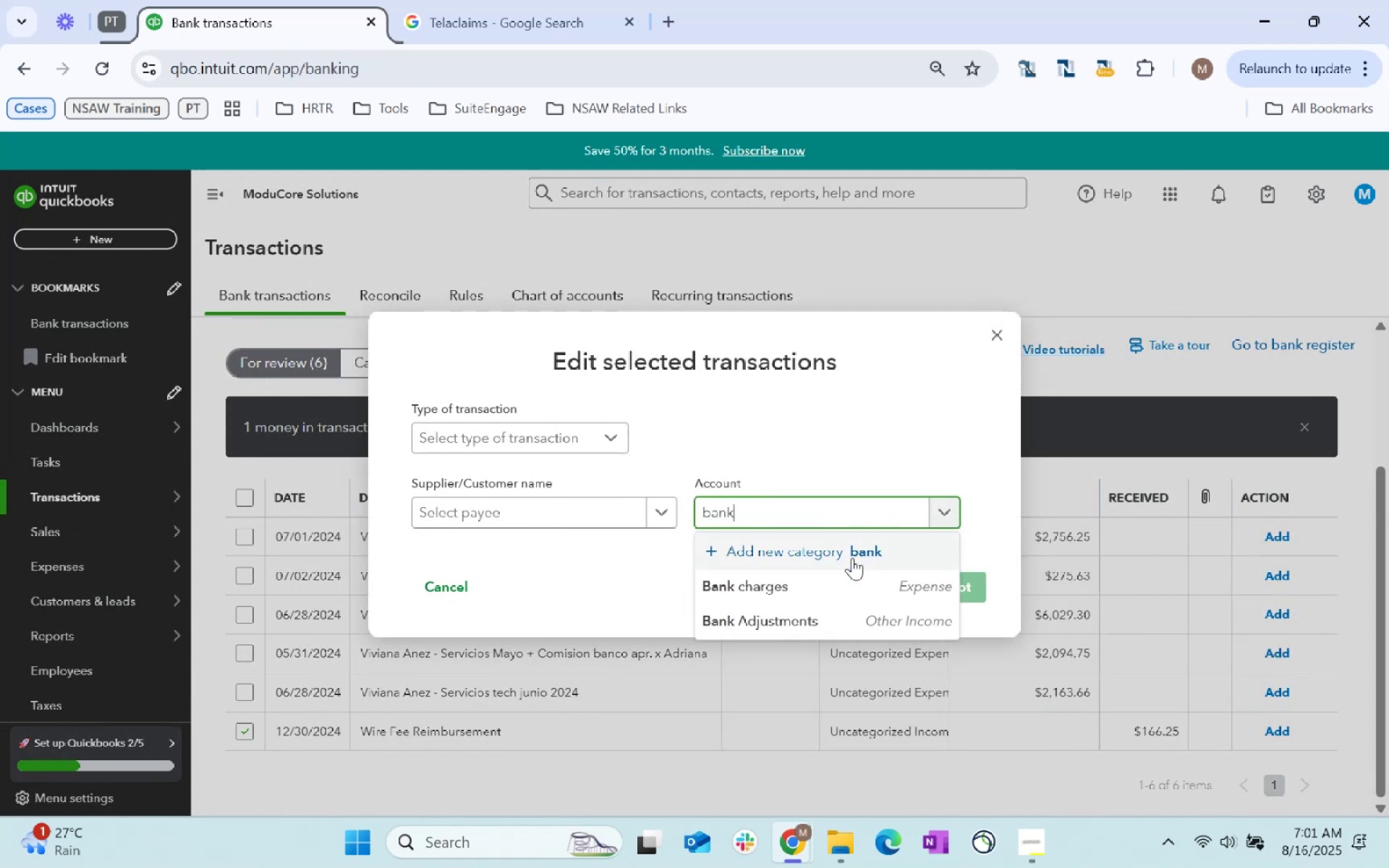 
left_click([817, 624])
 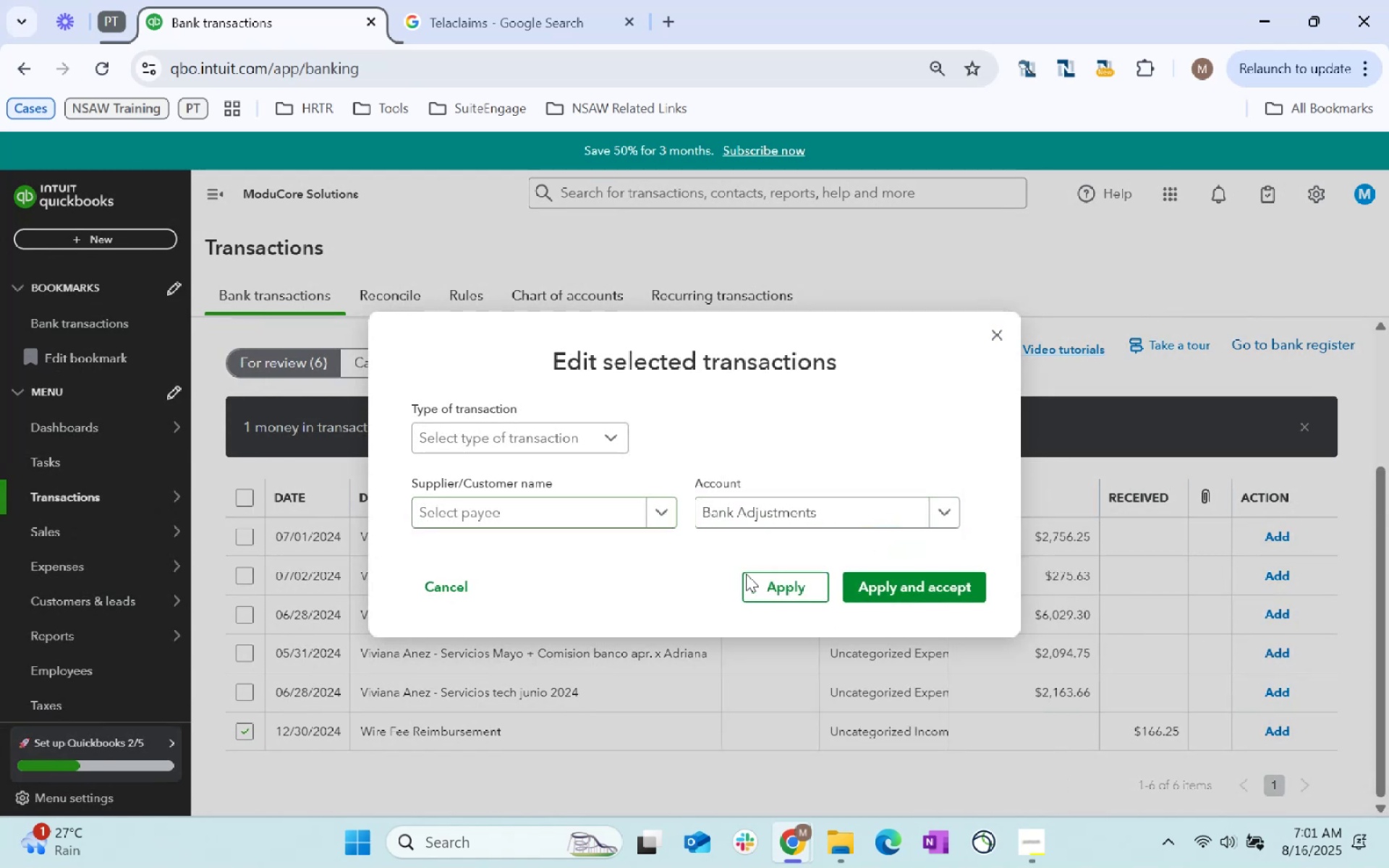 
left_click([890, 586])
 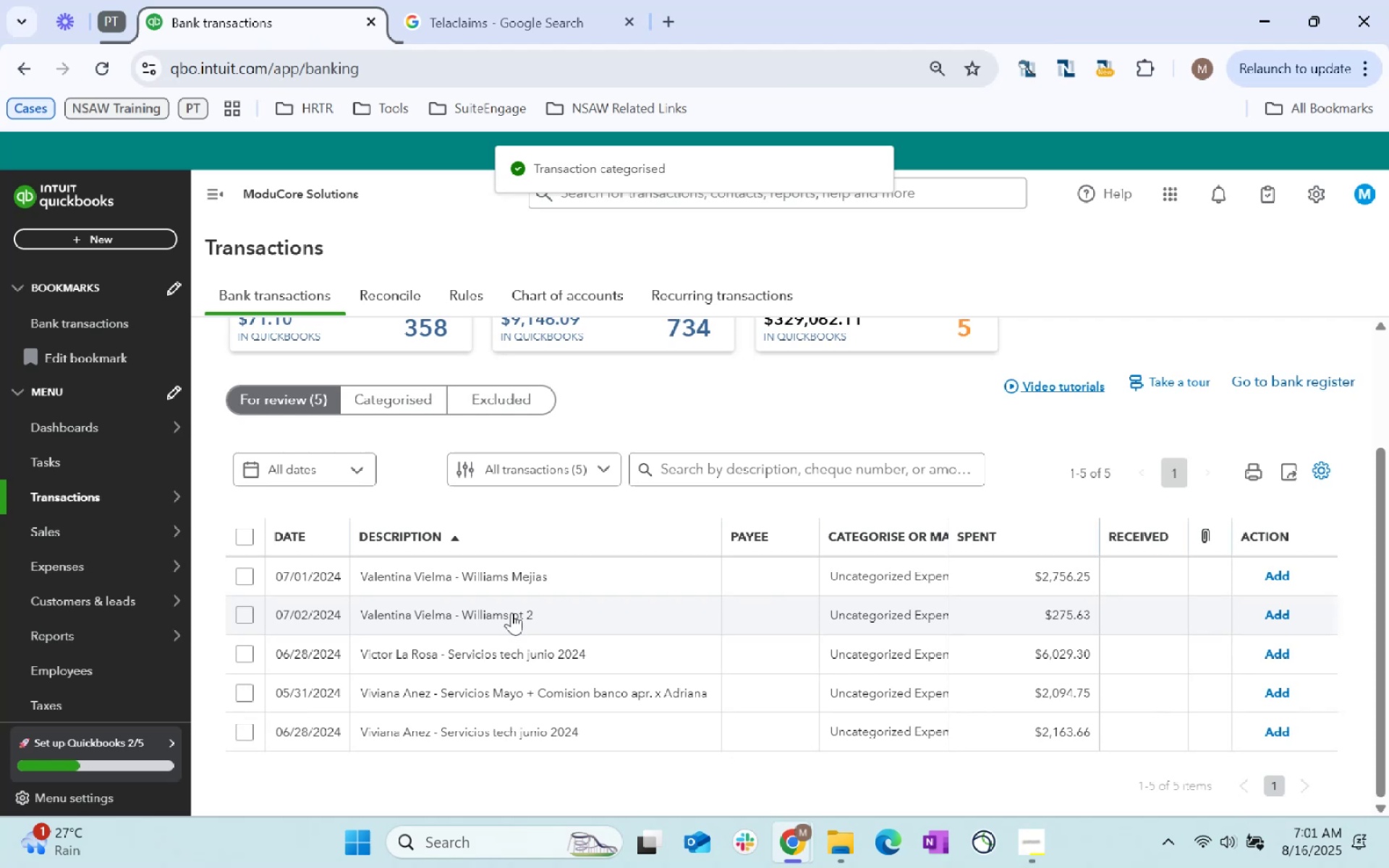 
wait(5.32)
 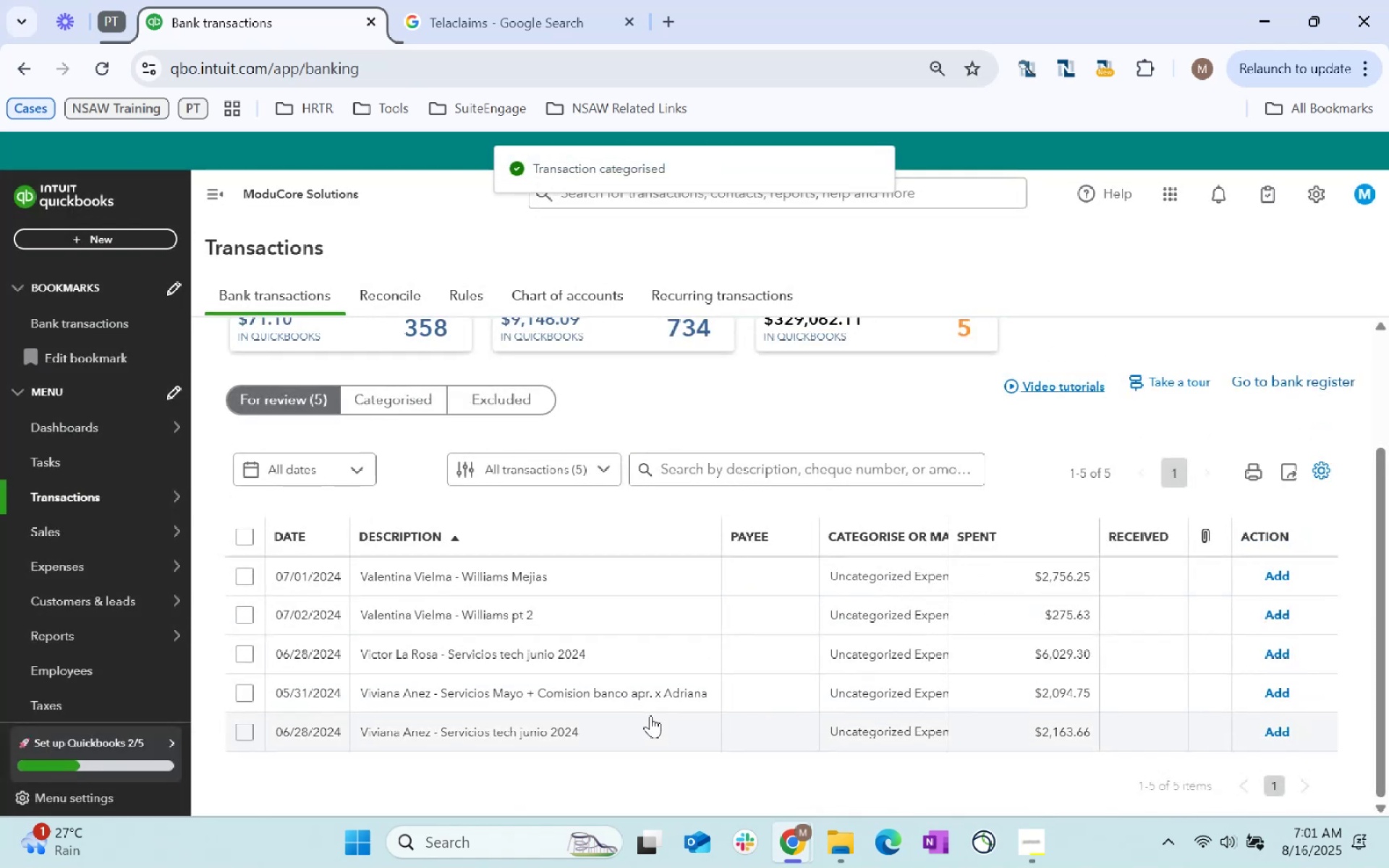 
left_click([239, 535])
 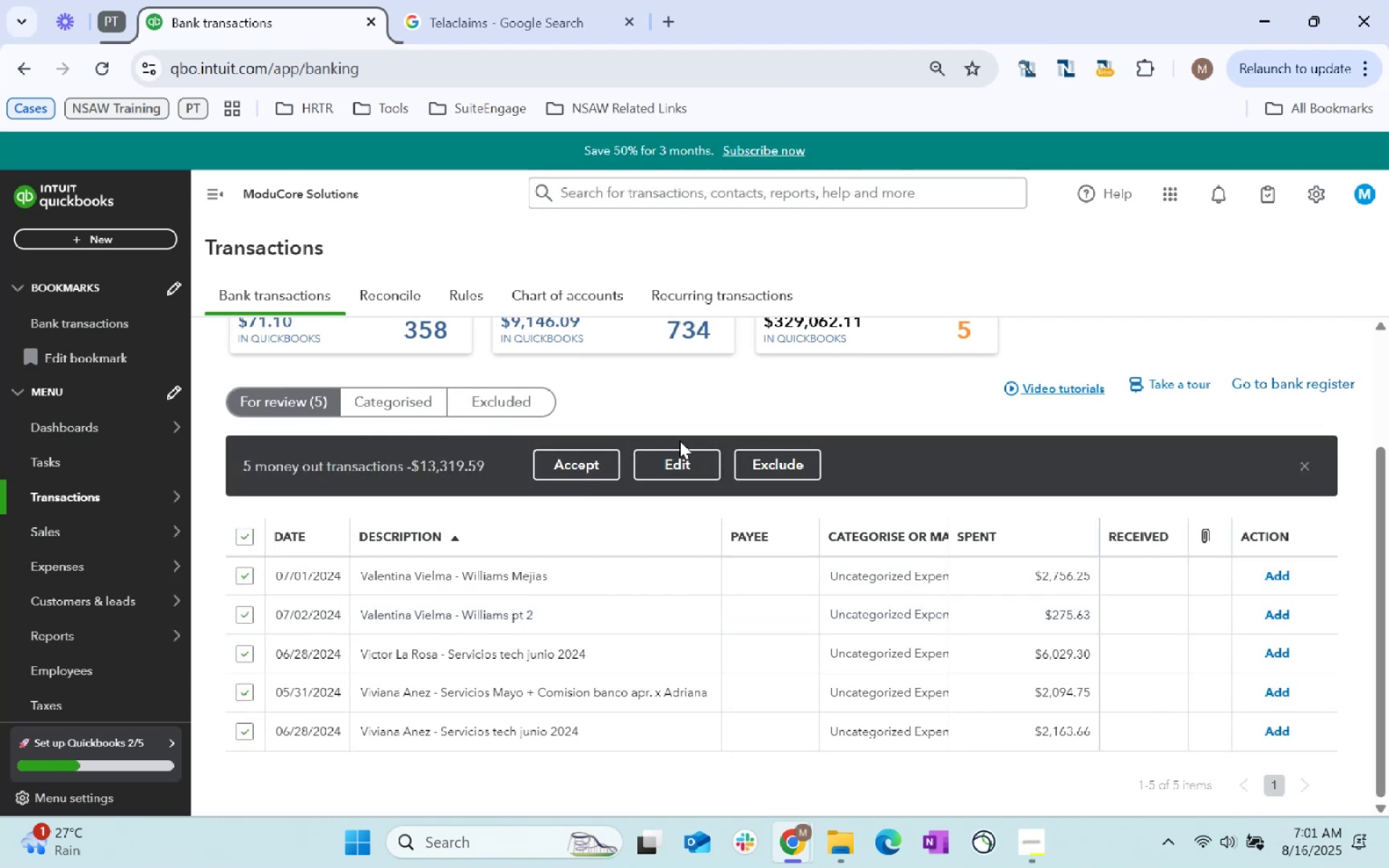 
left_click([681, 459])
 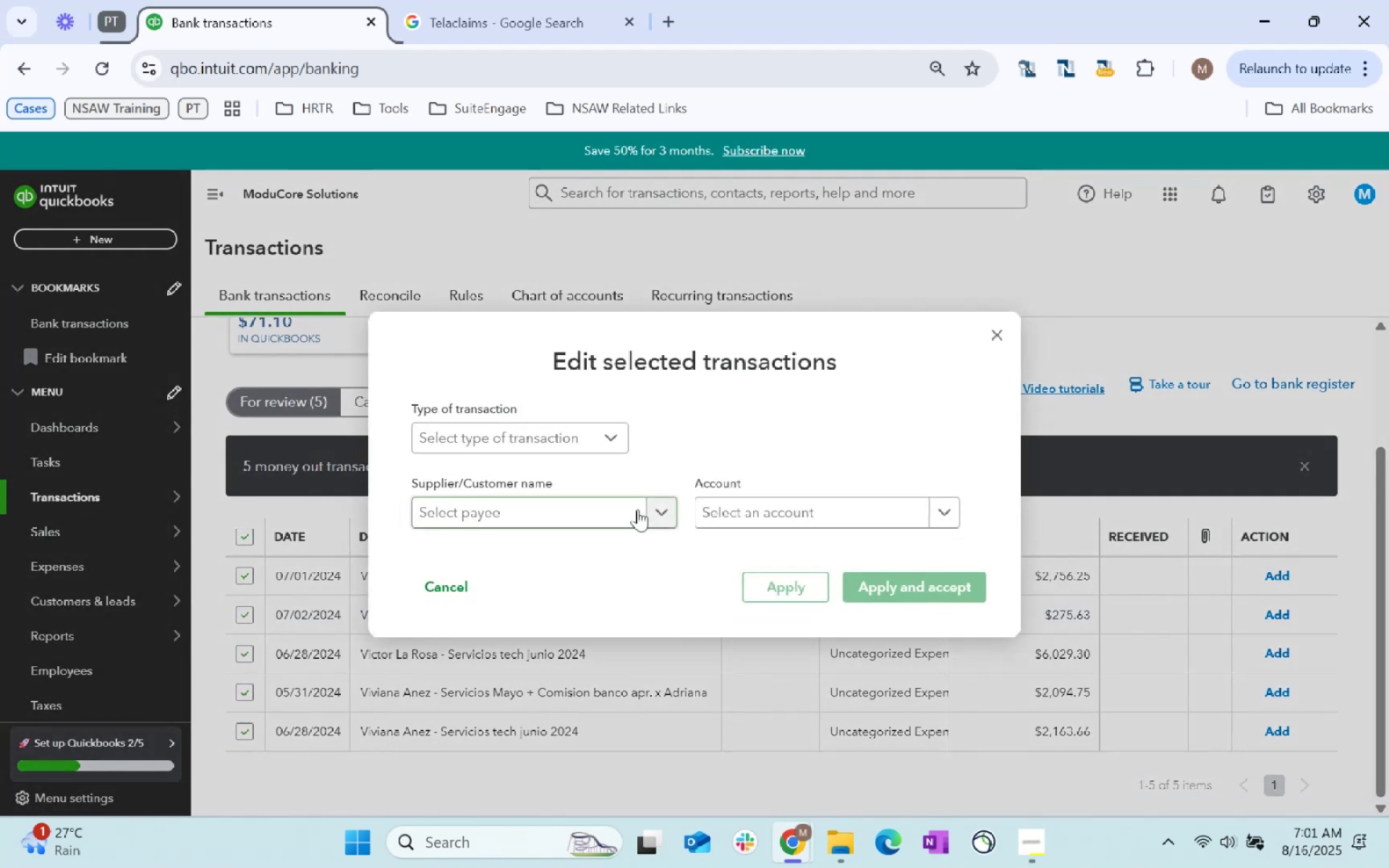 
left_click([600, 522])
 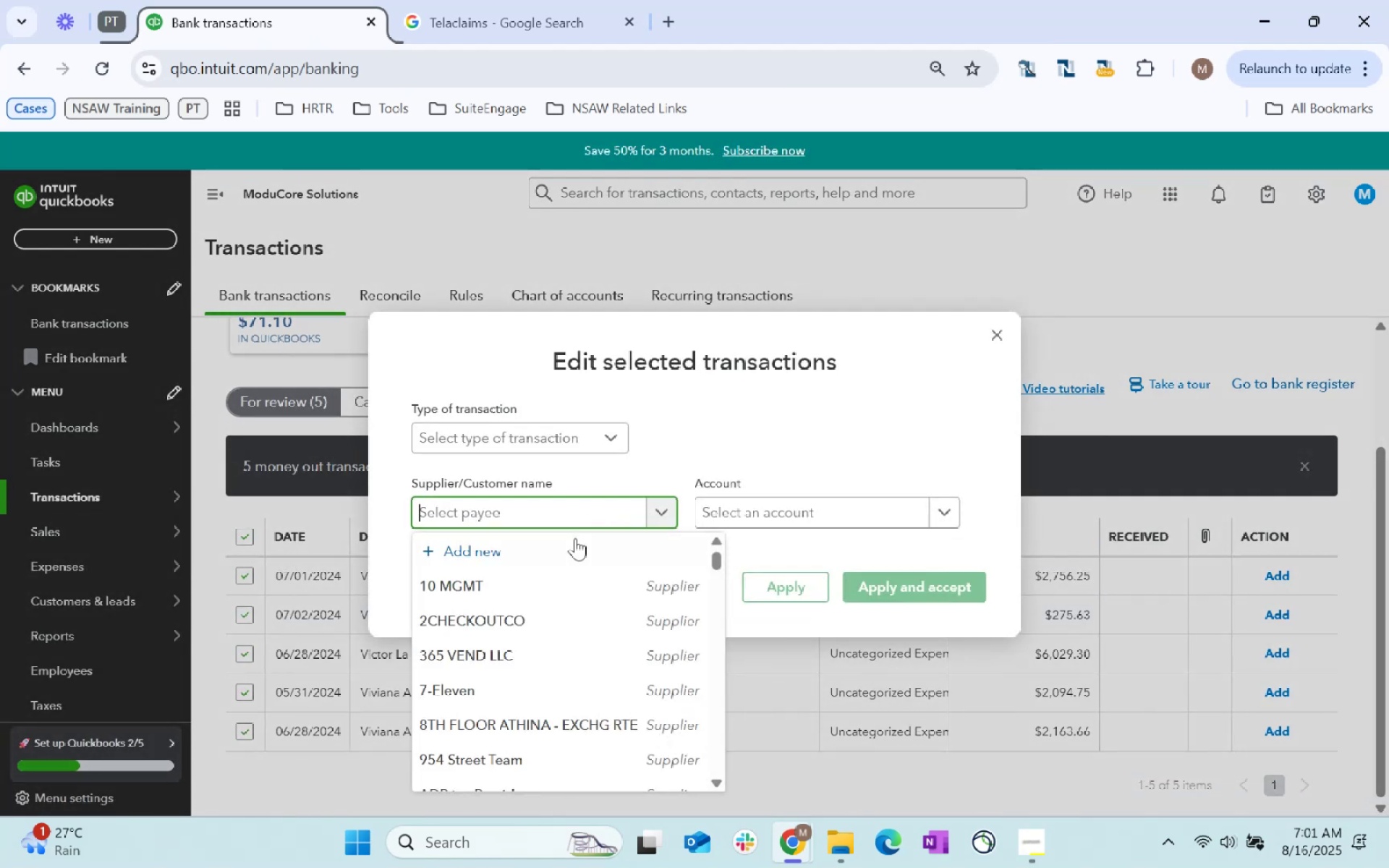 
type(IT Profe)
key(Tab)
type(iT prof)
key(Tab)
 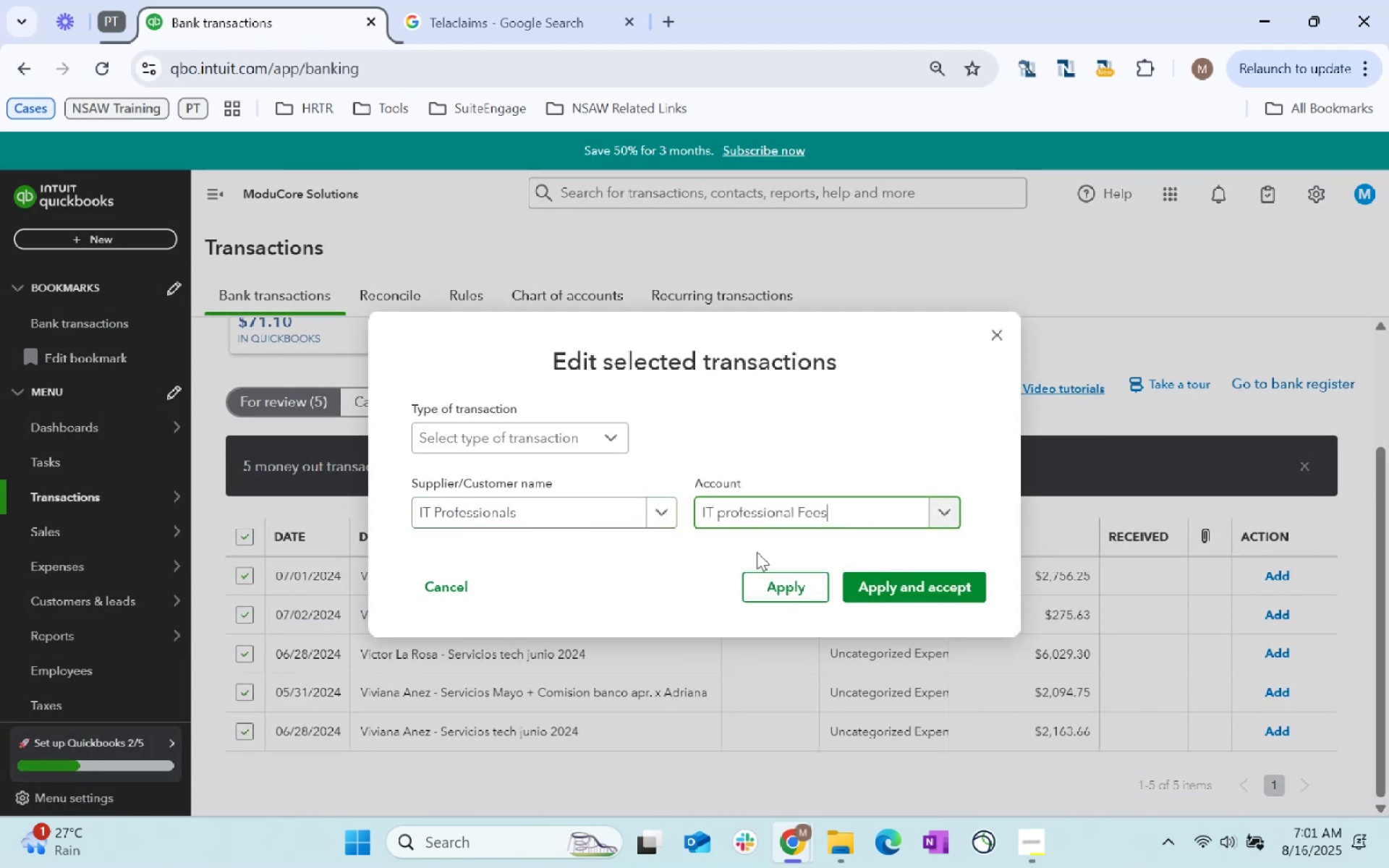 
left_click([904, 579])
 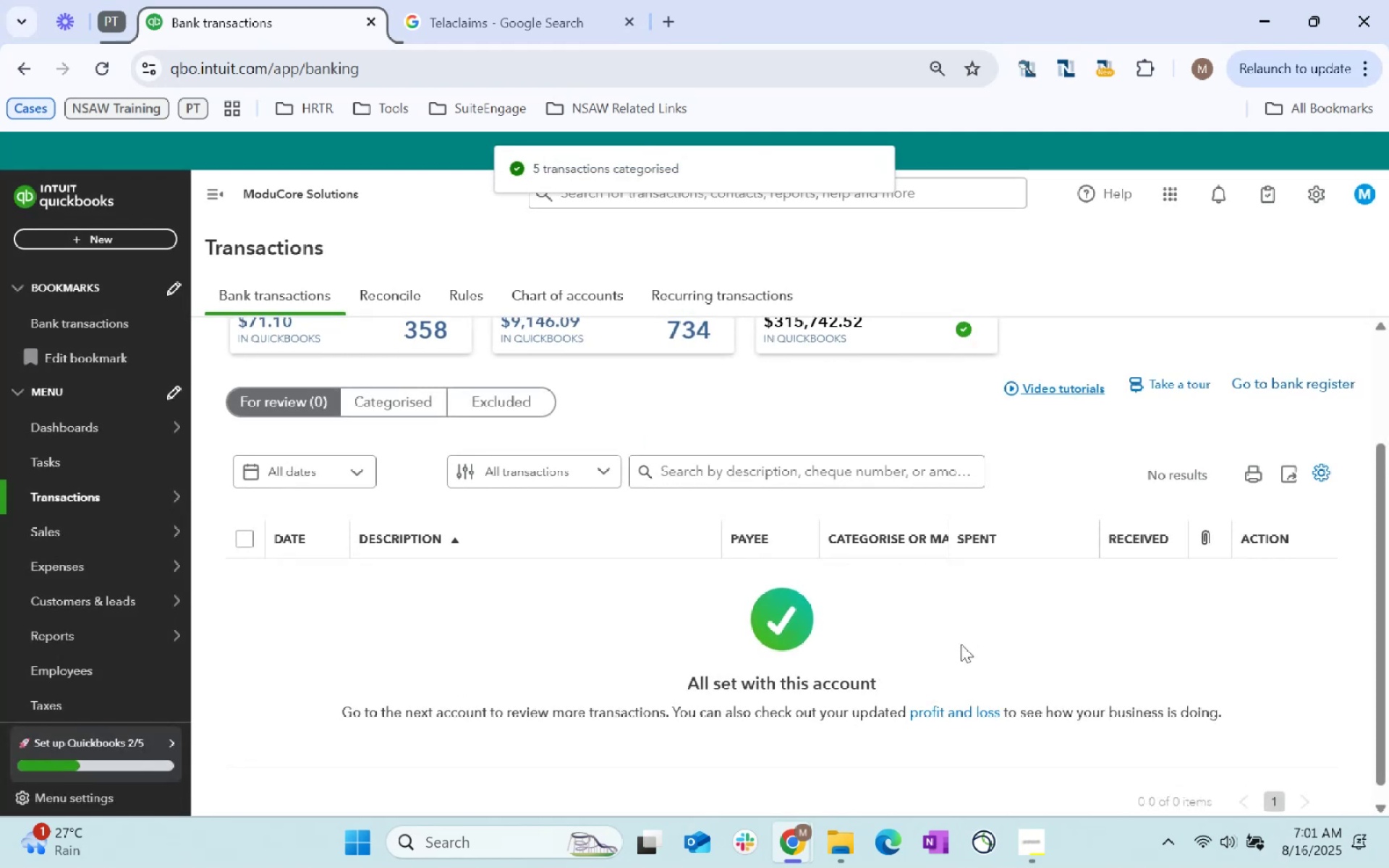 
scroll: coordinate [849, 632], scroll_direction: up, amount: 4.0
 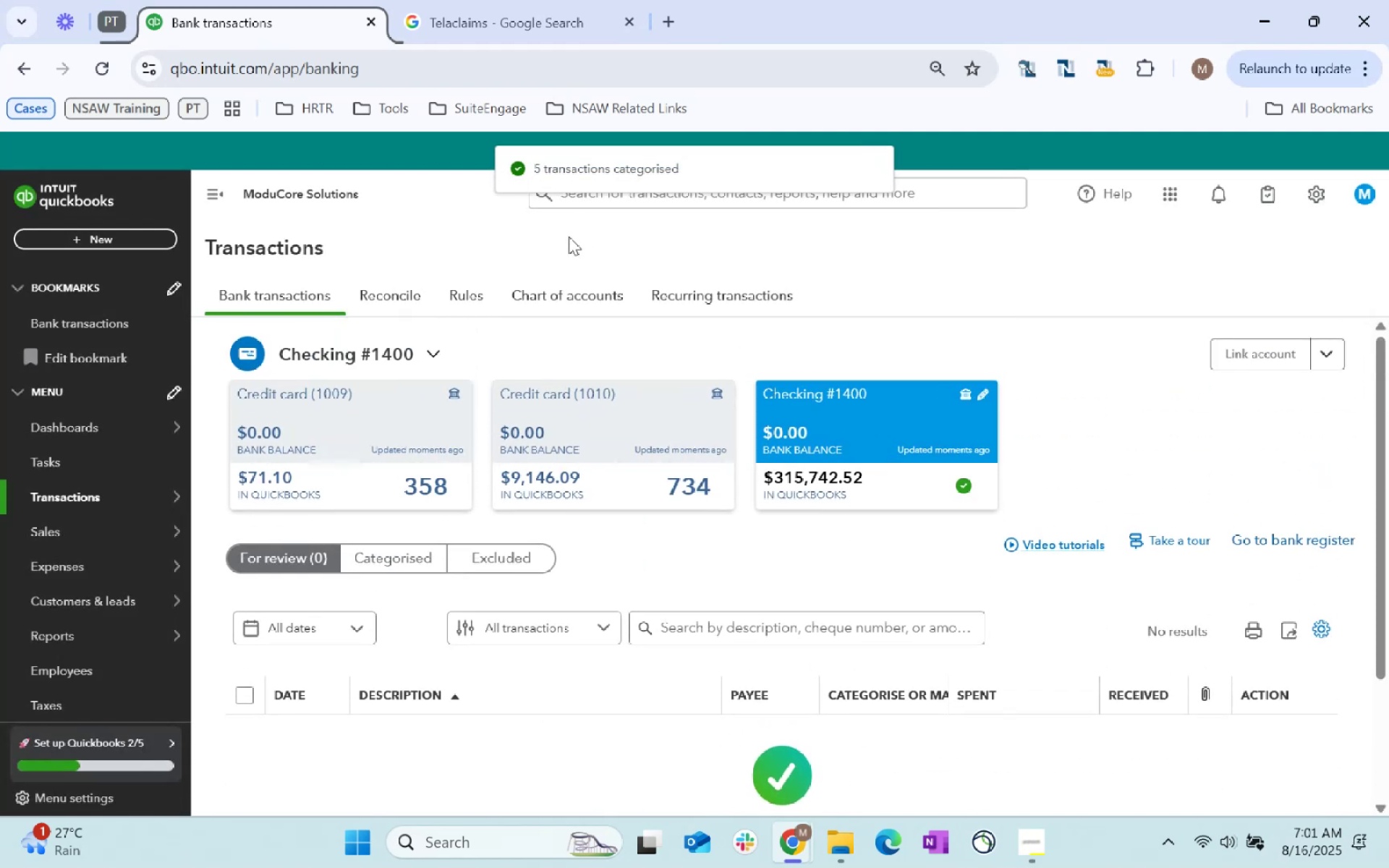 
key(Alt+AltLeft)
 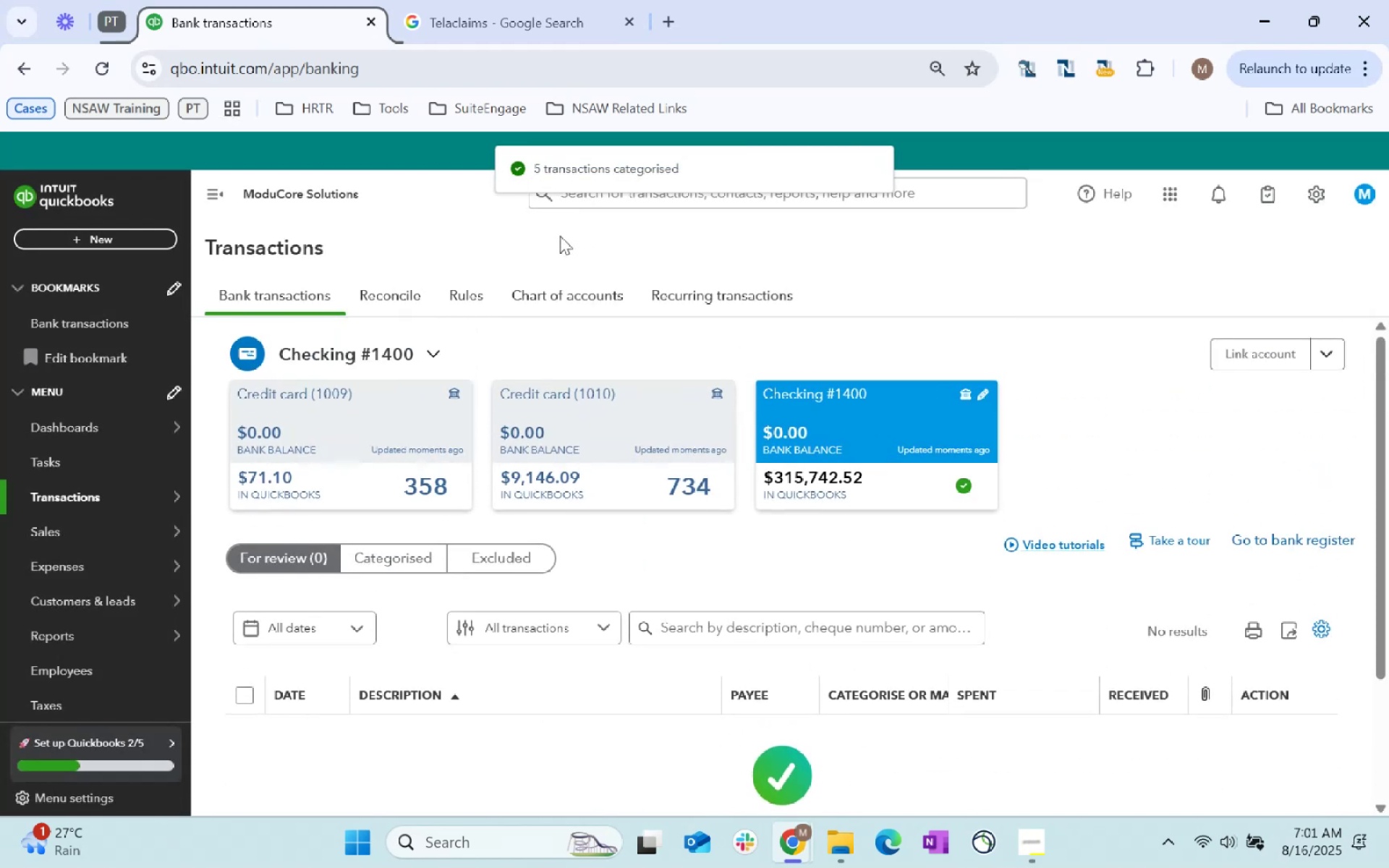 
key(Alt+Tab)
 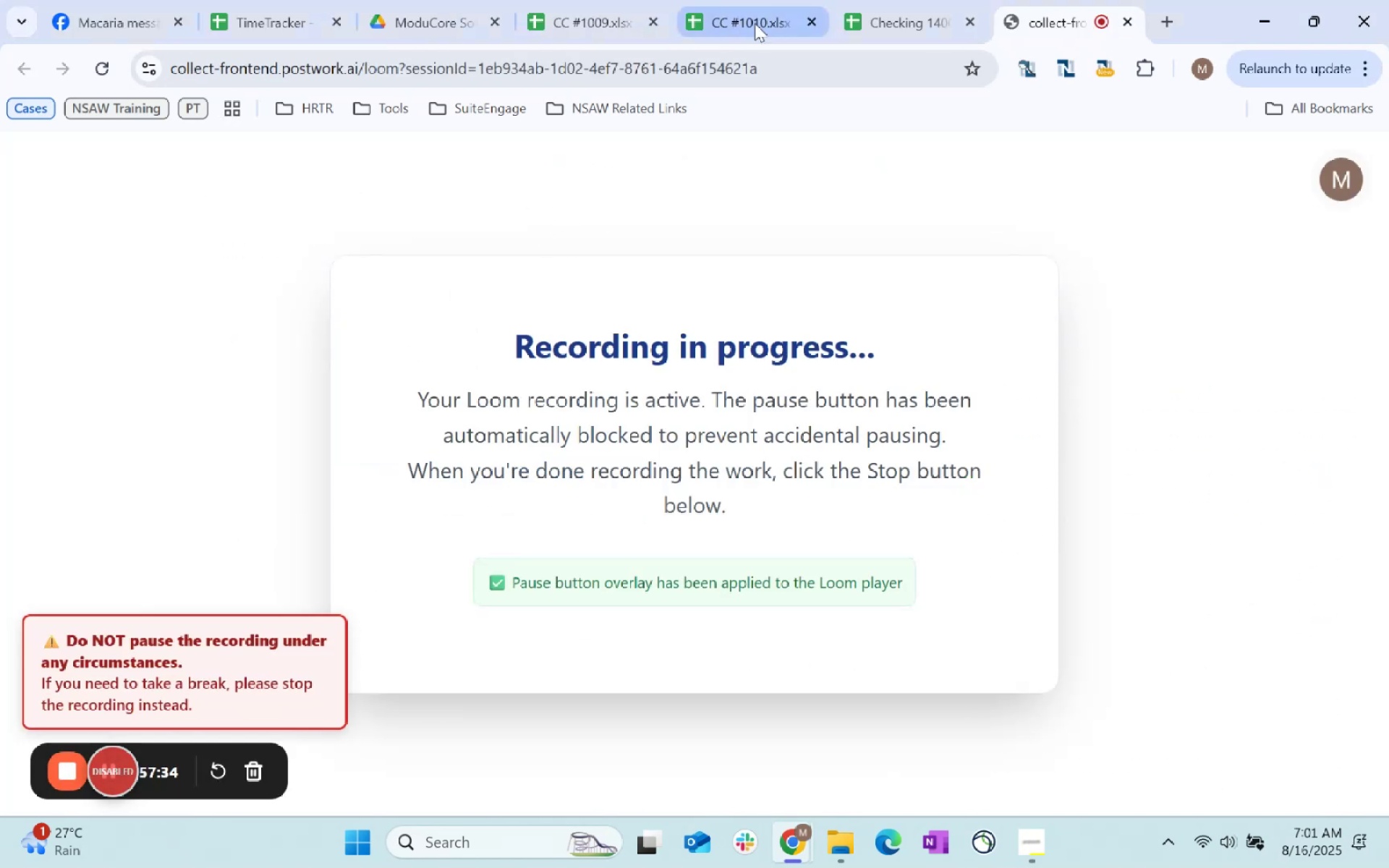 
left_click([963, 0])
 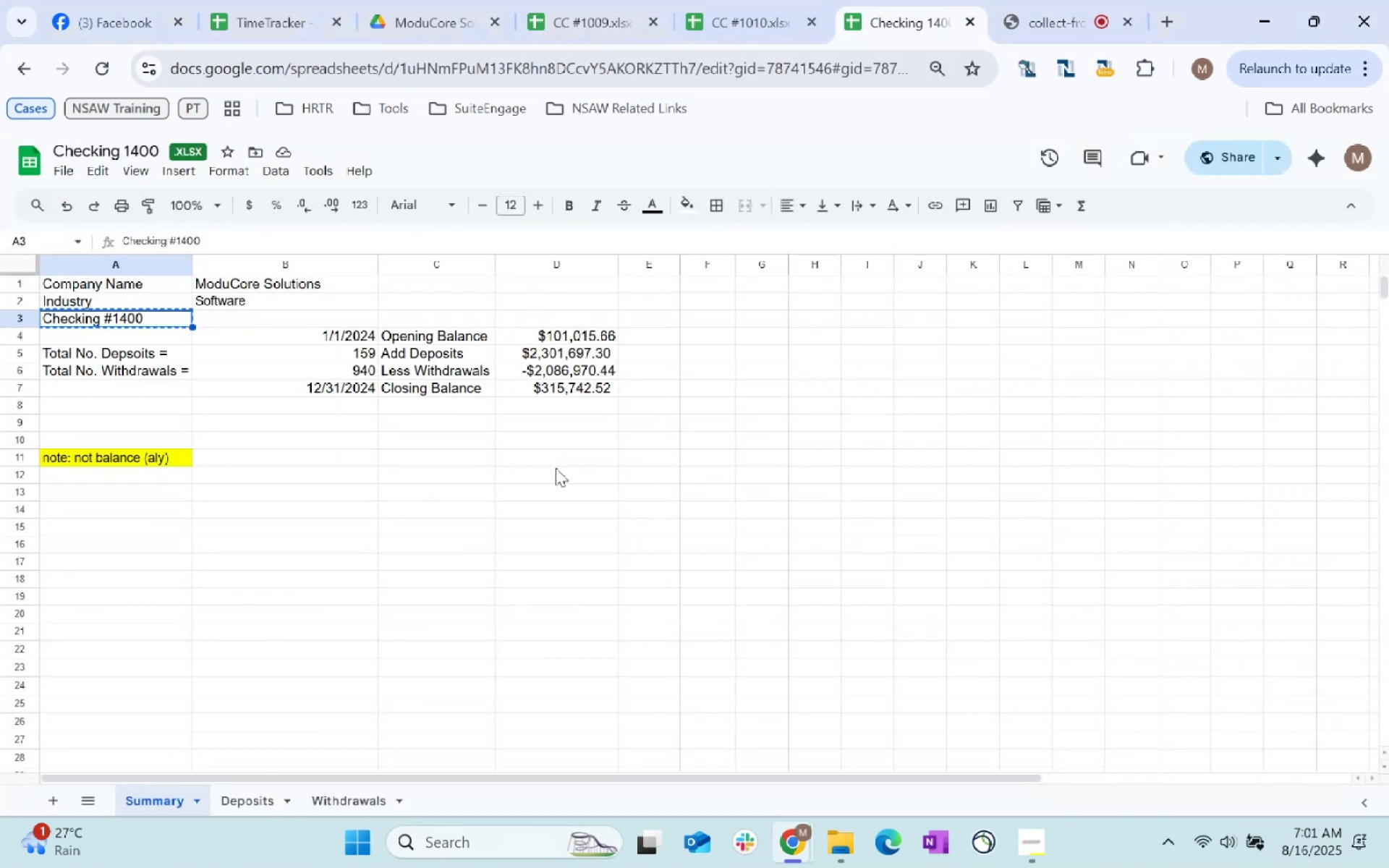 
left_click([586, 390])
 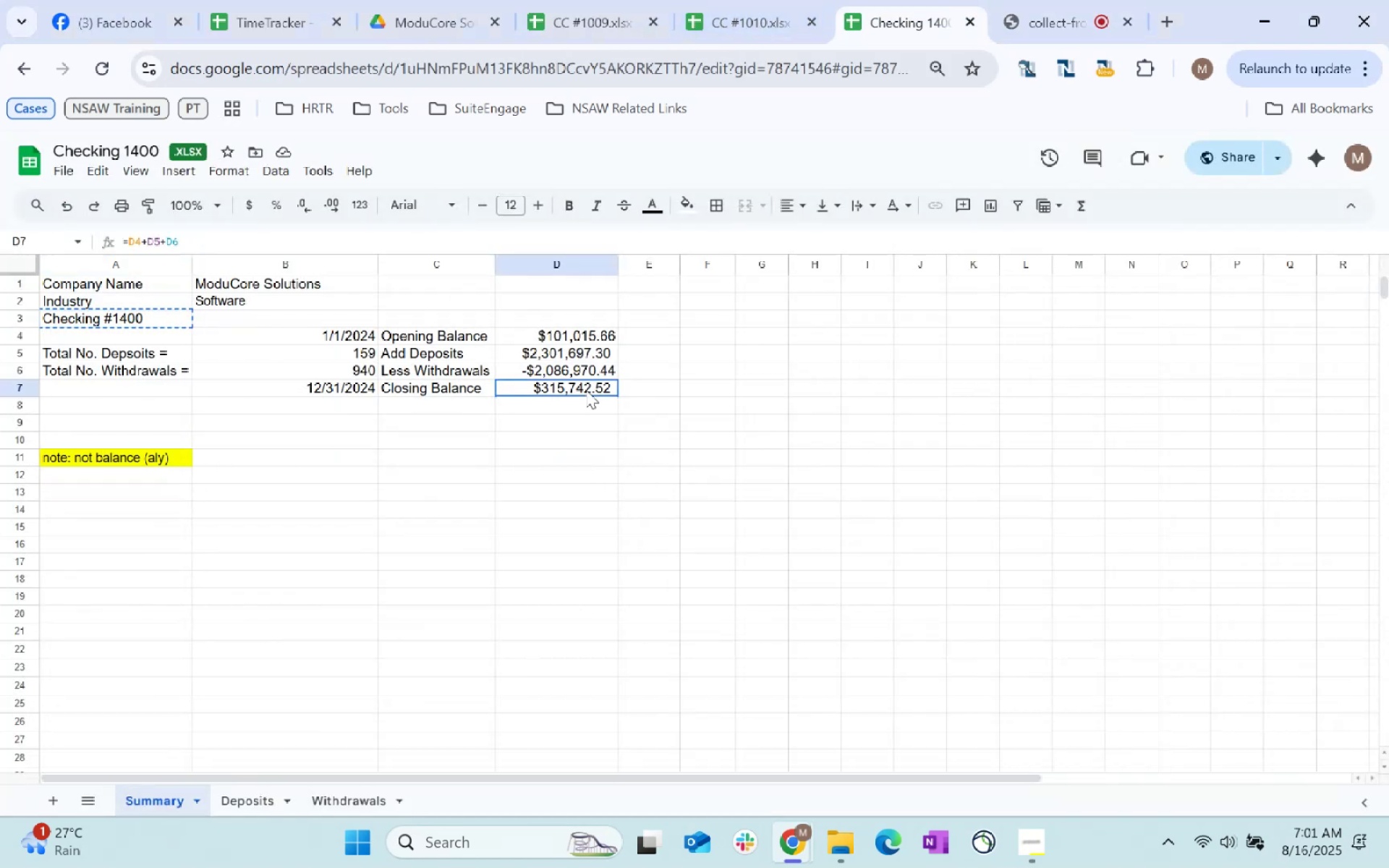 
key(Alt+AltLeft)
 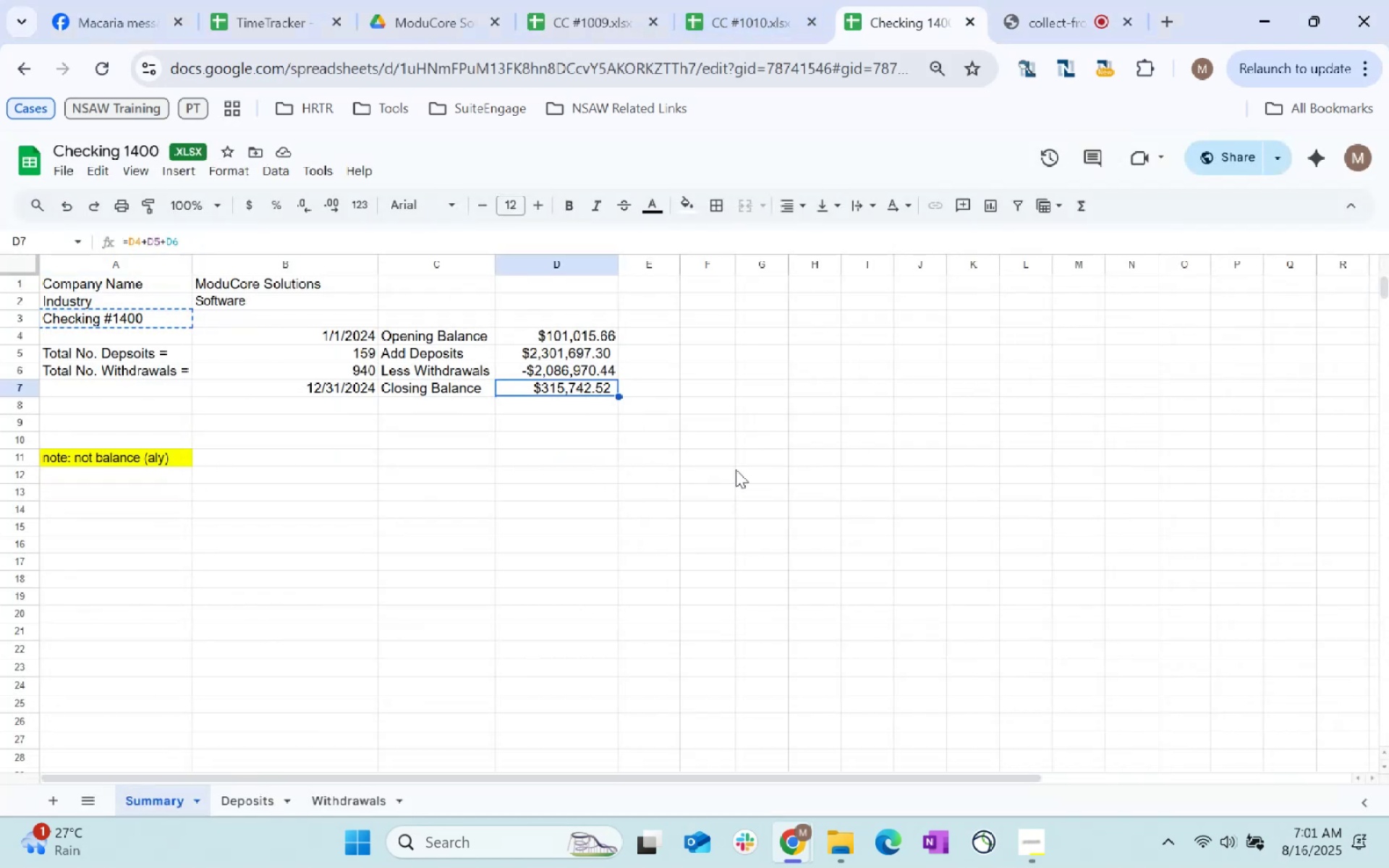 
key(Alt+Tab)
 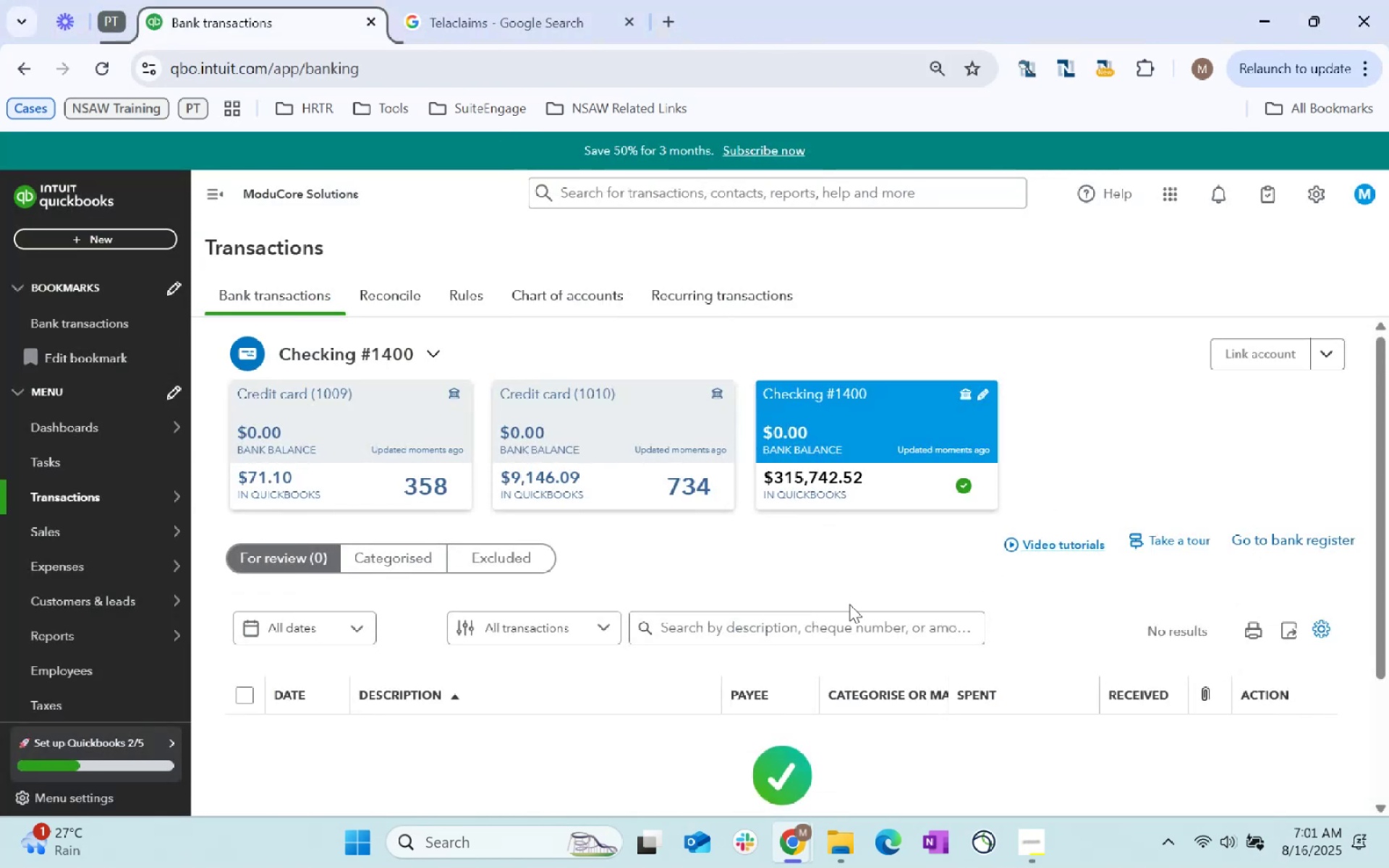 
left_click([888, 569])
 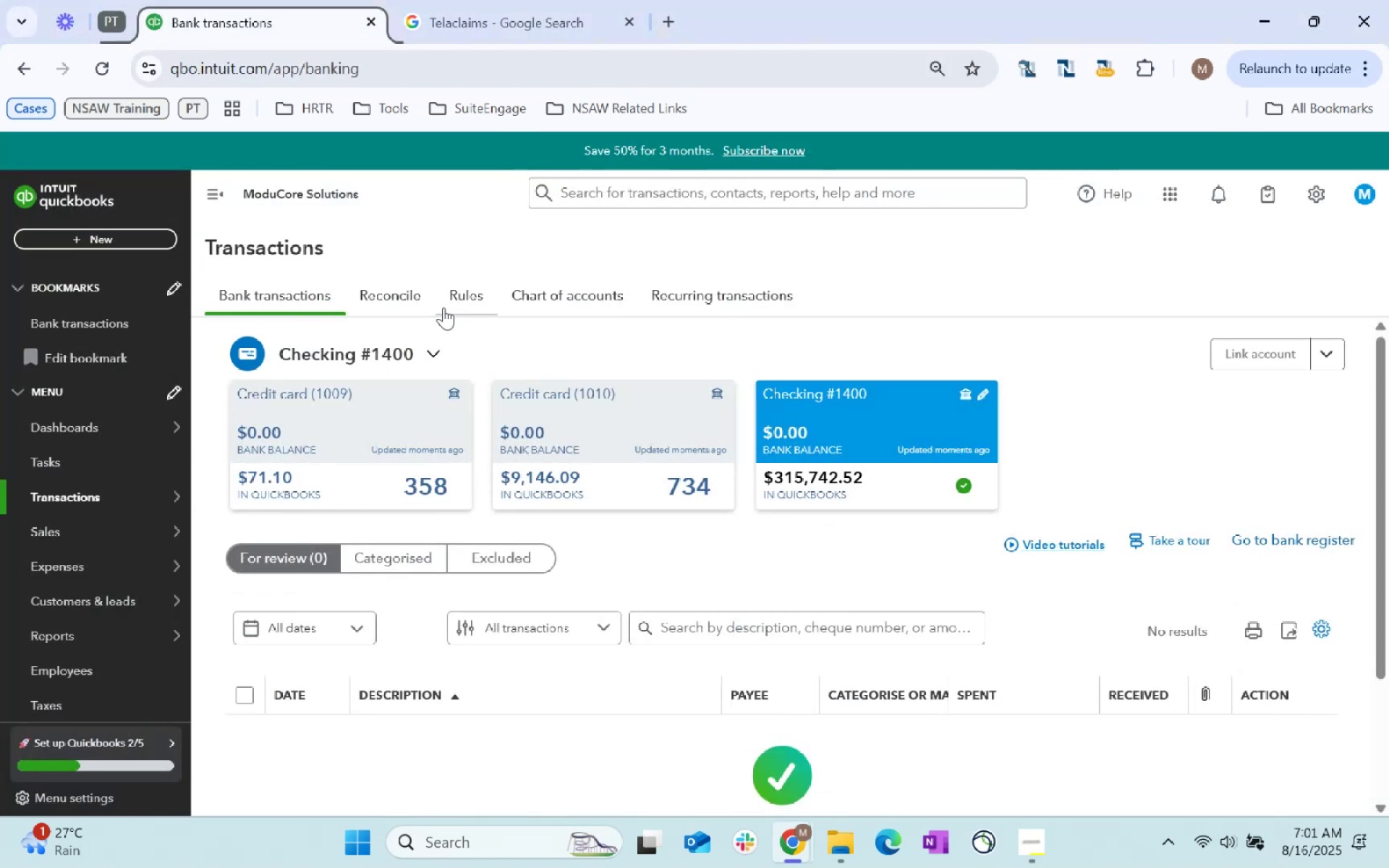 
left_click([401, 285])
 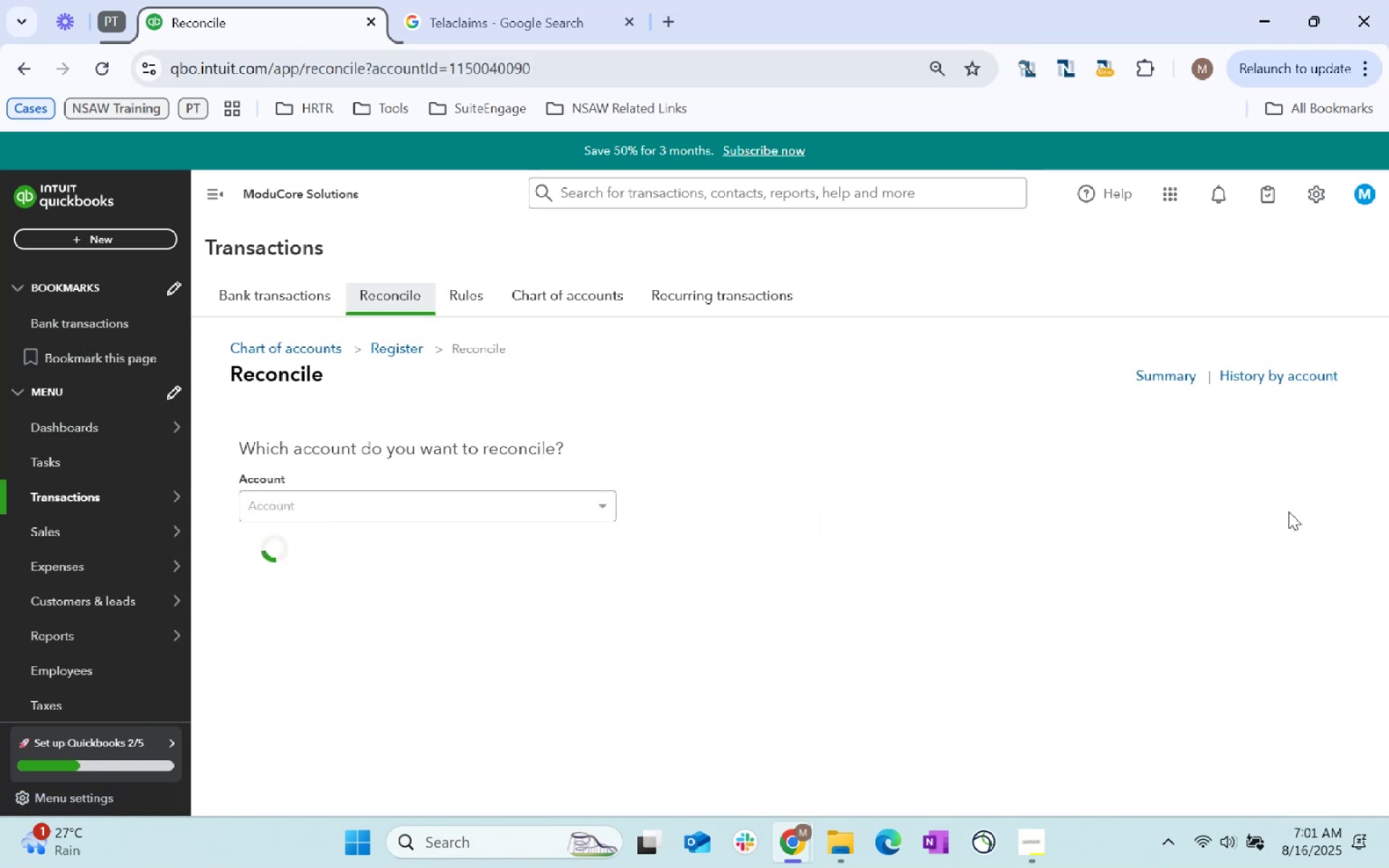 
left_click([535, 503])
 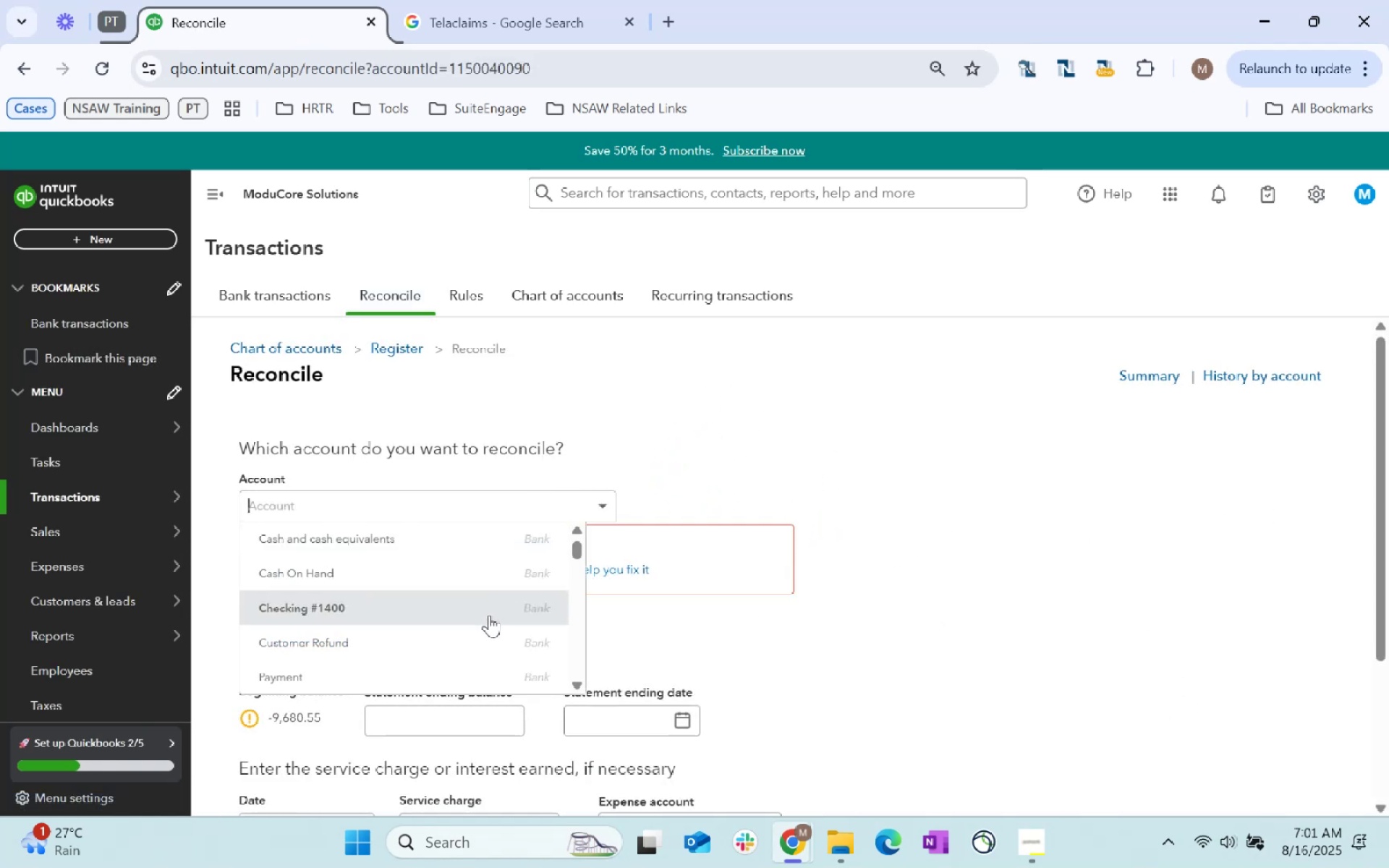 
key(Alt+AltLeft)
 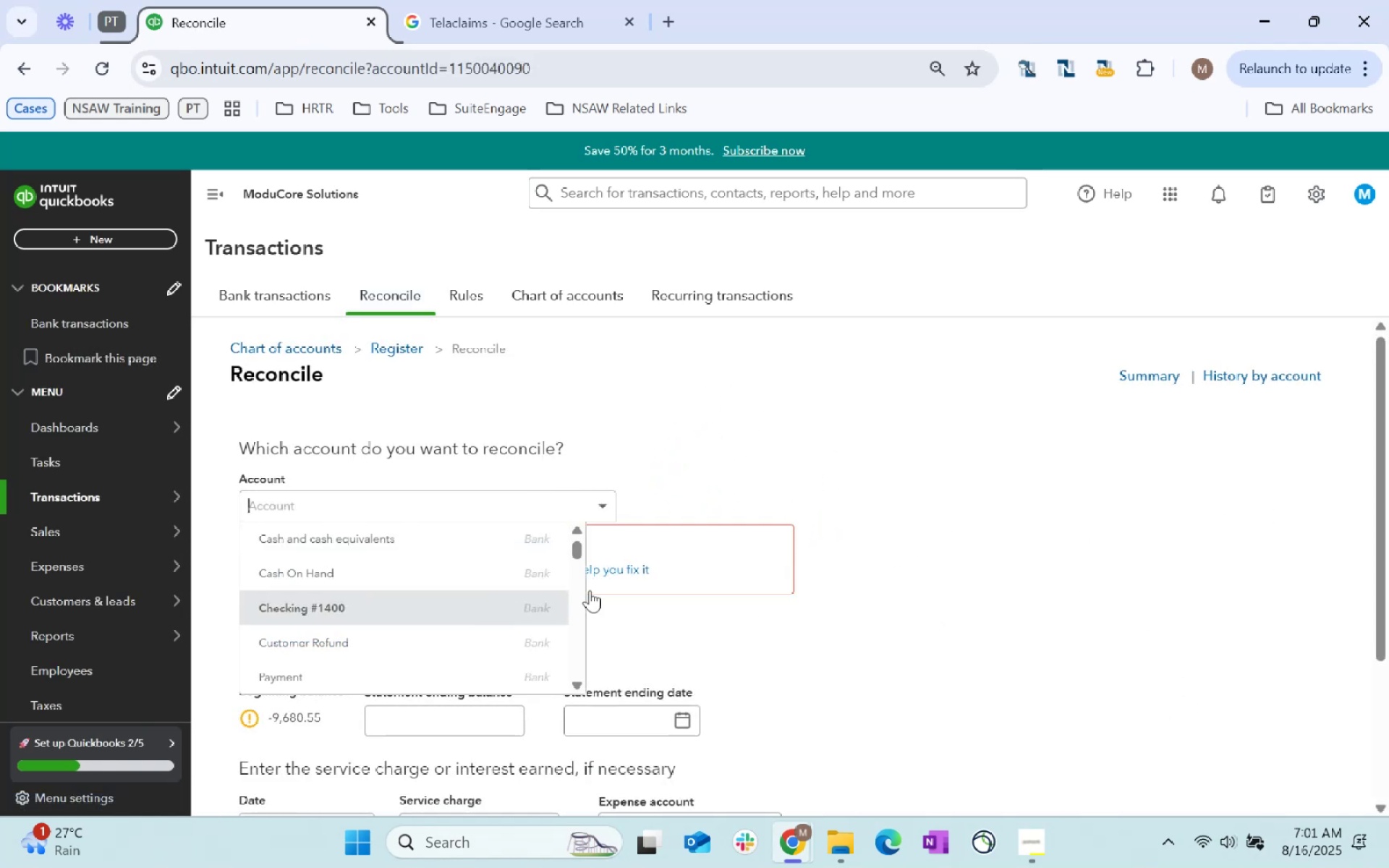 
key(Tab)
 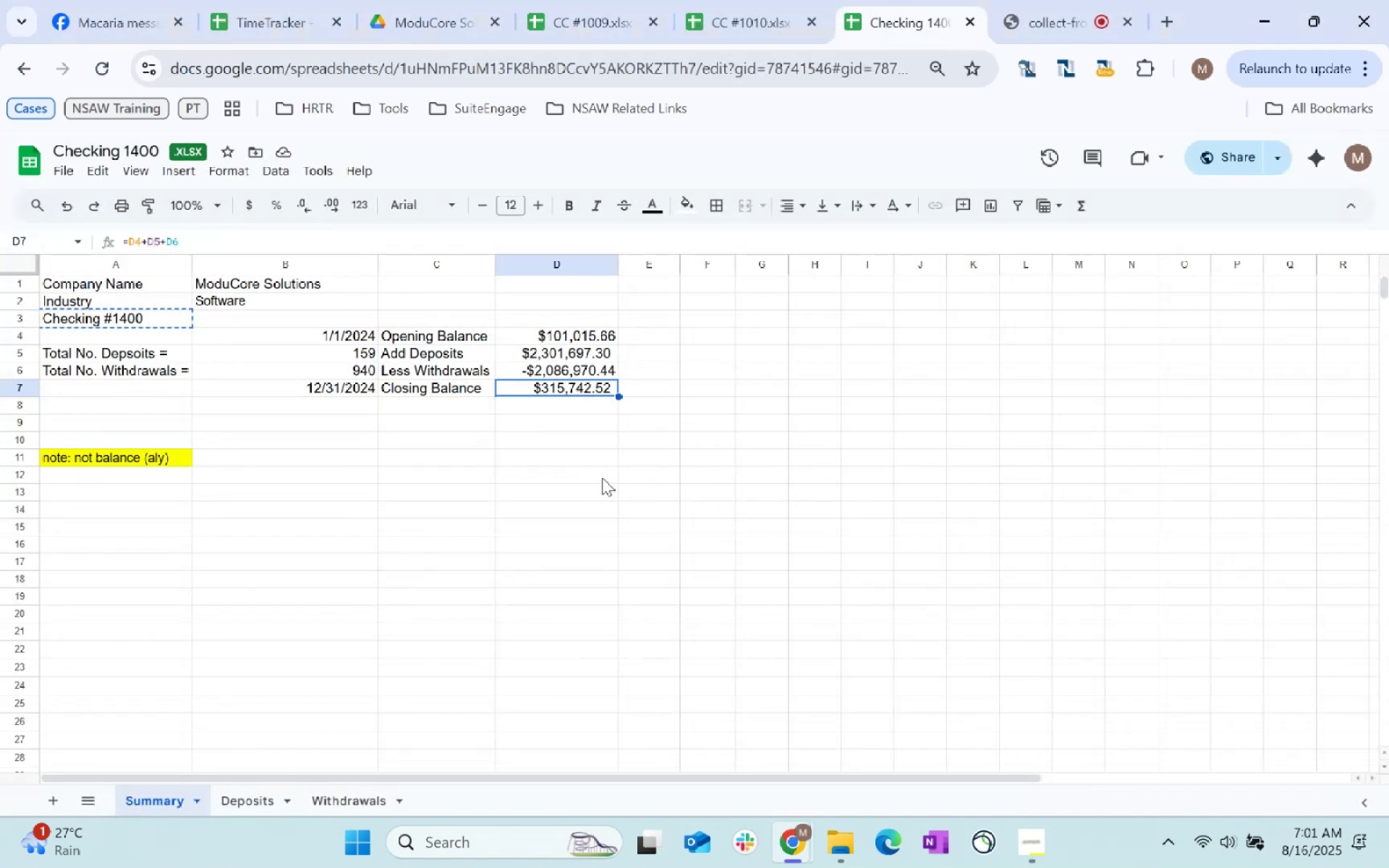 
key(Alt+AltLeft)
 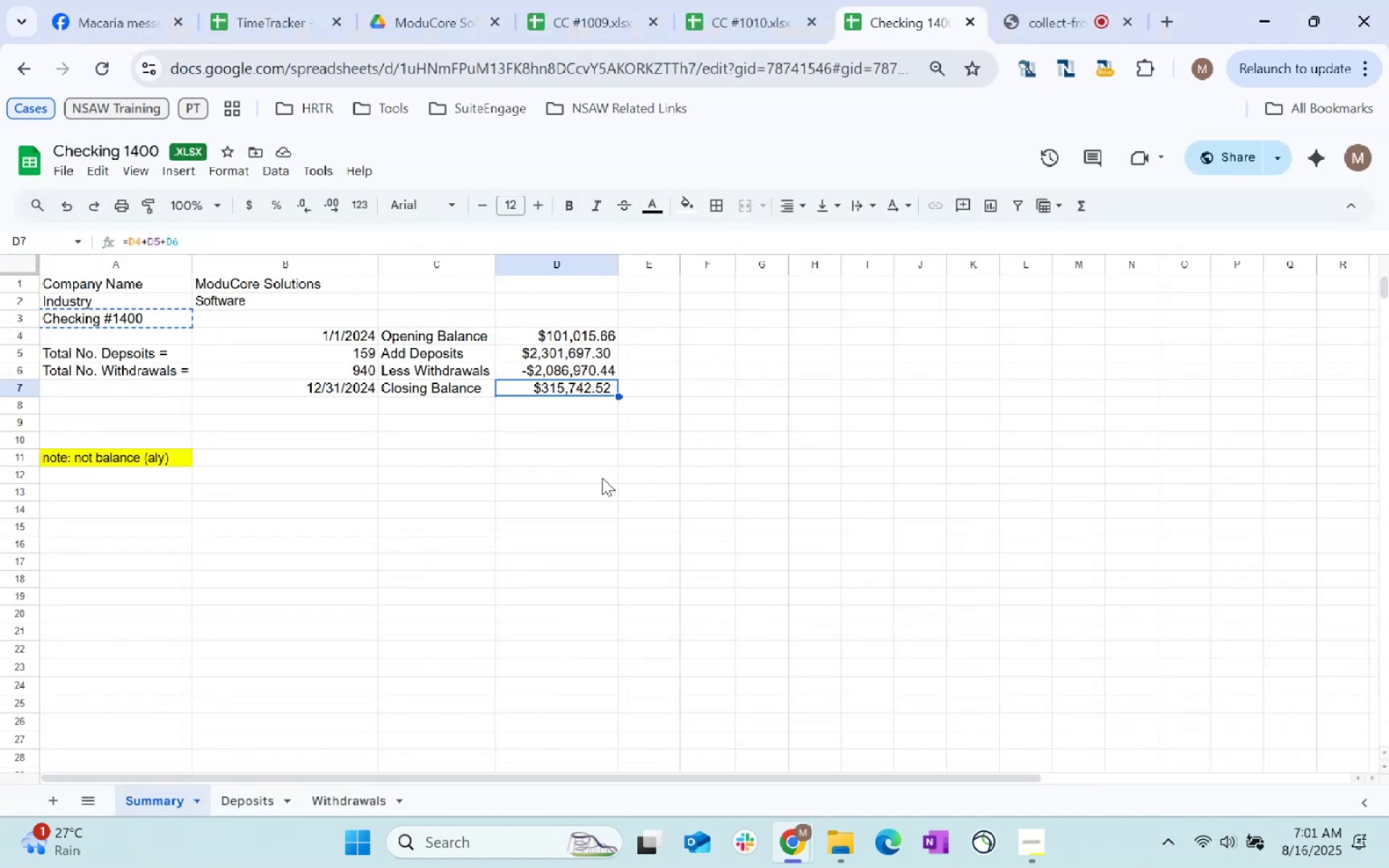 
key(Alt+Tab)
 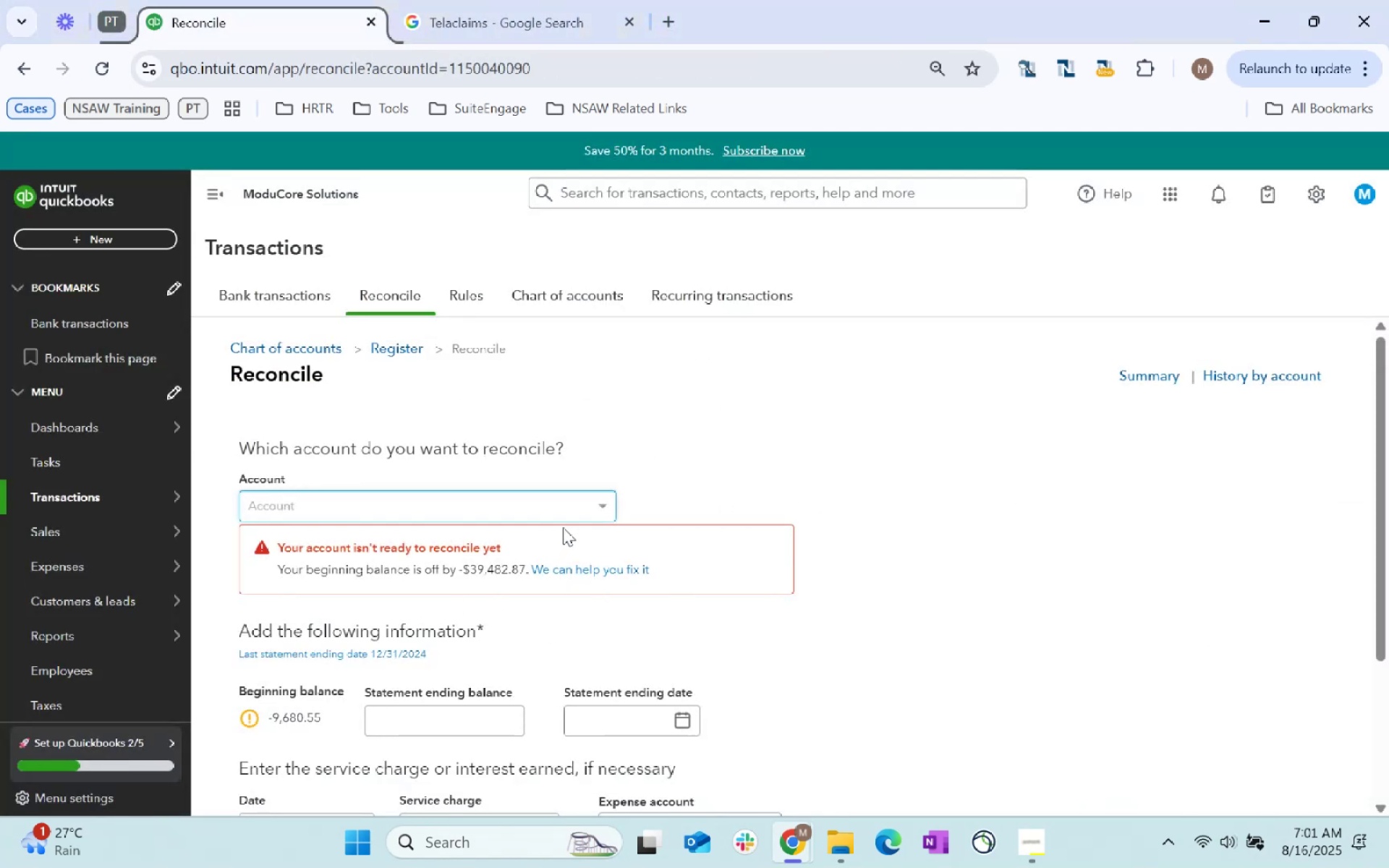 
left_click([583, 511])
 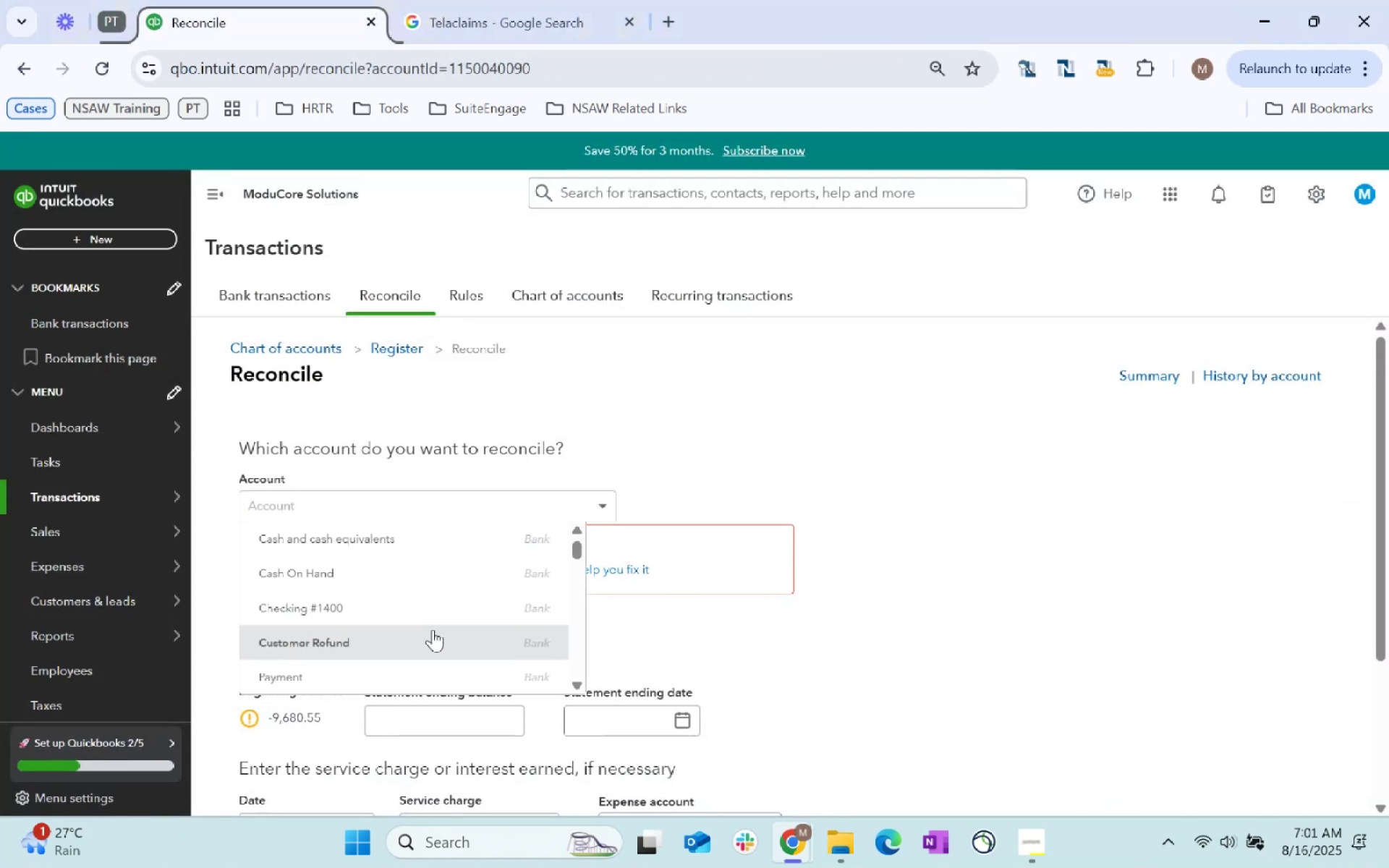 
left_click([438, 609])
 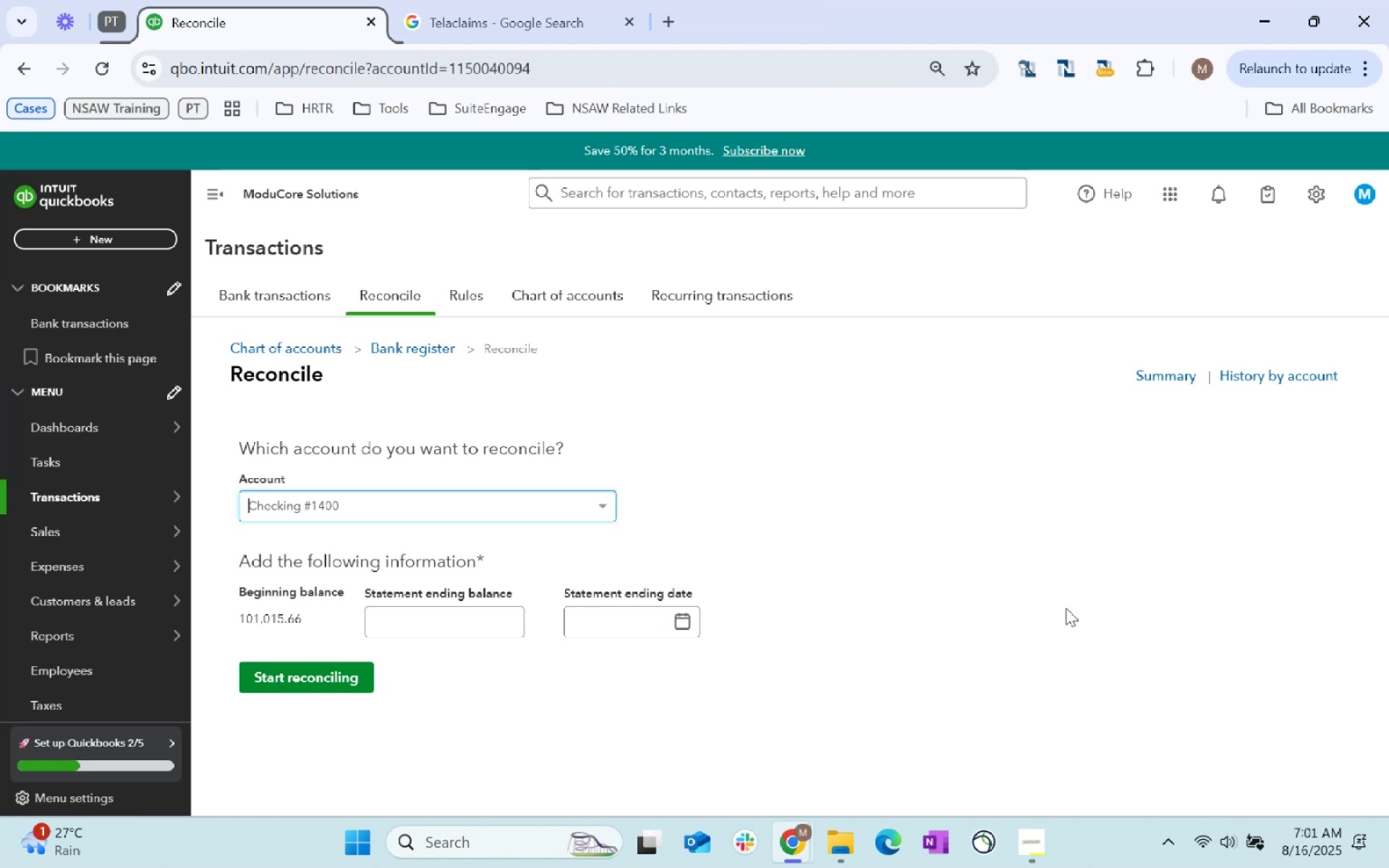 
key(Alt+AltLeft)
 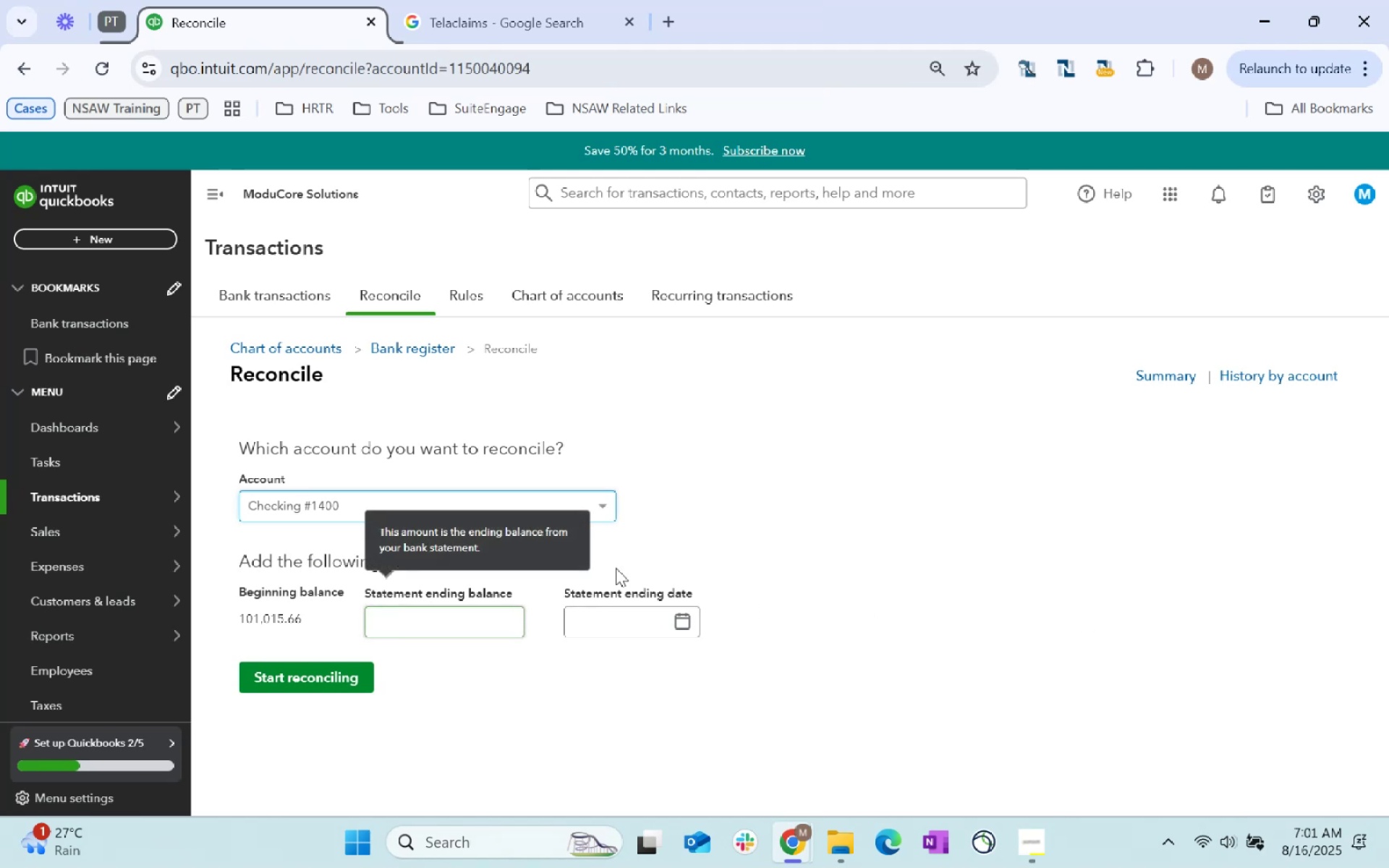 
key(Alt+Tab)
 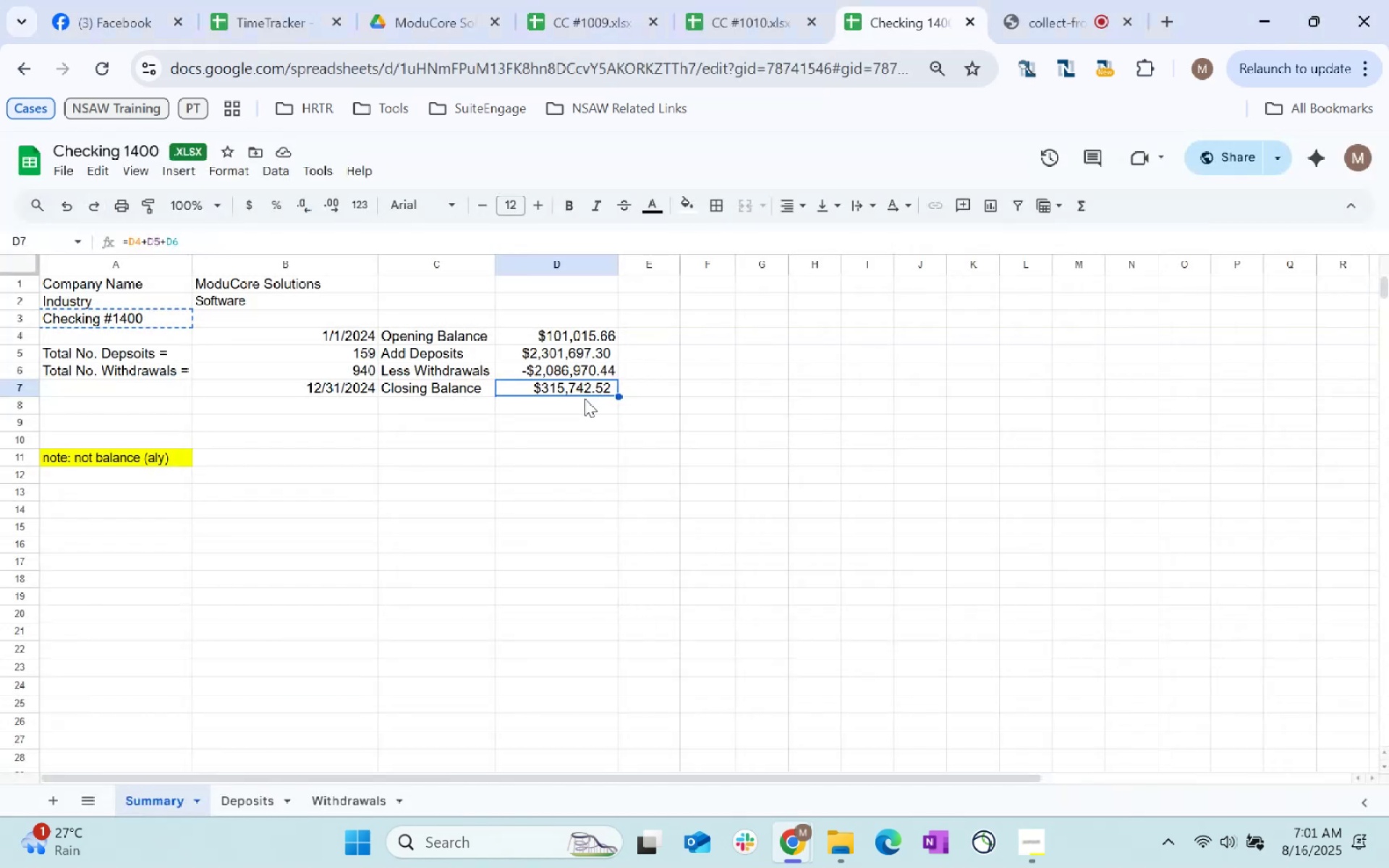 
key(Alt+Control+C)
 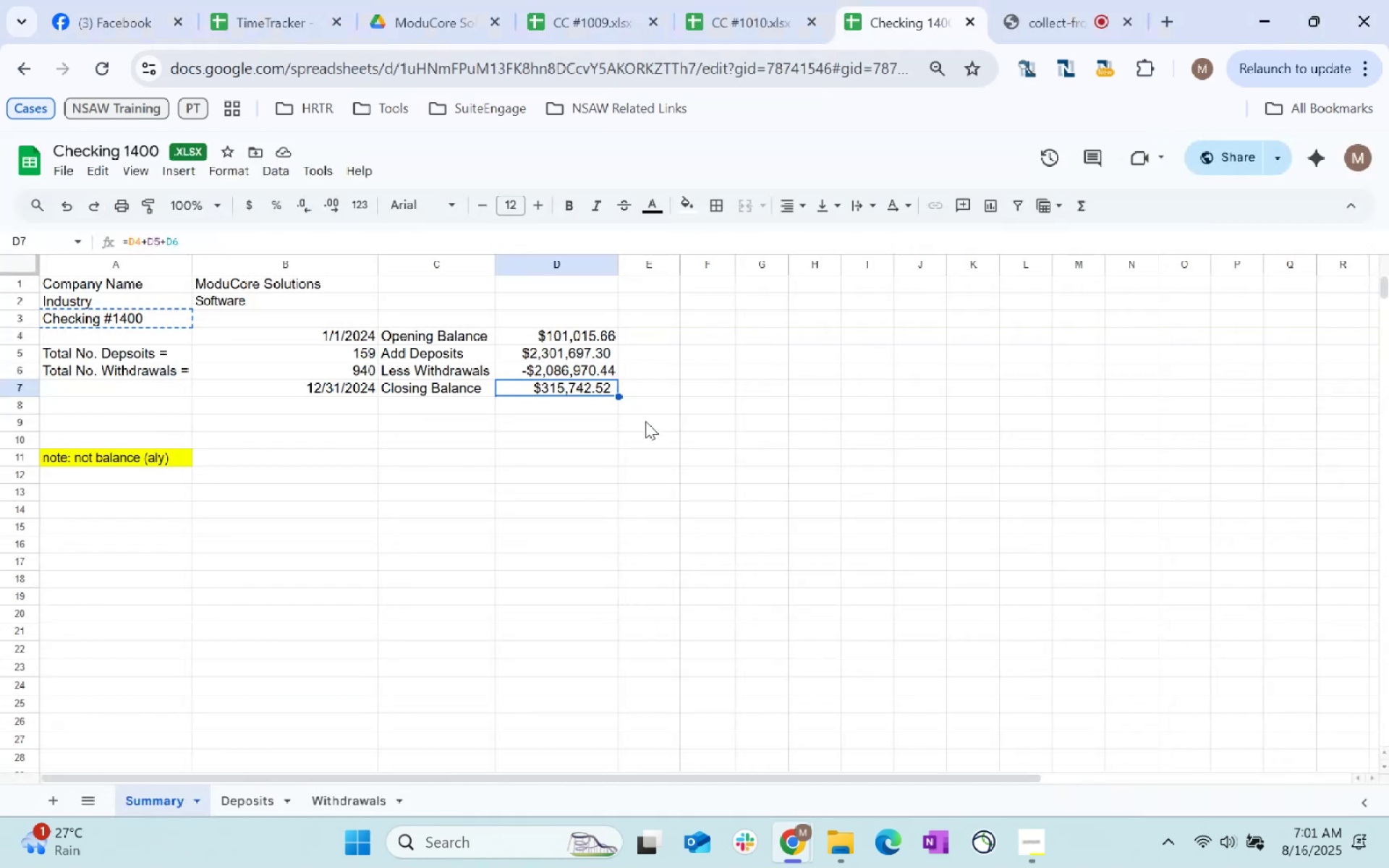 
key(Alt+Control+C)
 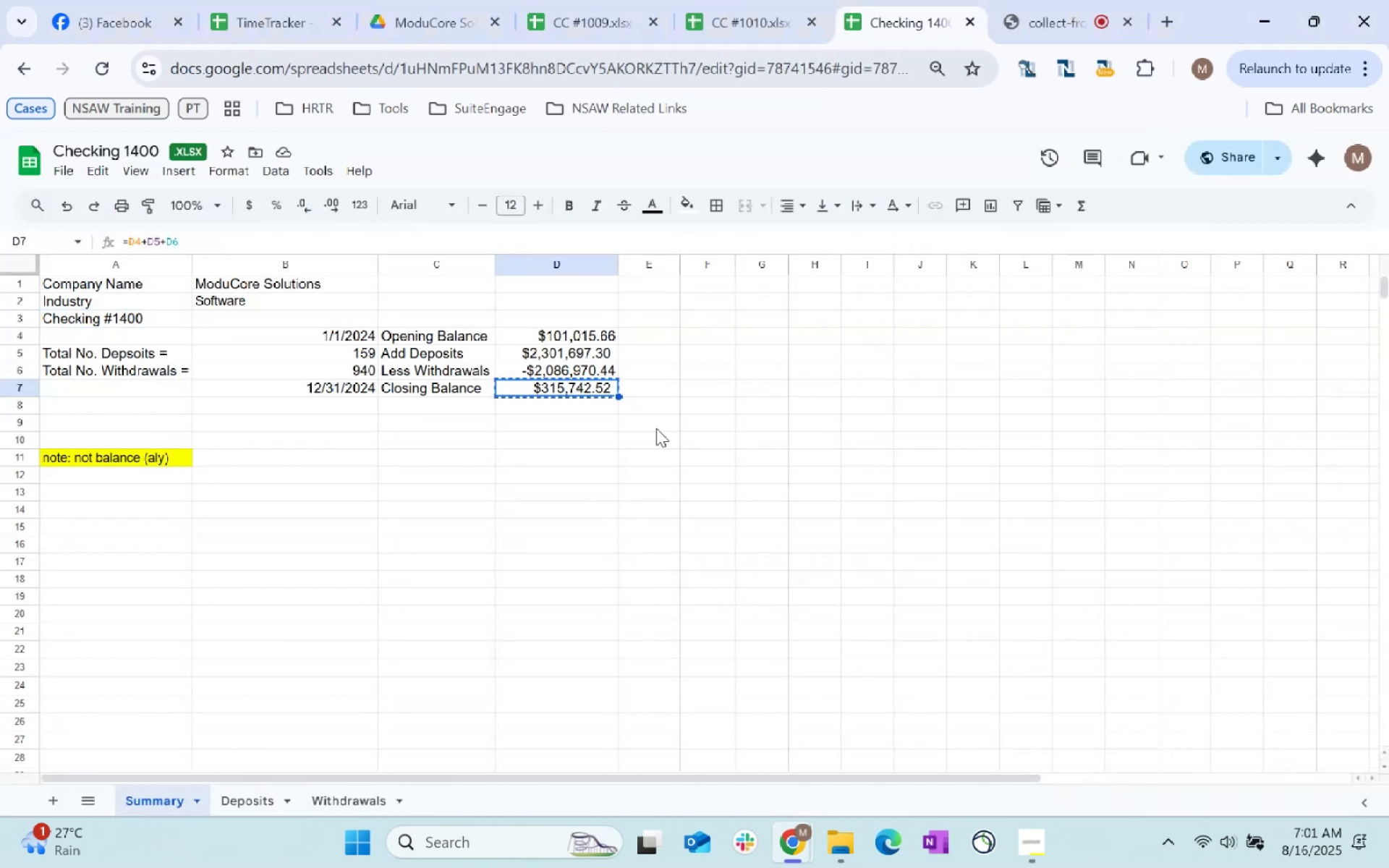 
key(Alt+AltLeft)
 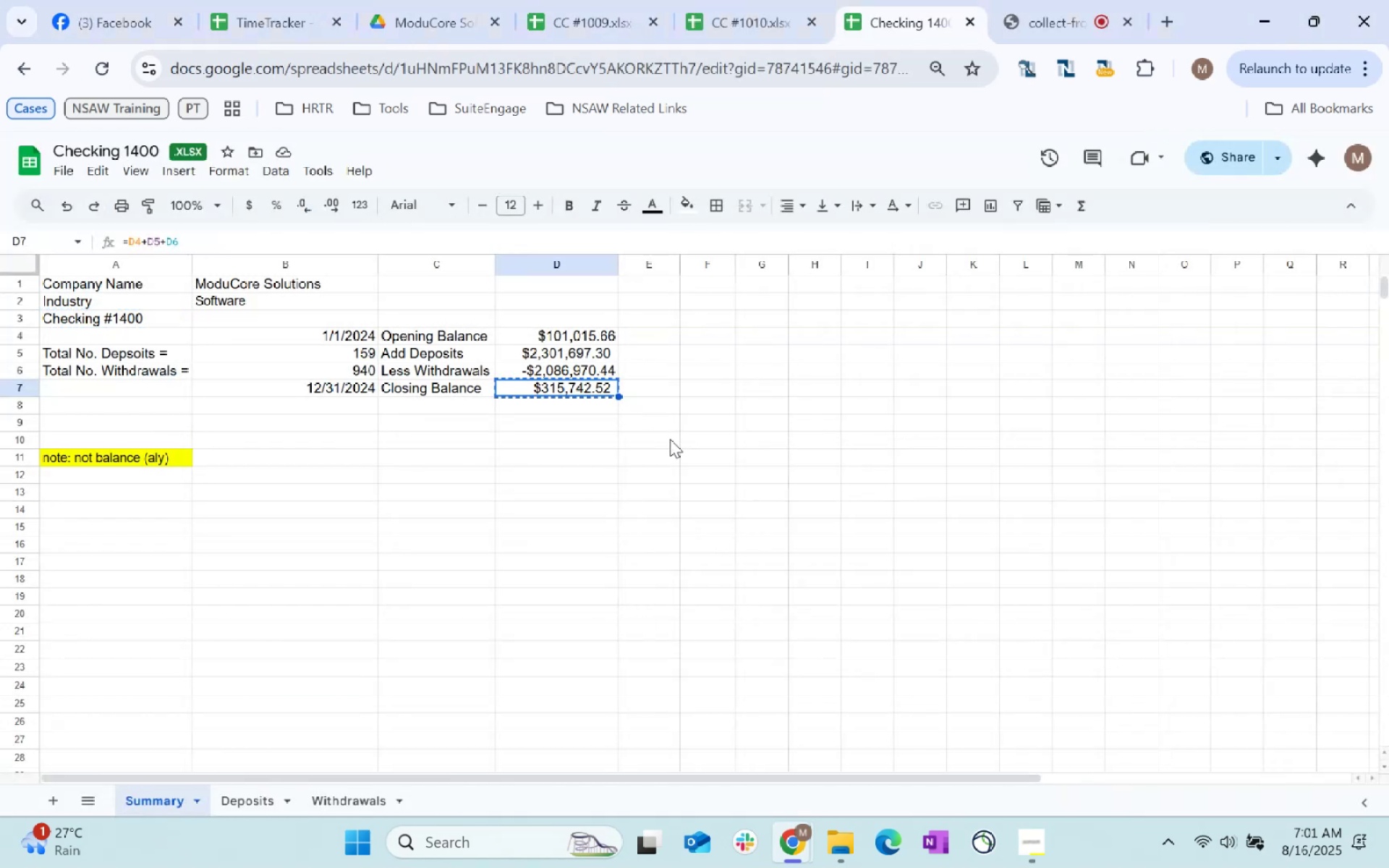 
key(Alt+Tab)
 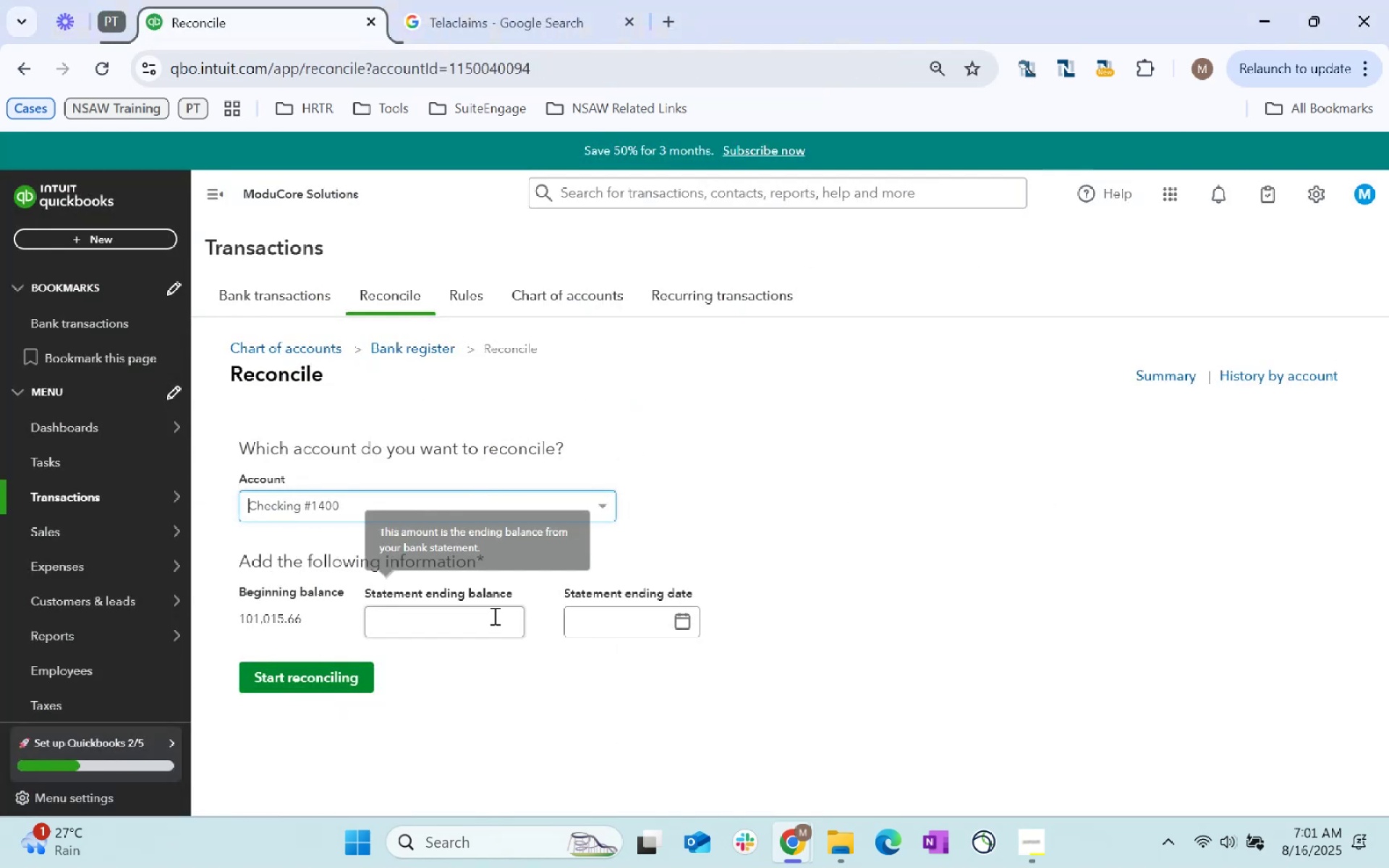 
left_click([466, 624])
 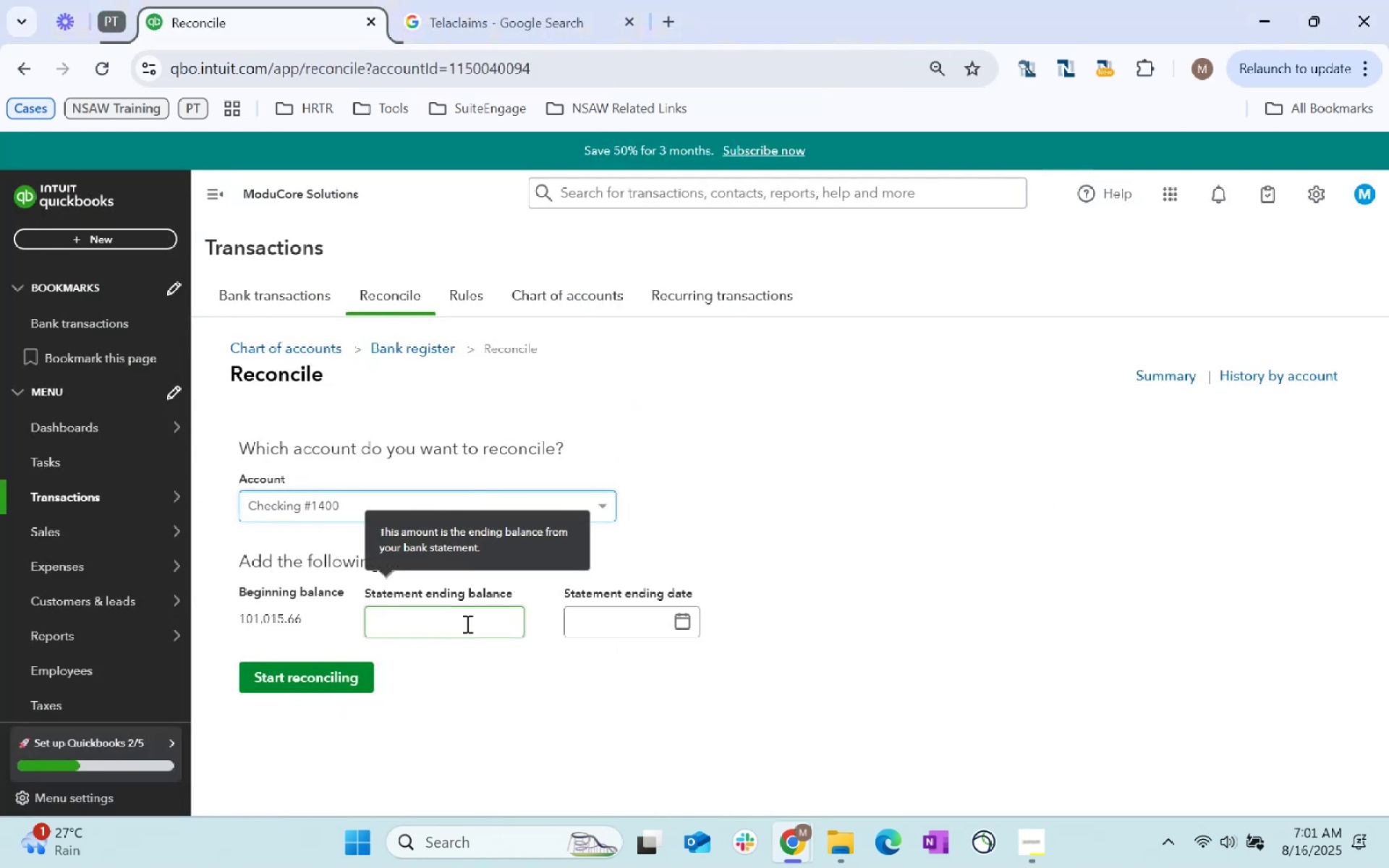 
key(Control+ControlLeft)
 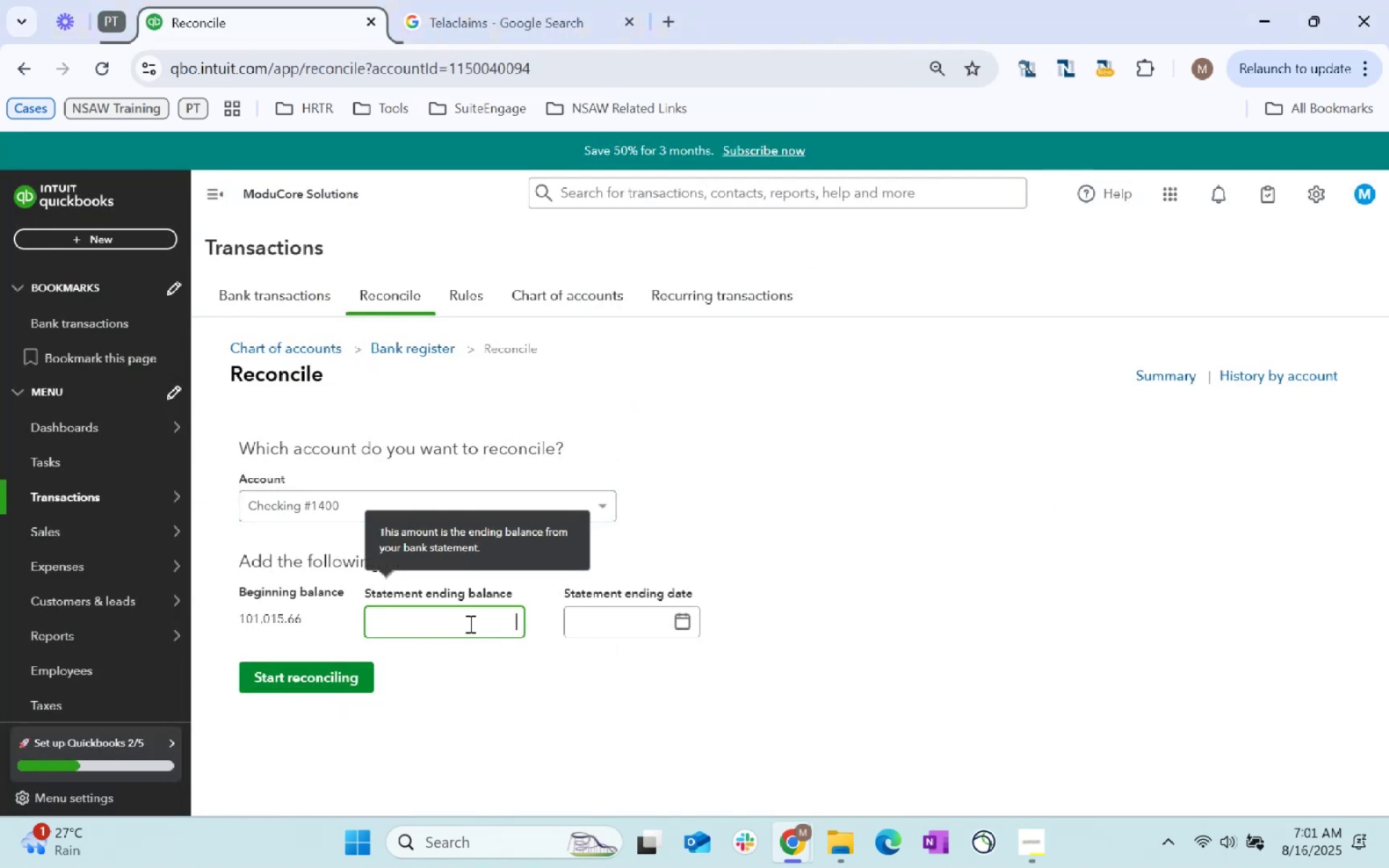 
key(Control+V)
 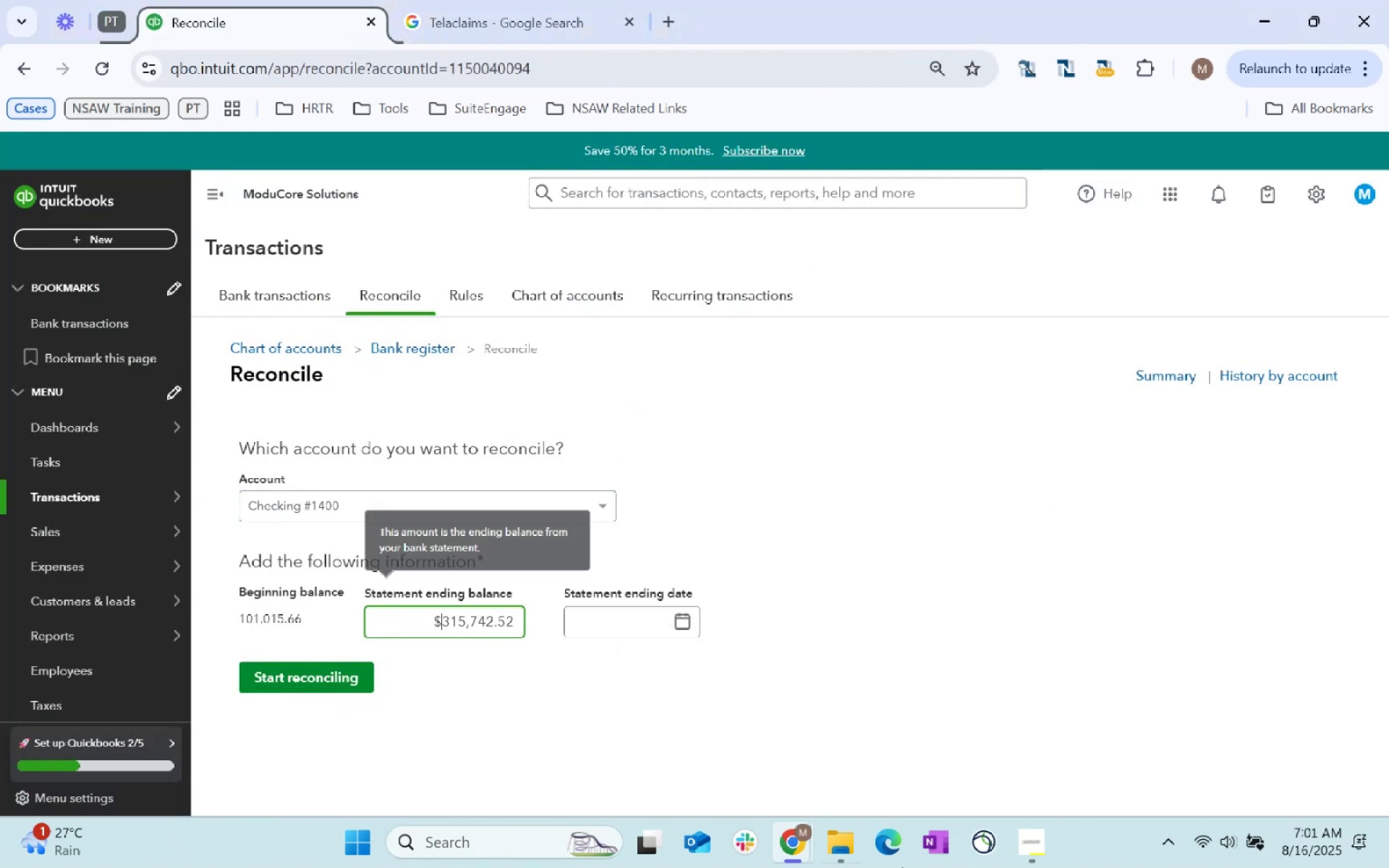 
key(Backspace)
 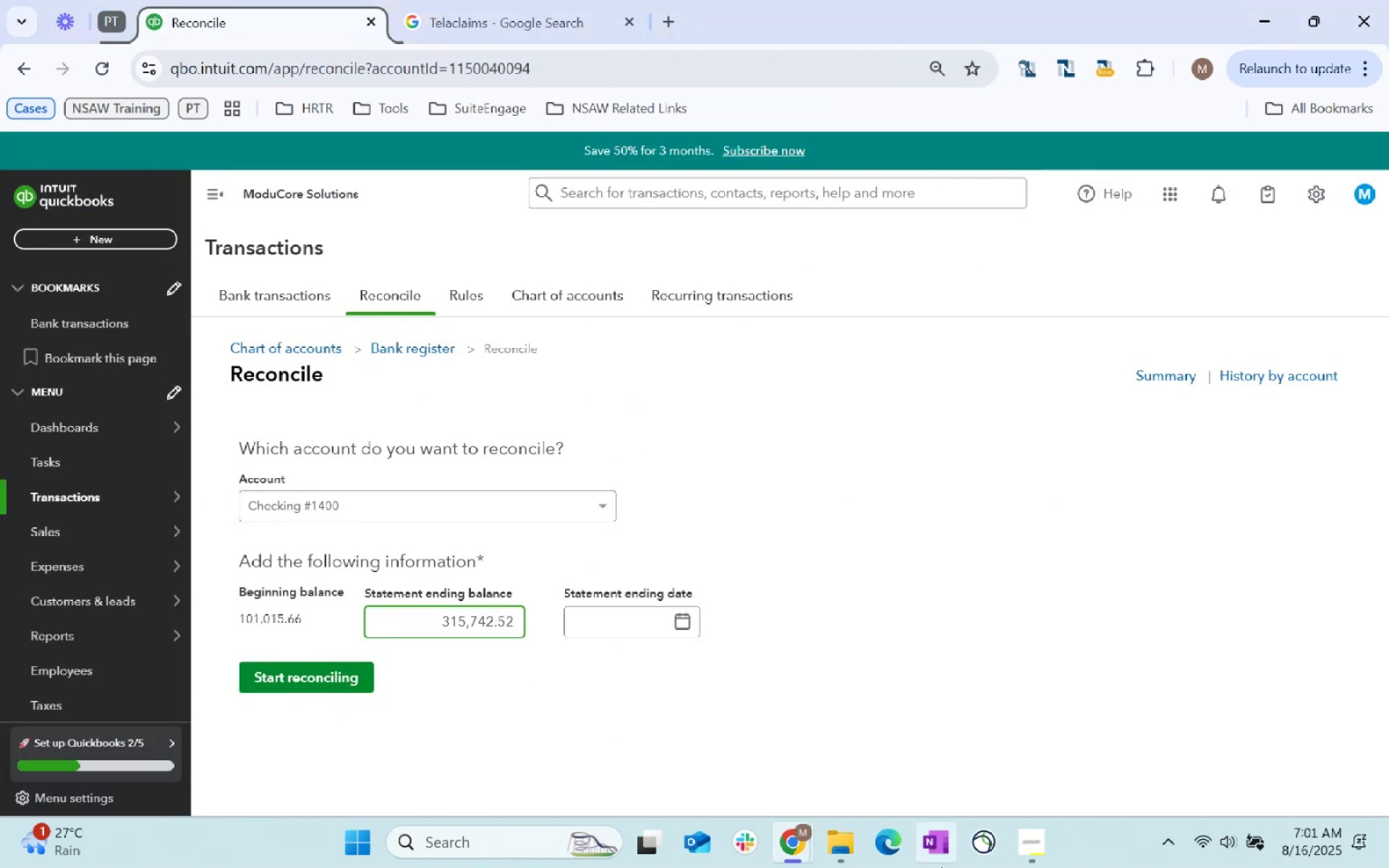 
key(Tab)
 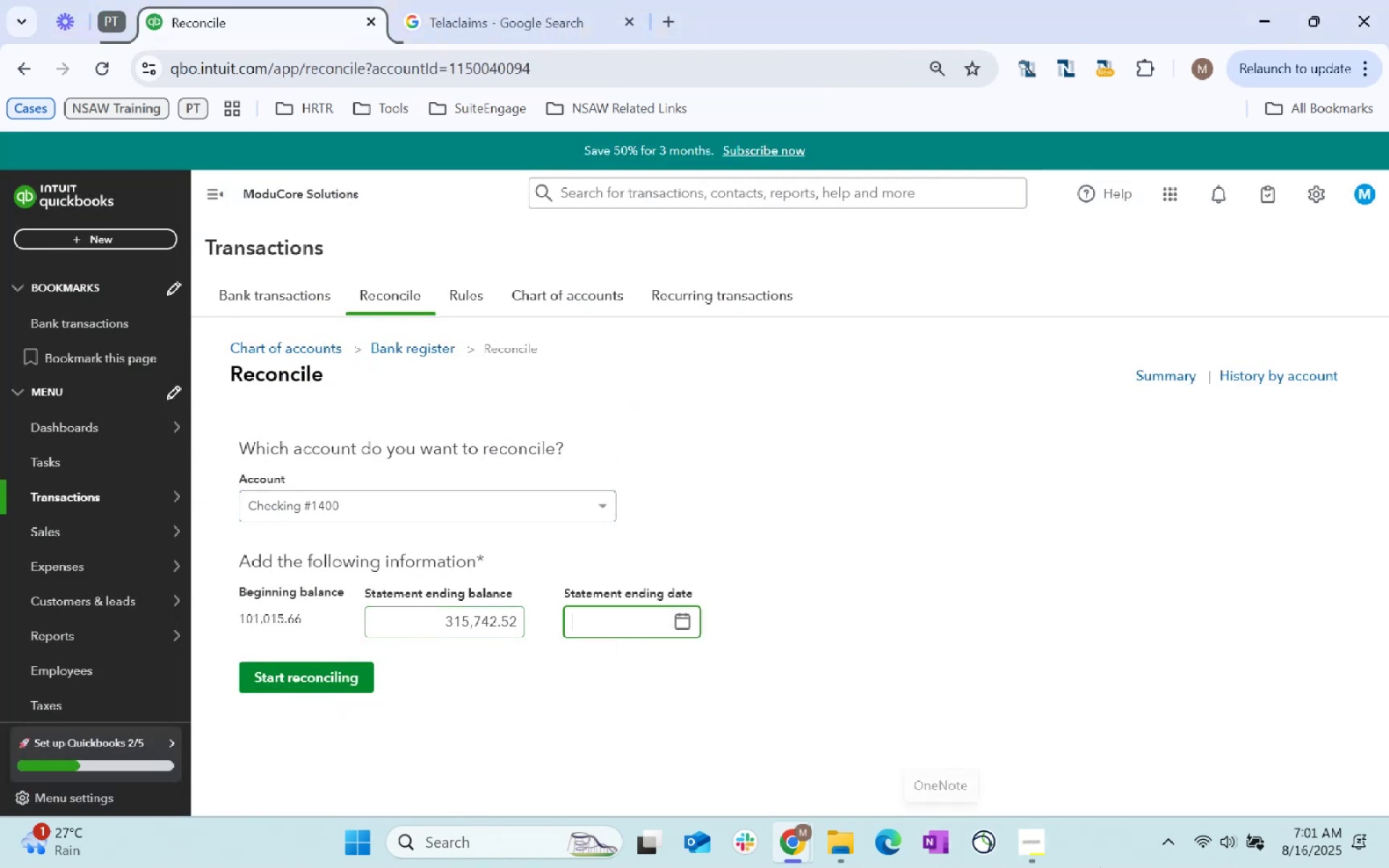 
key(Alt+AltLeft)
 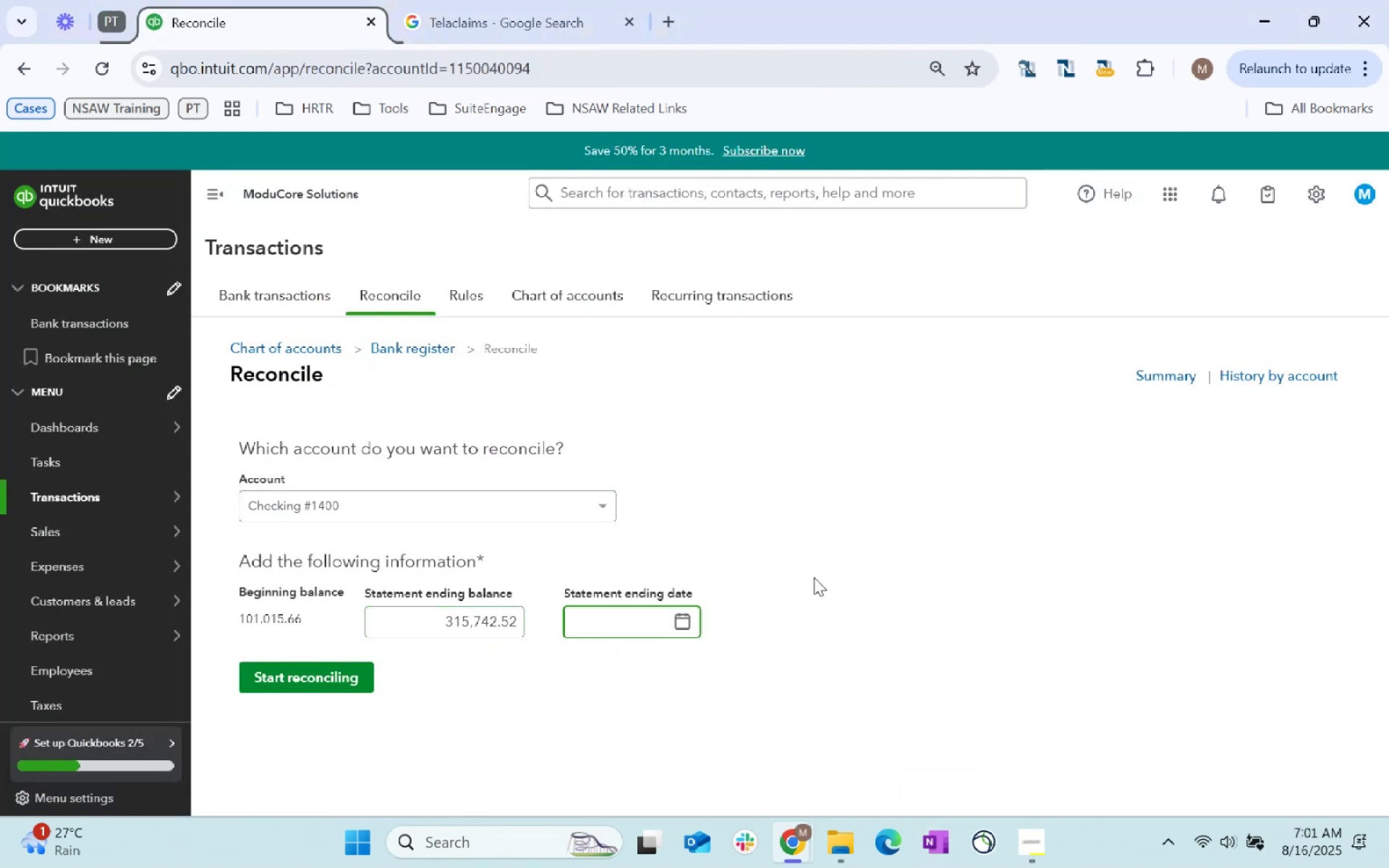 
key(Alt+Tab)
 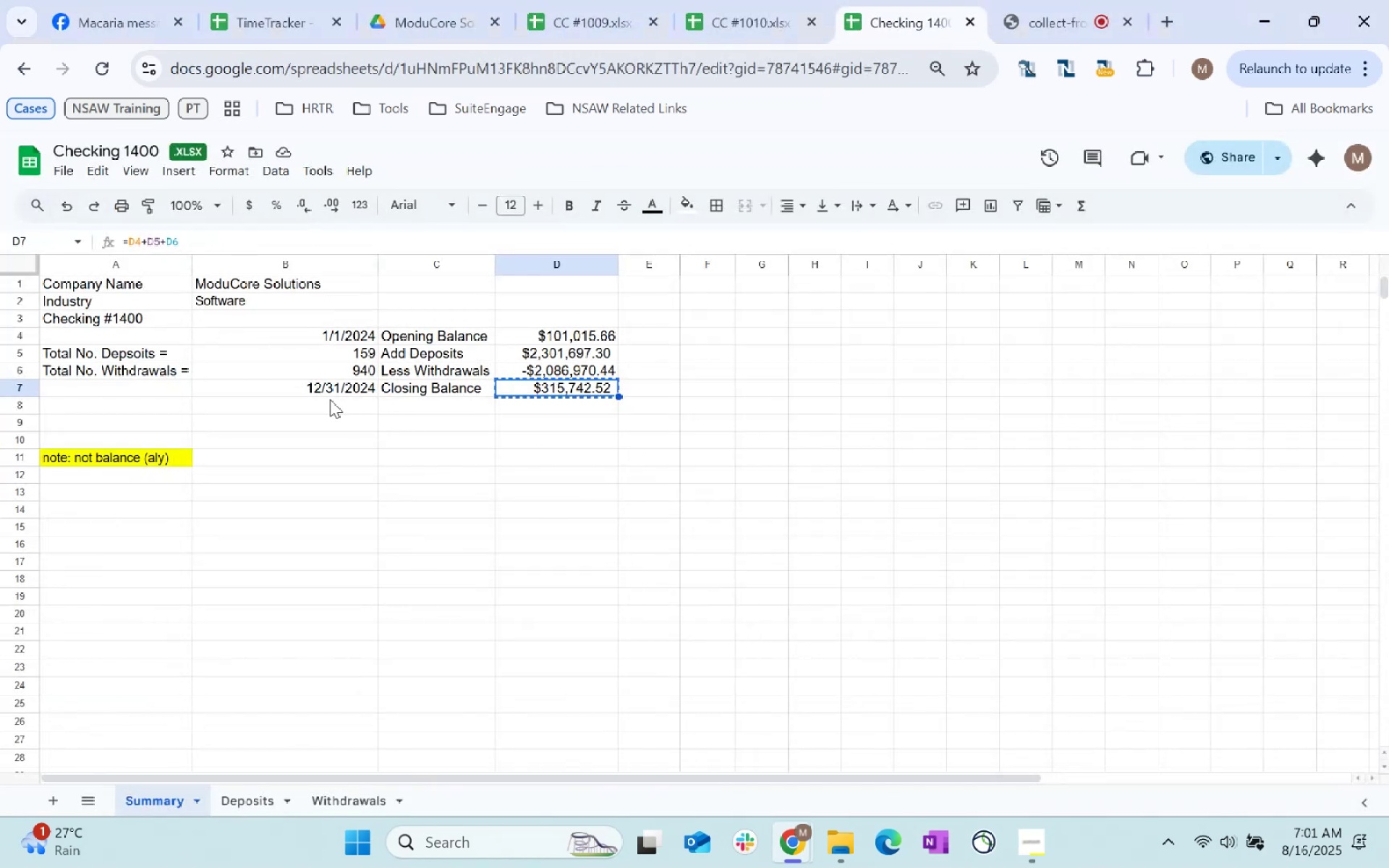 
left_click([340, 386])
 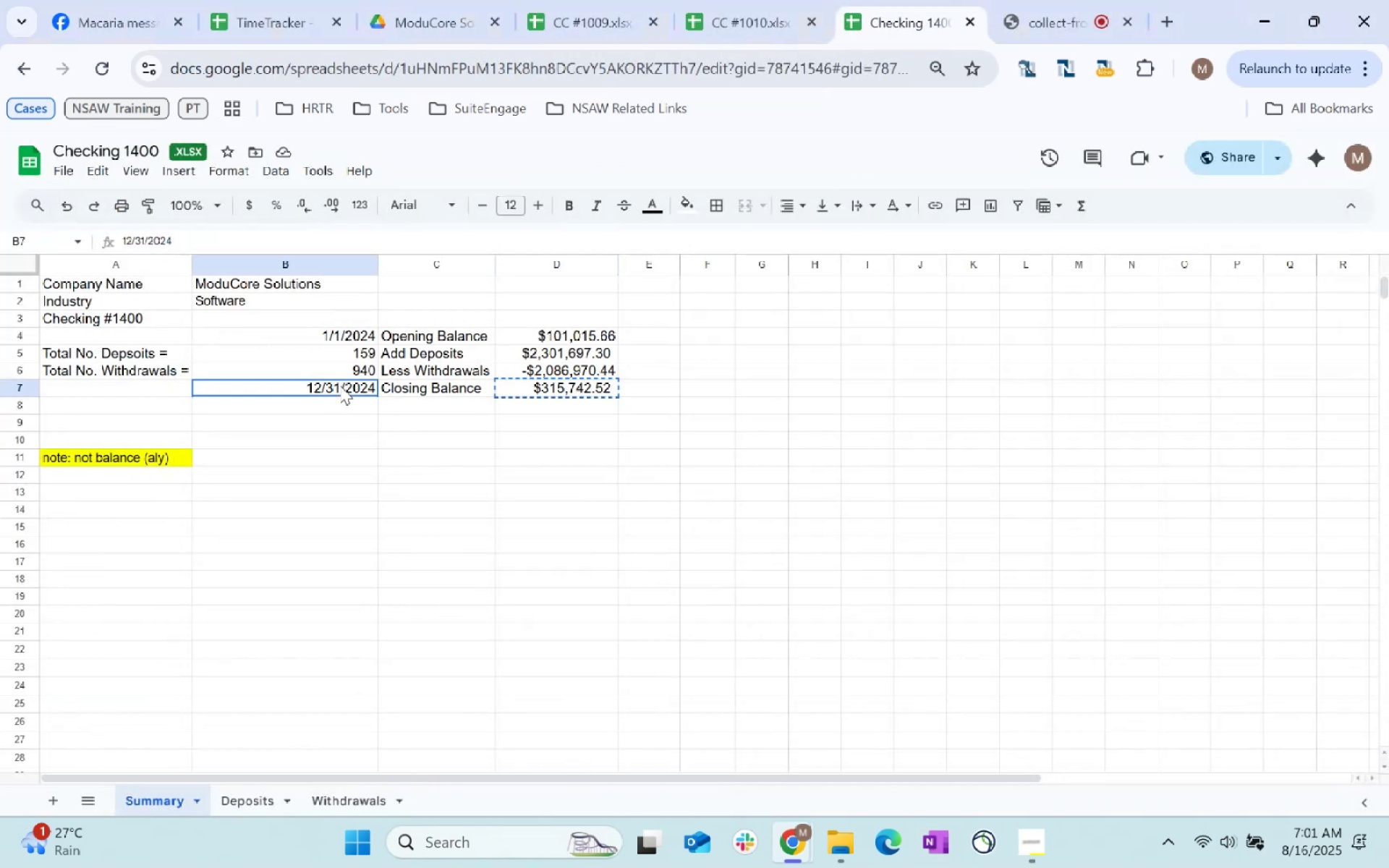 
key(Alt+Control+C)
 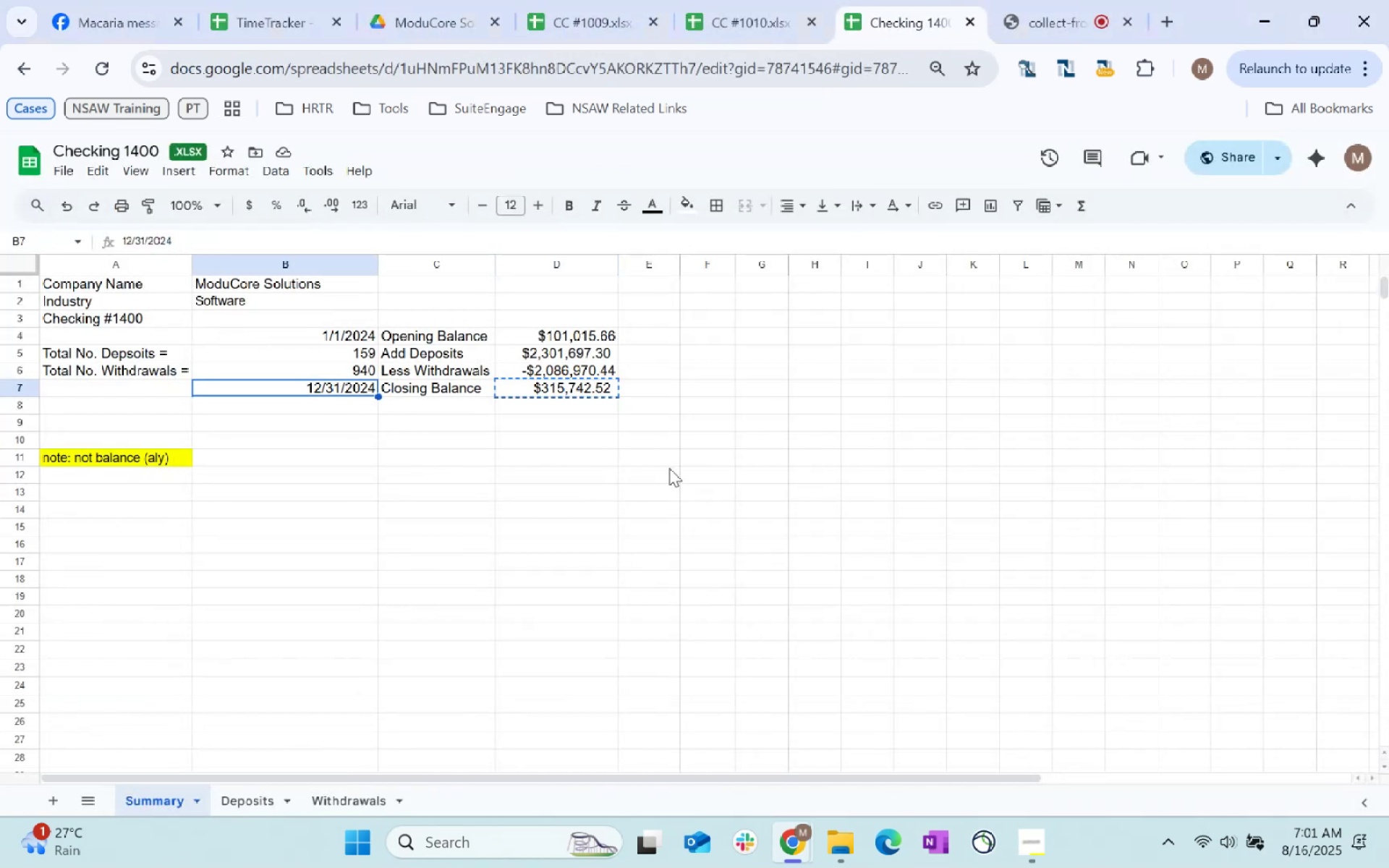 
key(Alt+Control+C)
 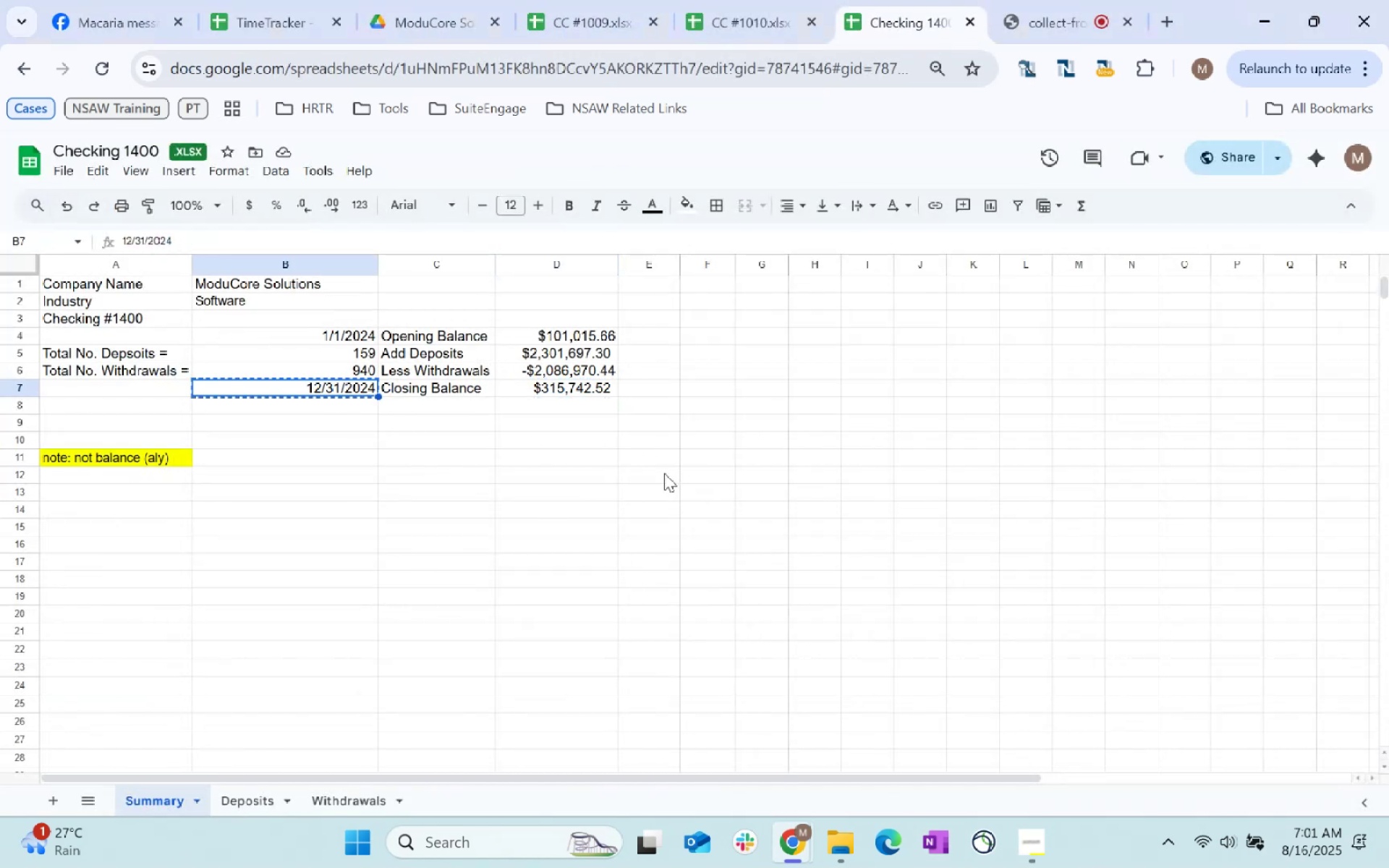 
key(Alt+AltLeft)
 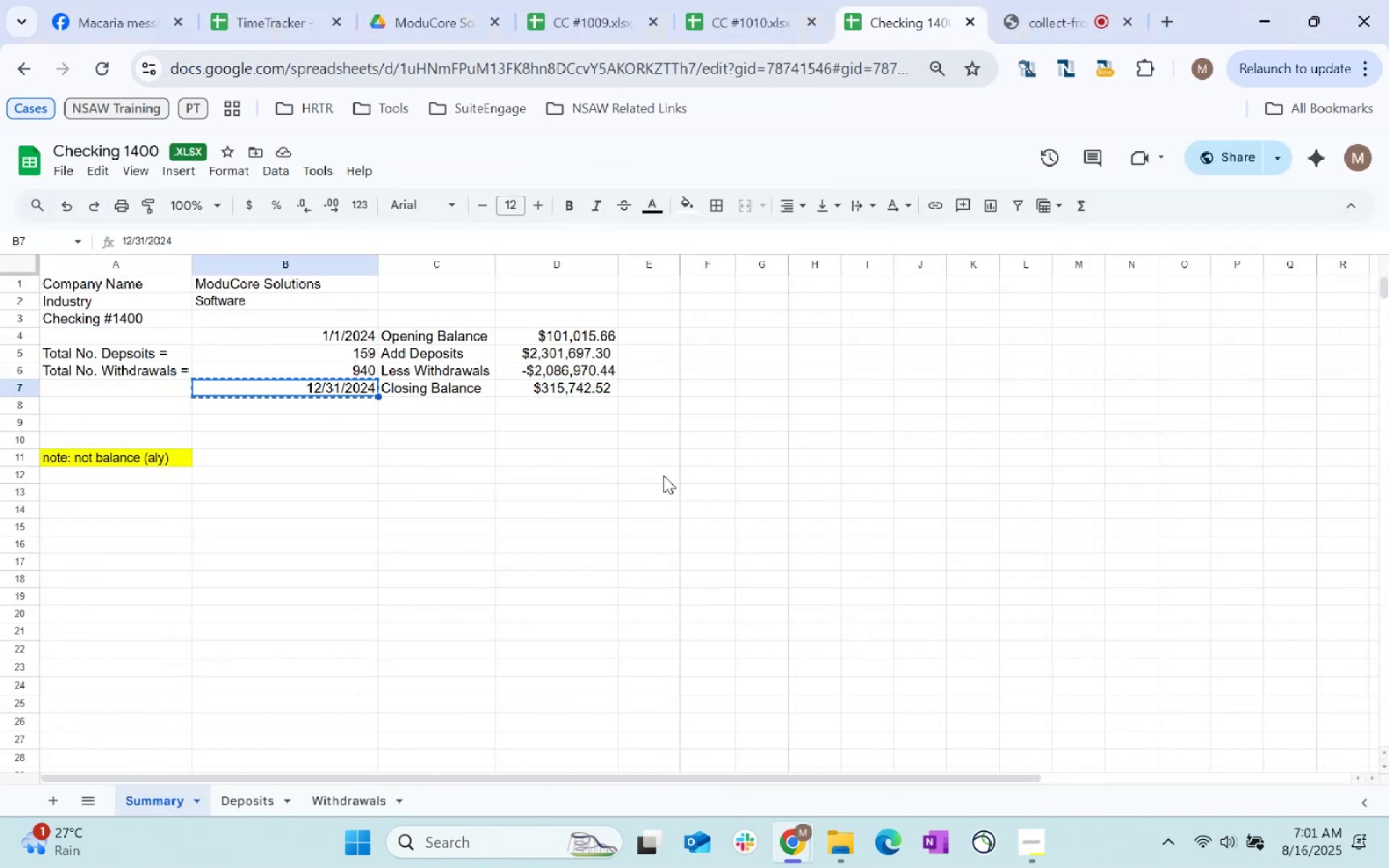 
key(Alt+Tab)
 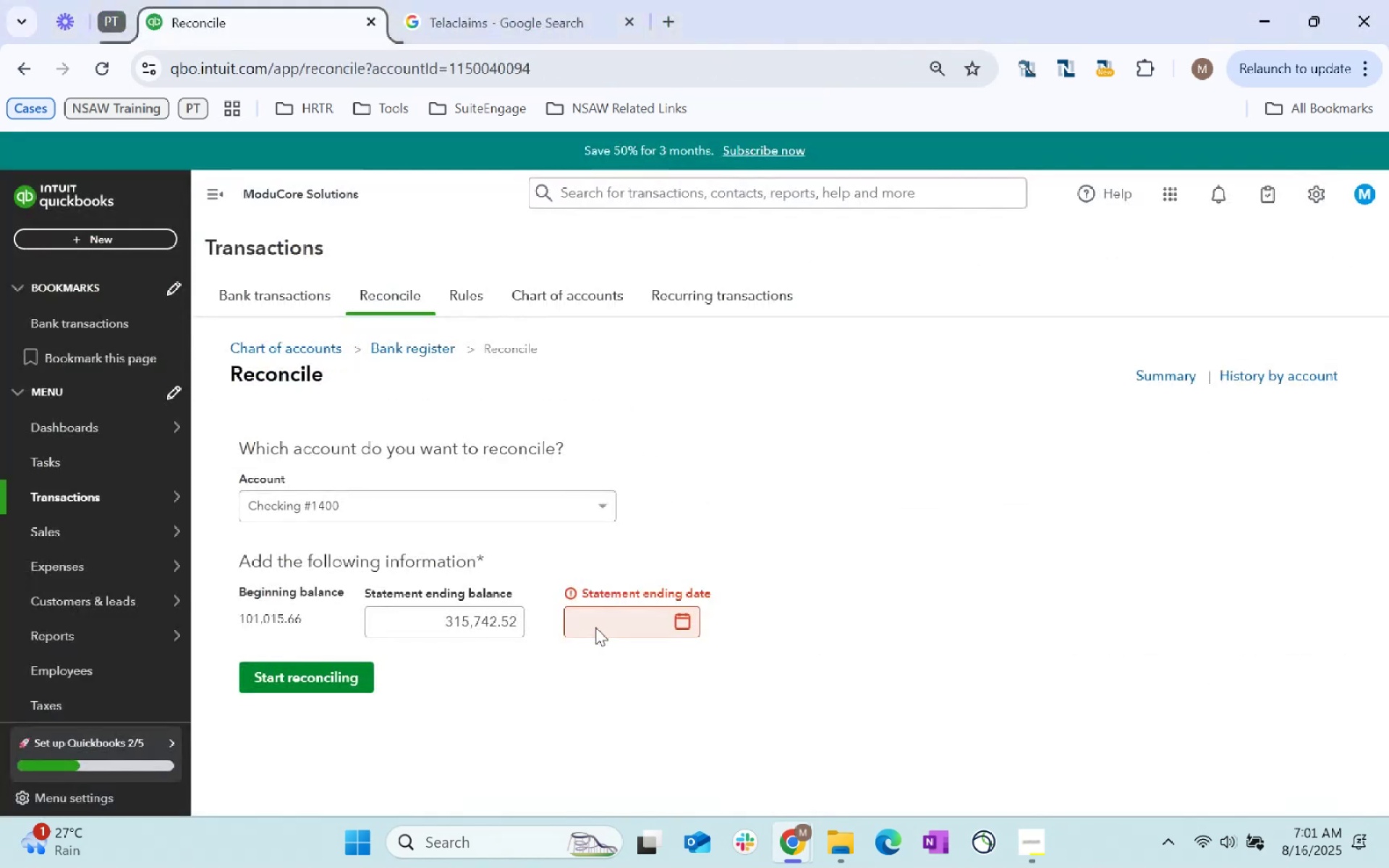 
key(Control+ControlLeft)
 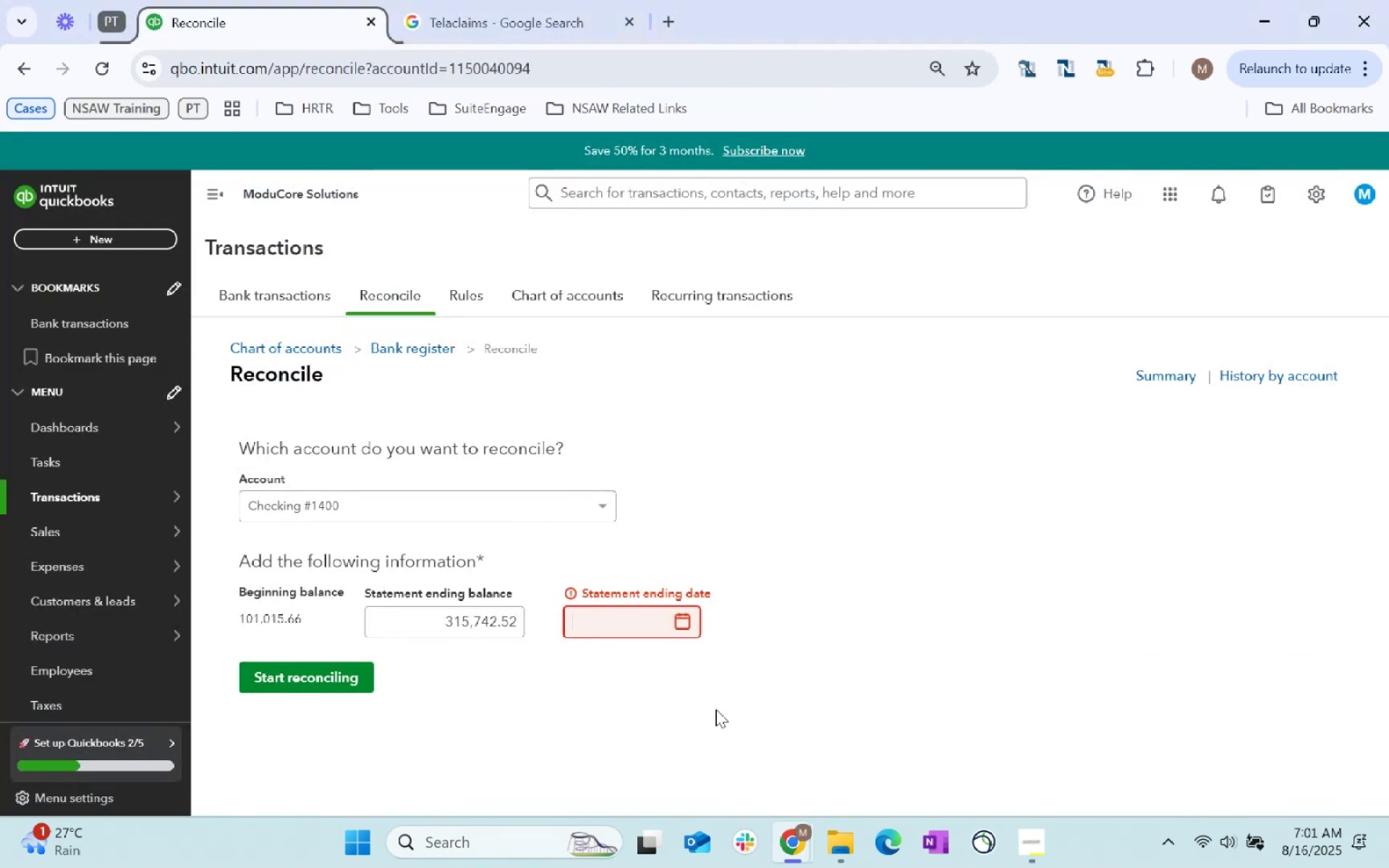 
key(Control+V)
 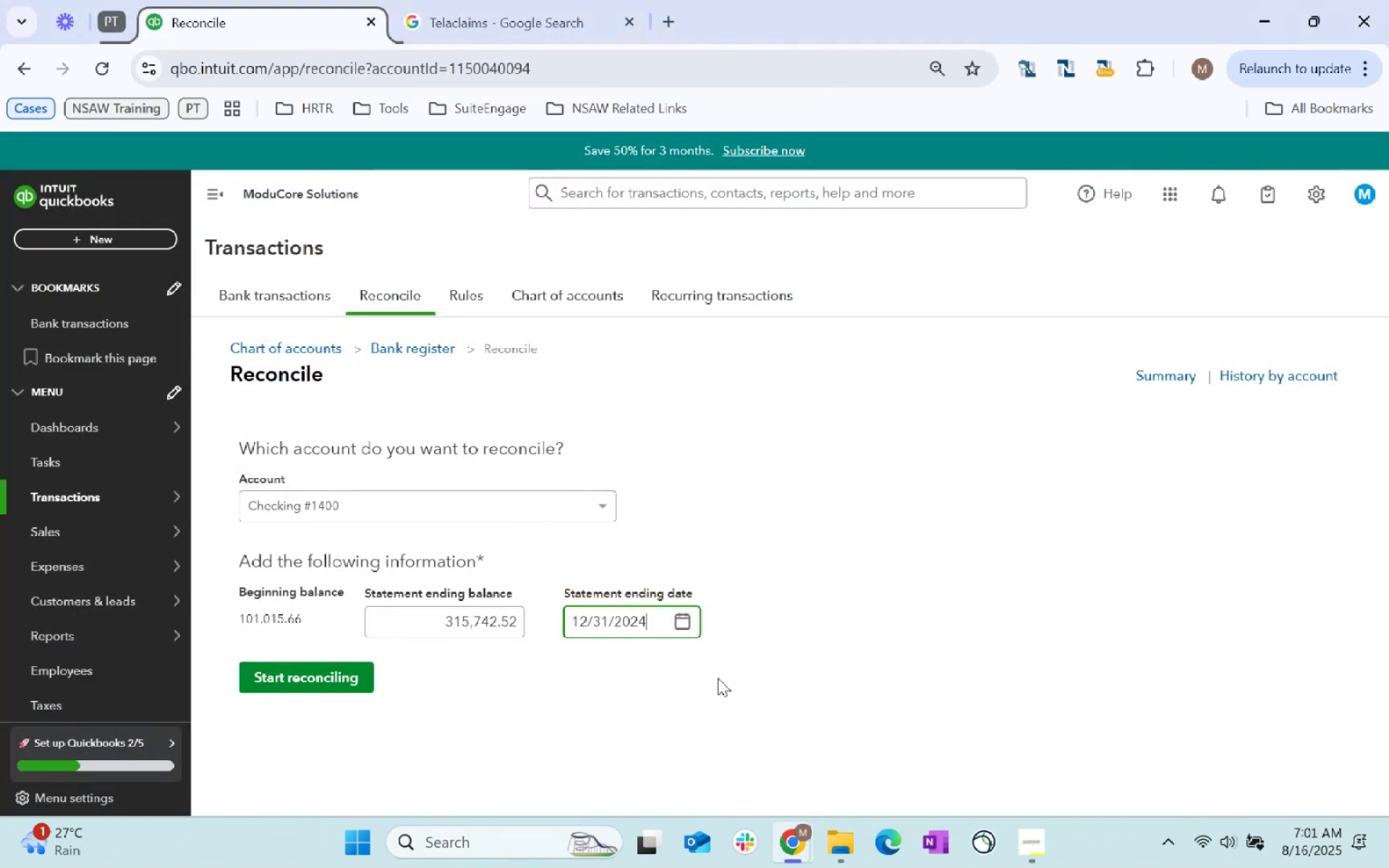 
left_click([656, 689])
 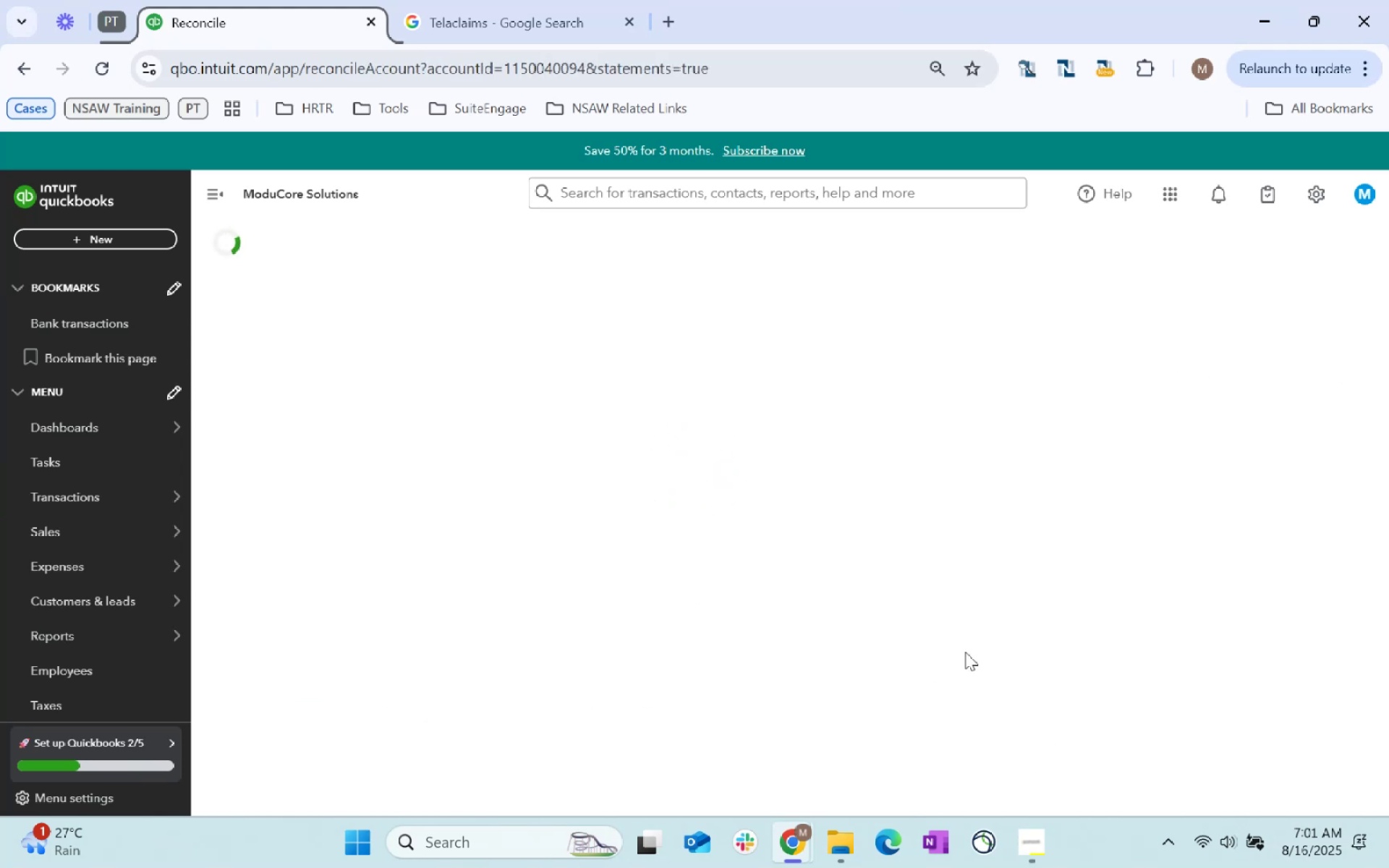 
mouse_move([881, 322])
 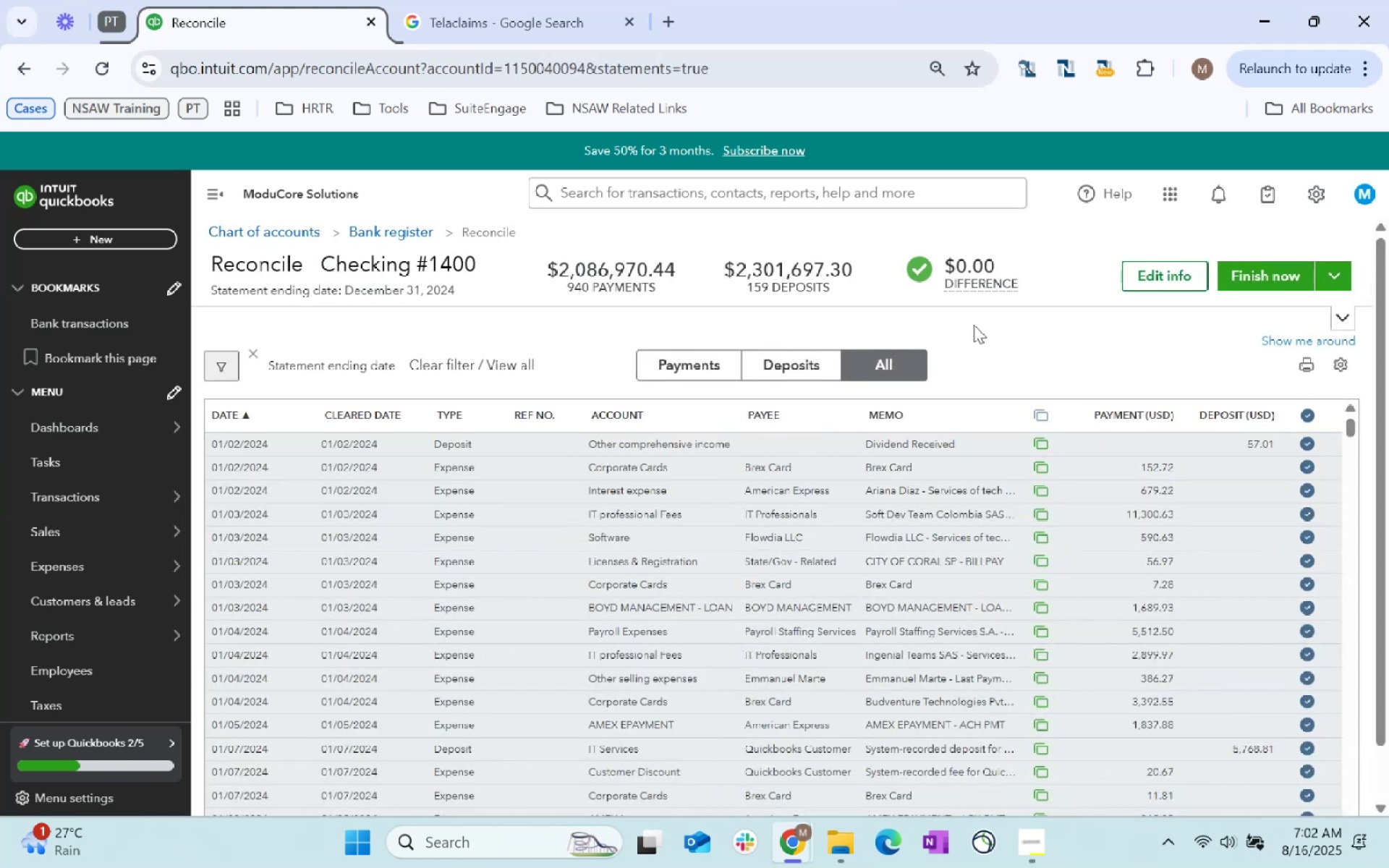 
key(Meta+Shift+S)
 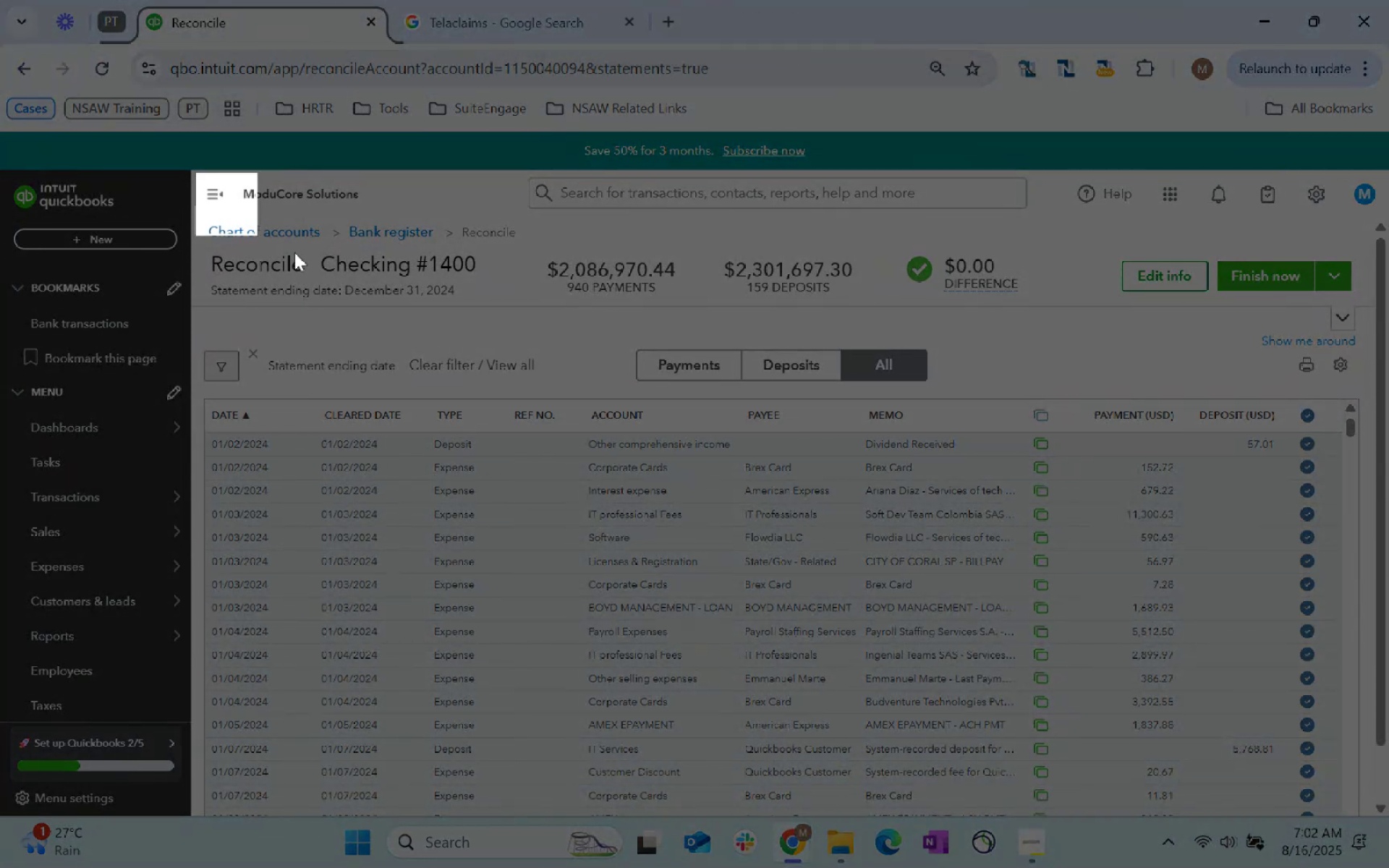 
wait(8.06)
 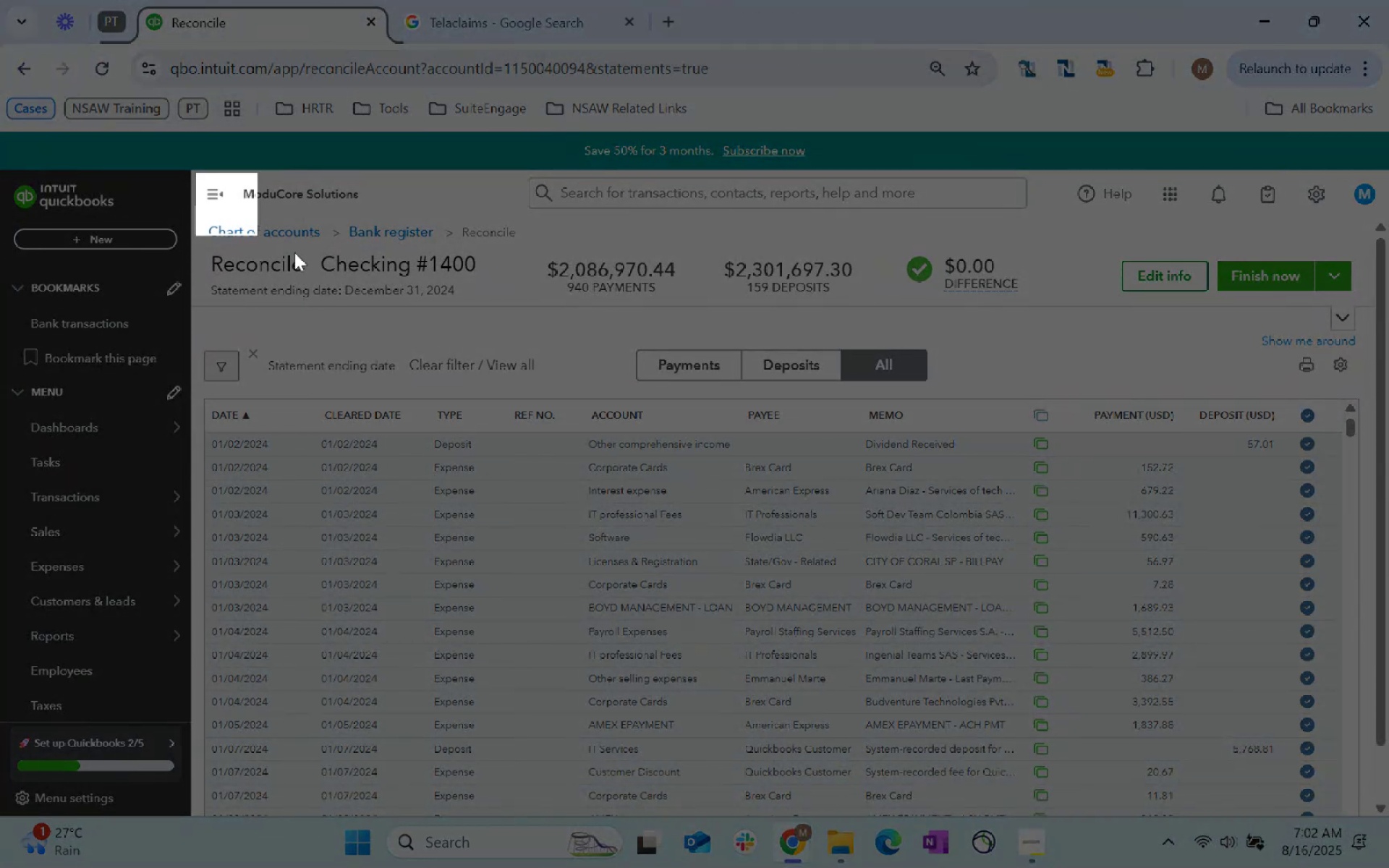 
left_click([1266, 268])
 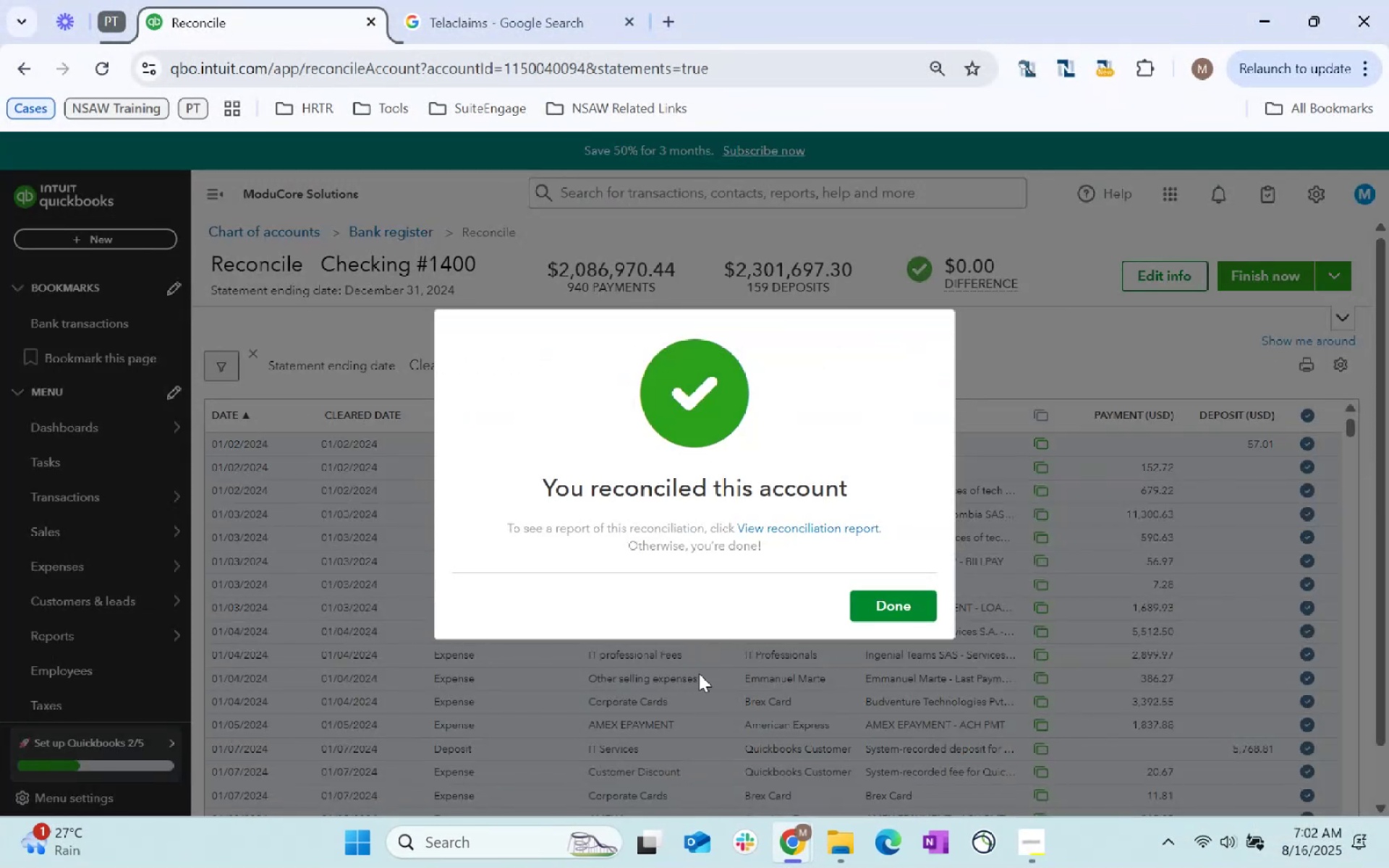 
key(Alt+AltLeft)
 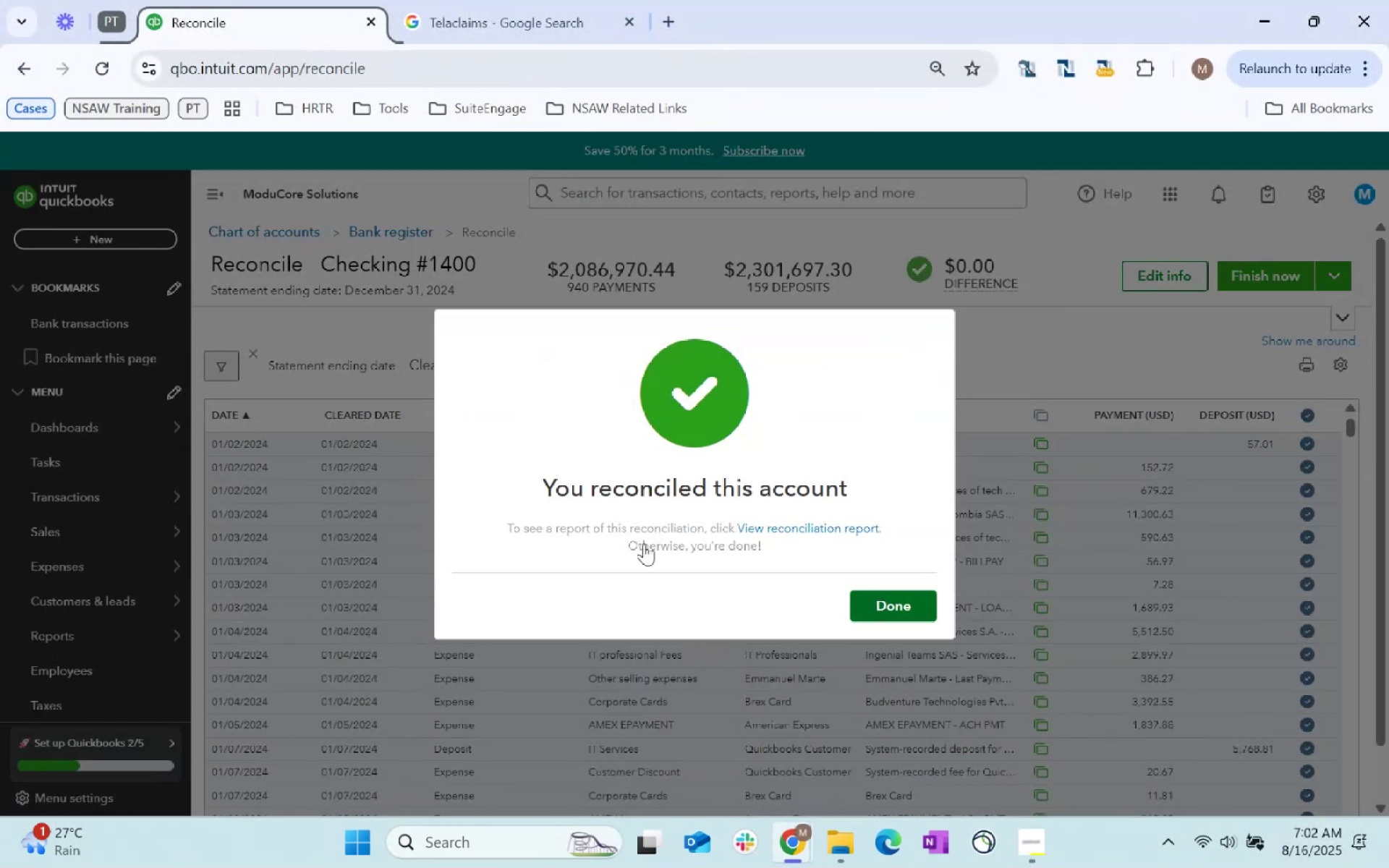 
key(Alt+Tab)
 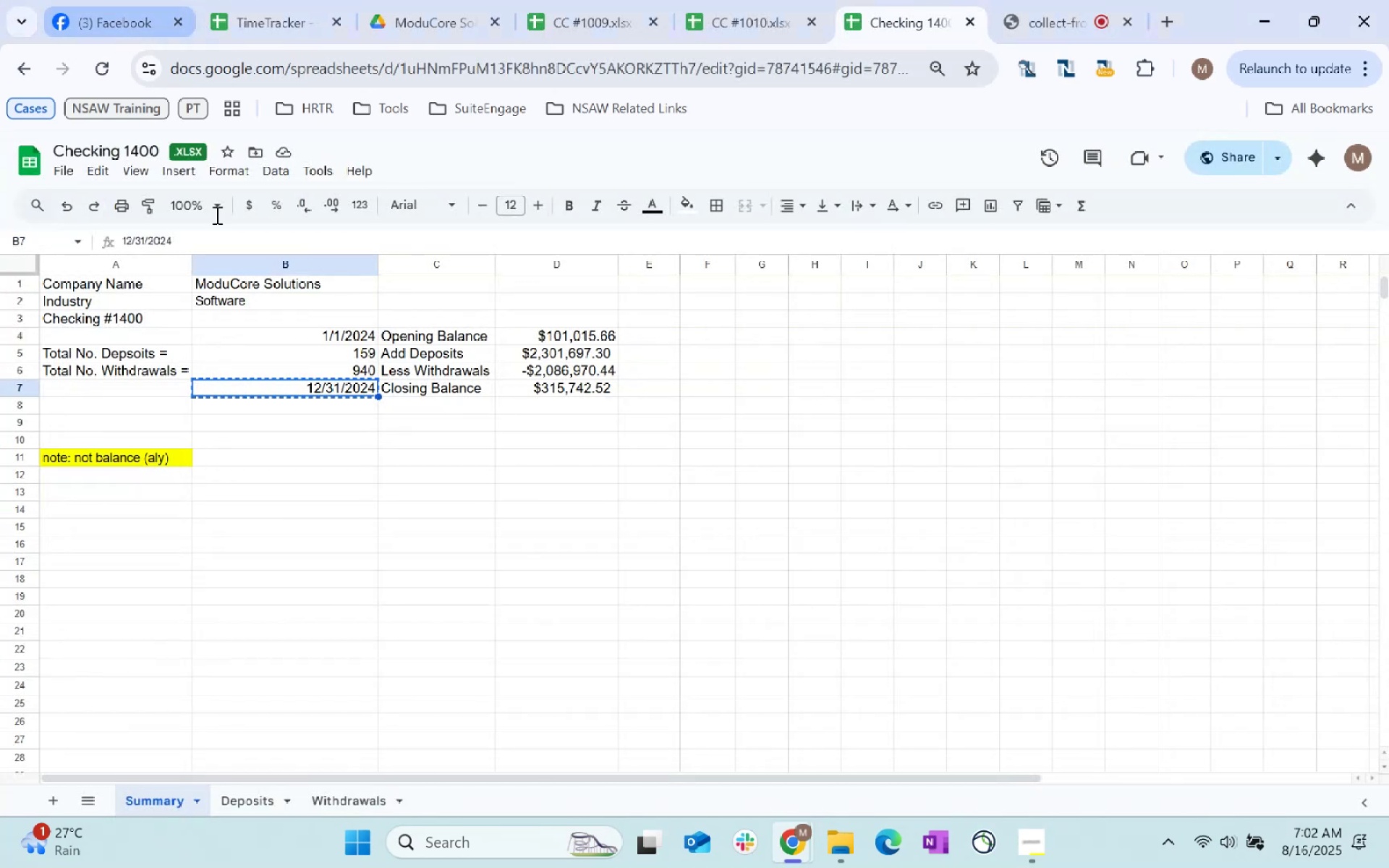 
key(Alt+AltLeft)
 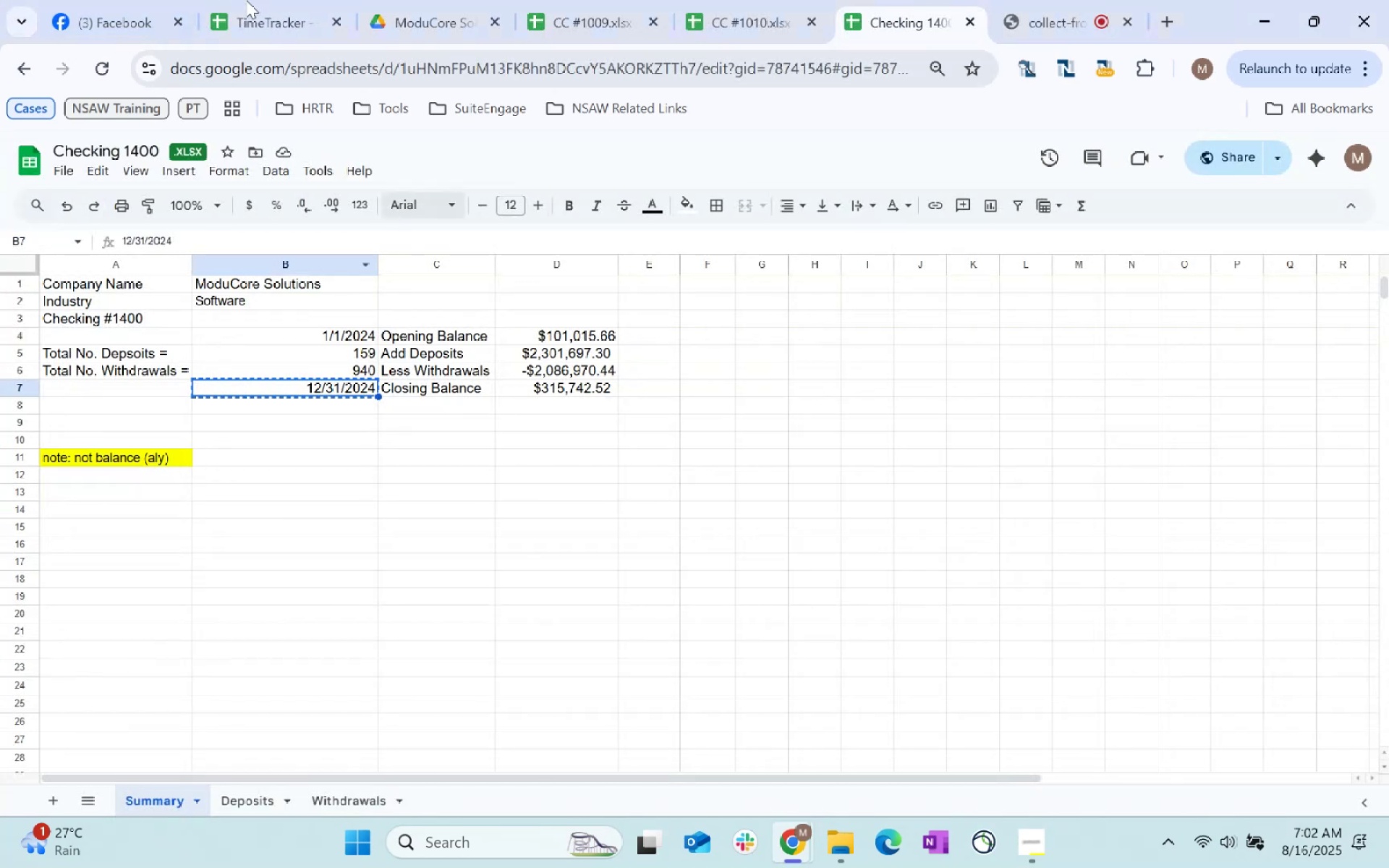 
key(Tab)
 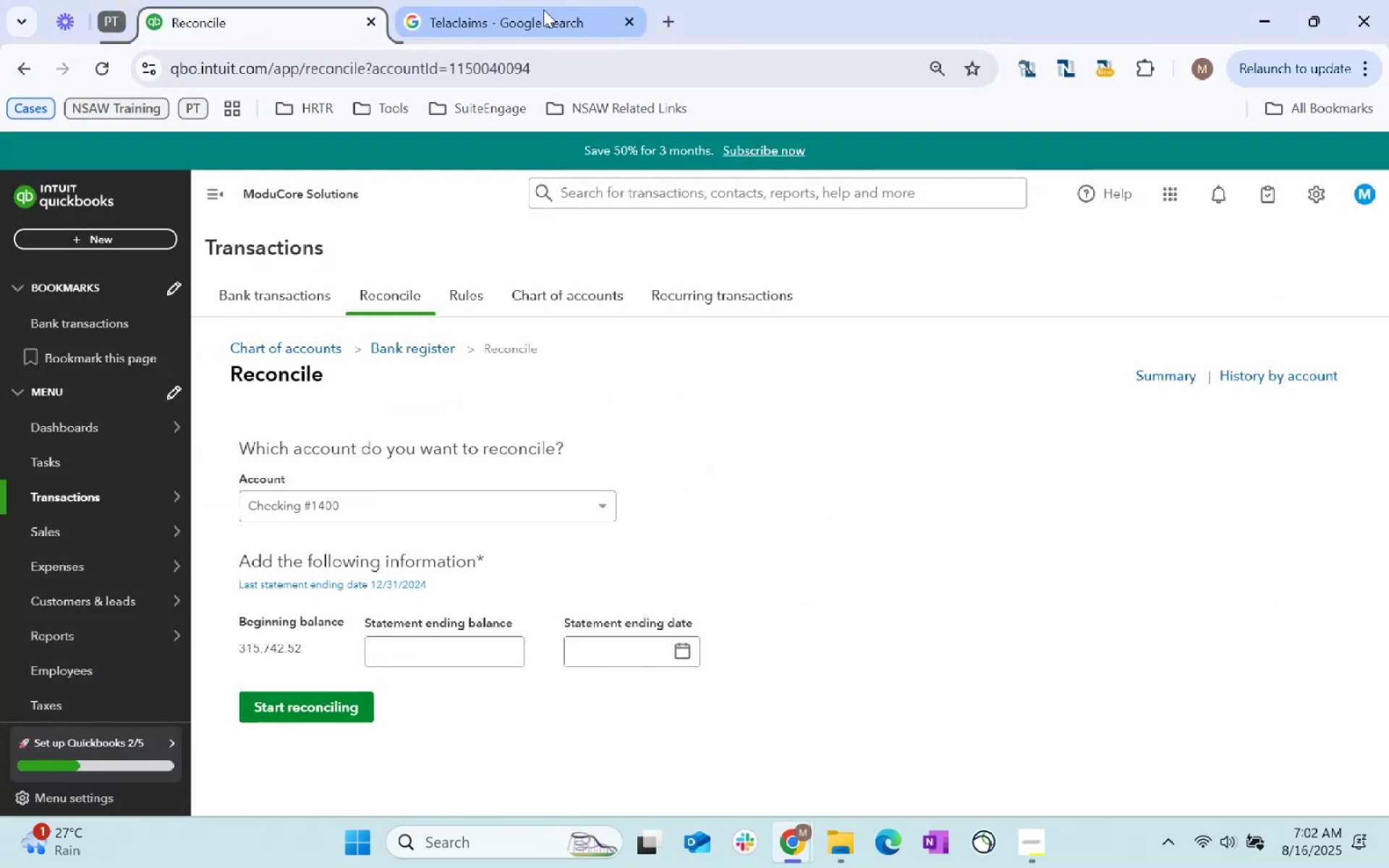 
key(Alt+AltLeft)
 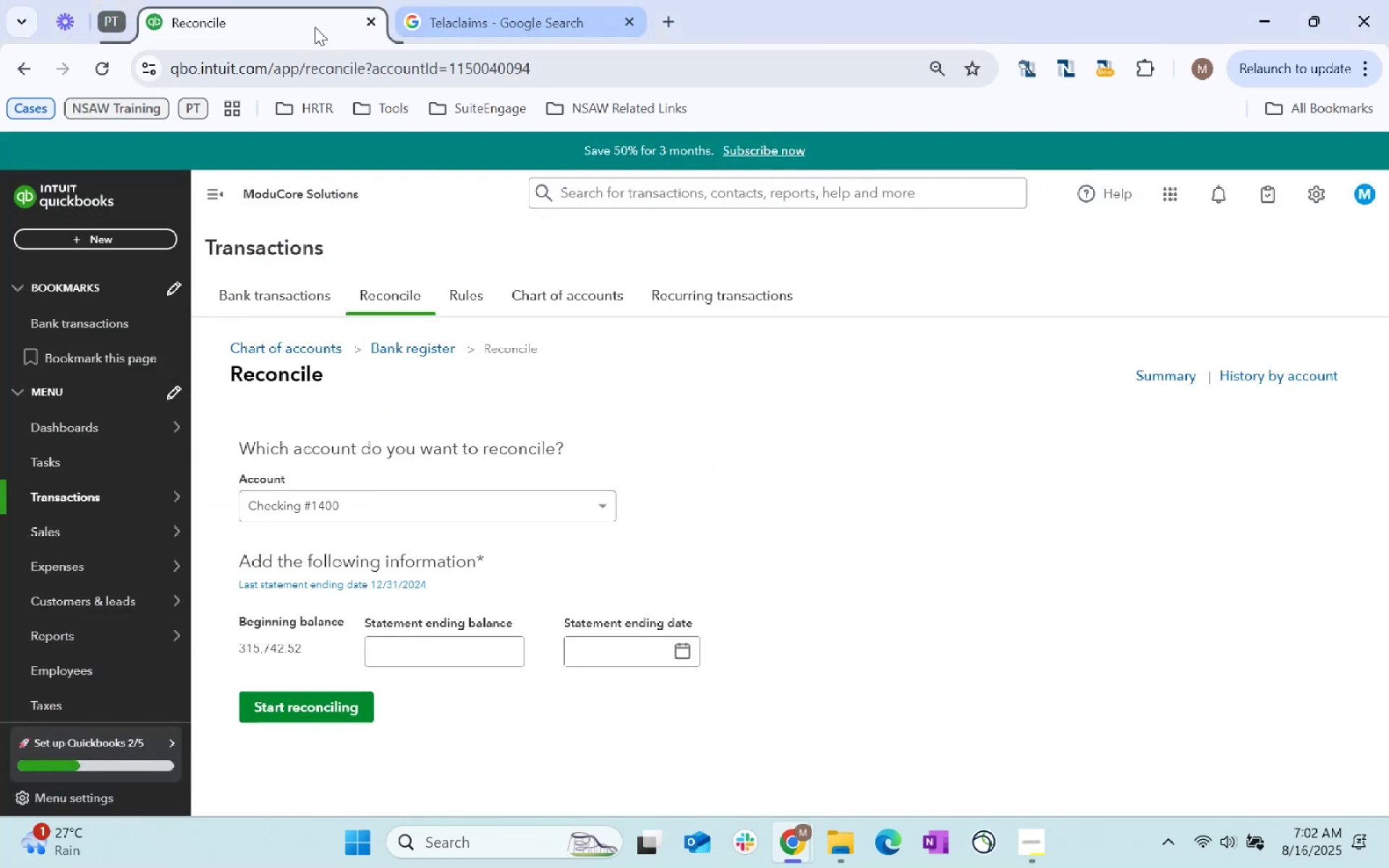 
key(Alt+Tab)
 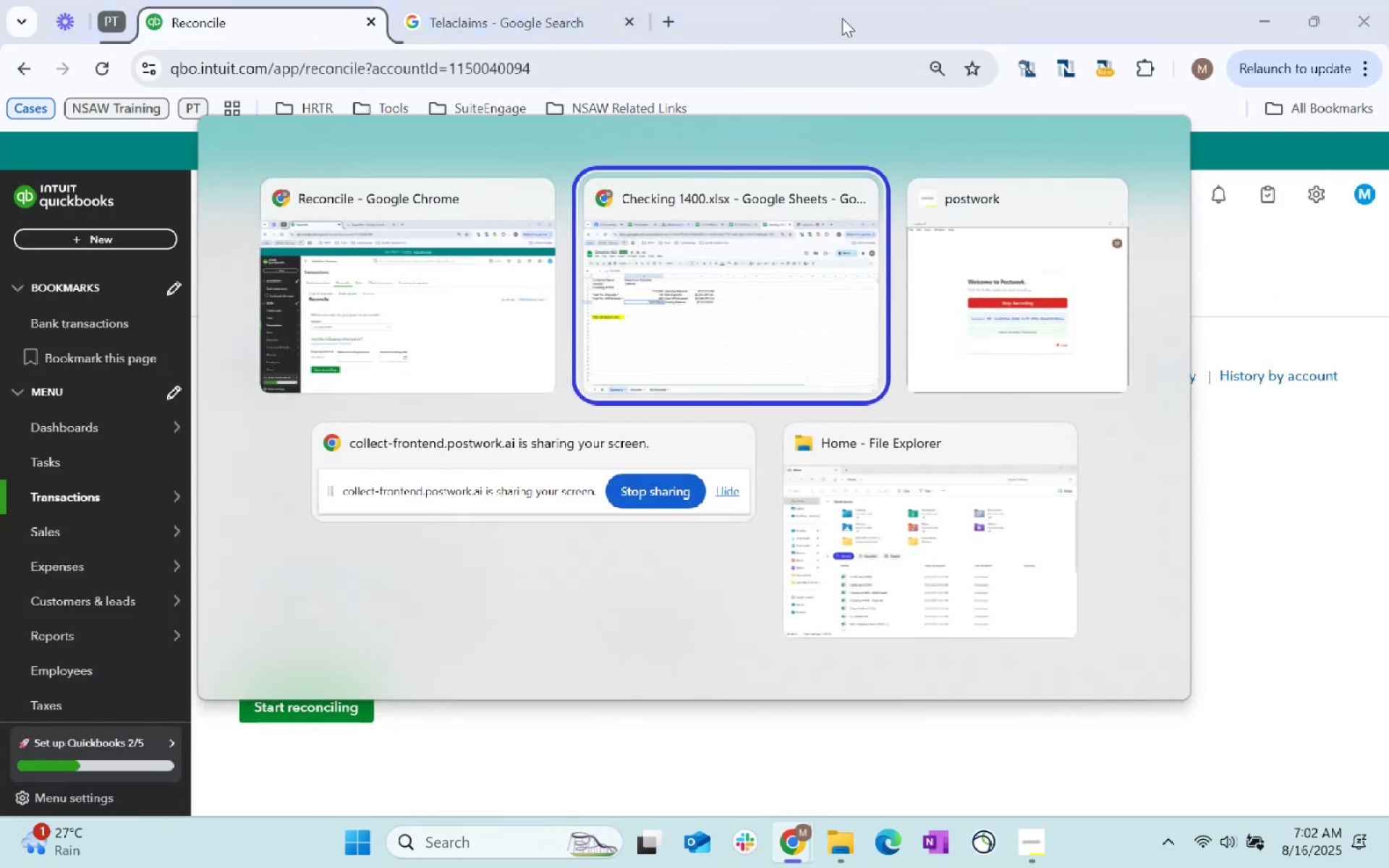 
left_click([744, 255])
 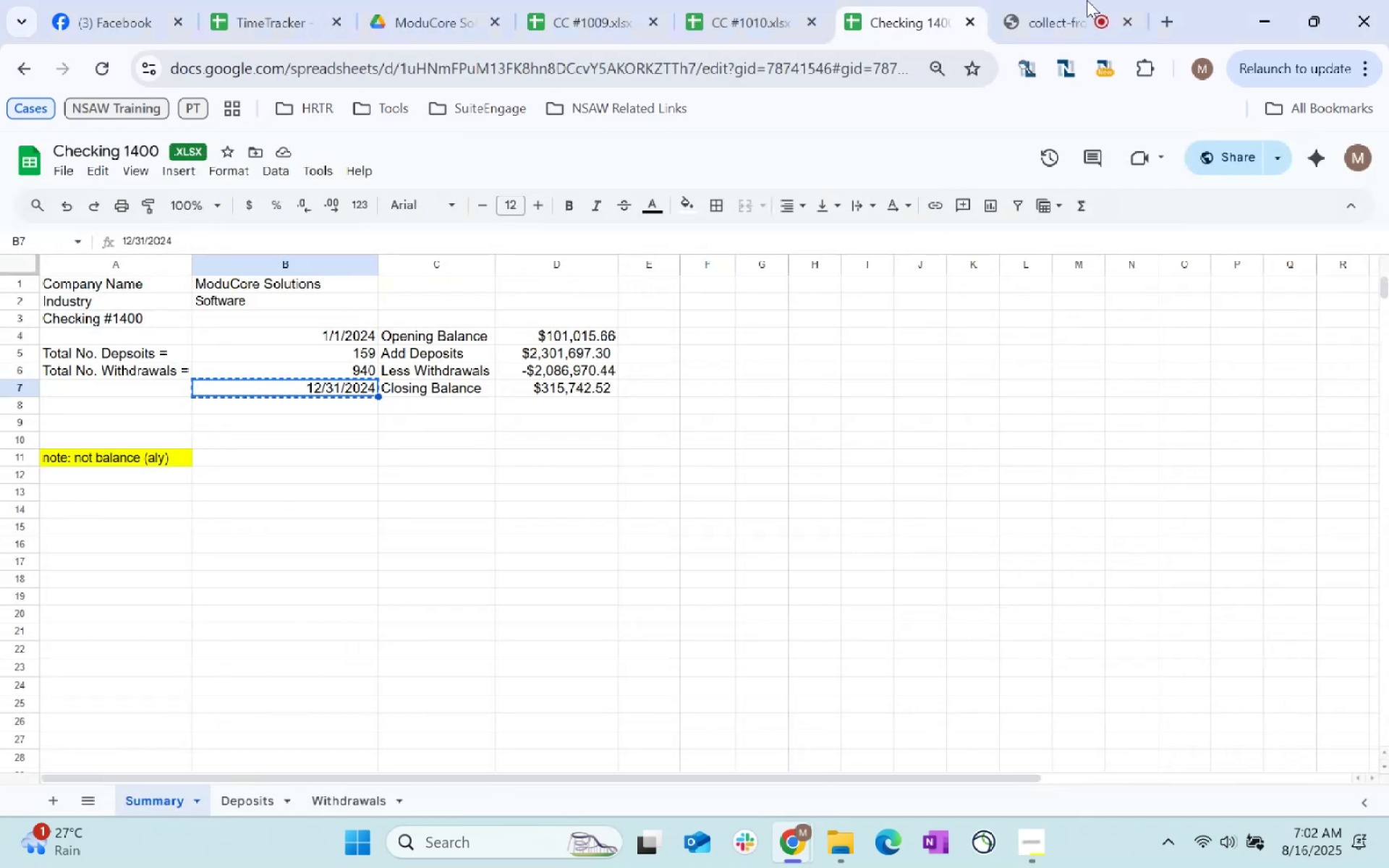 
left_click([1129, 0])
 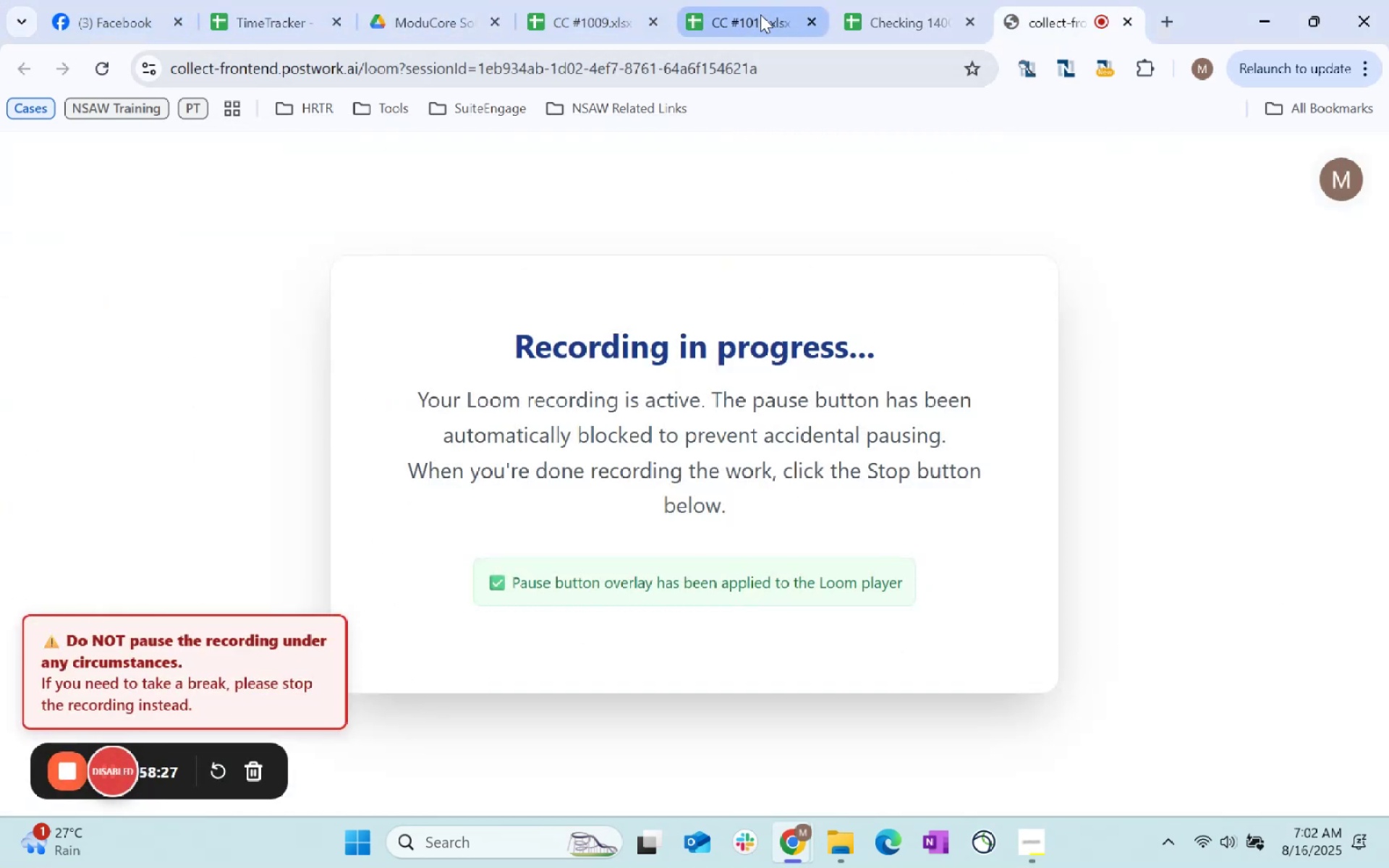 
left_click([878, 0])
 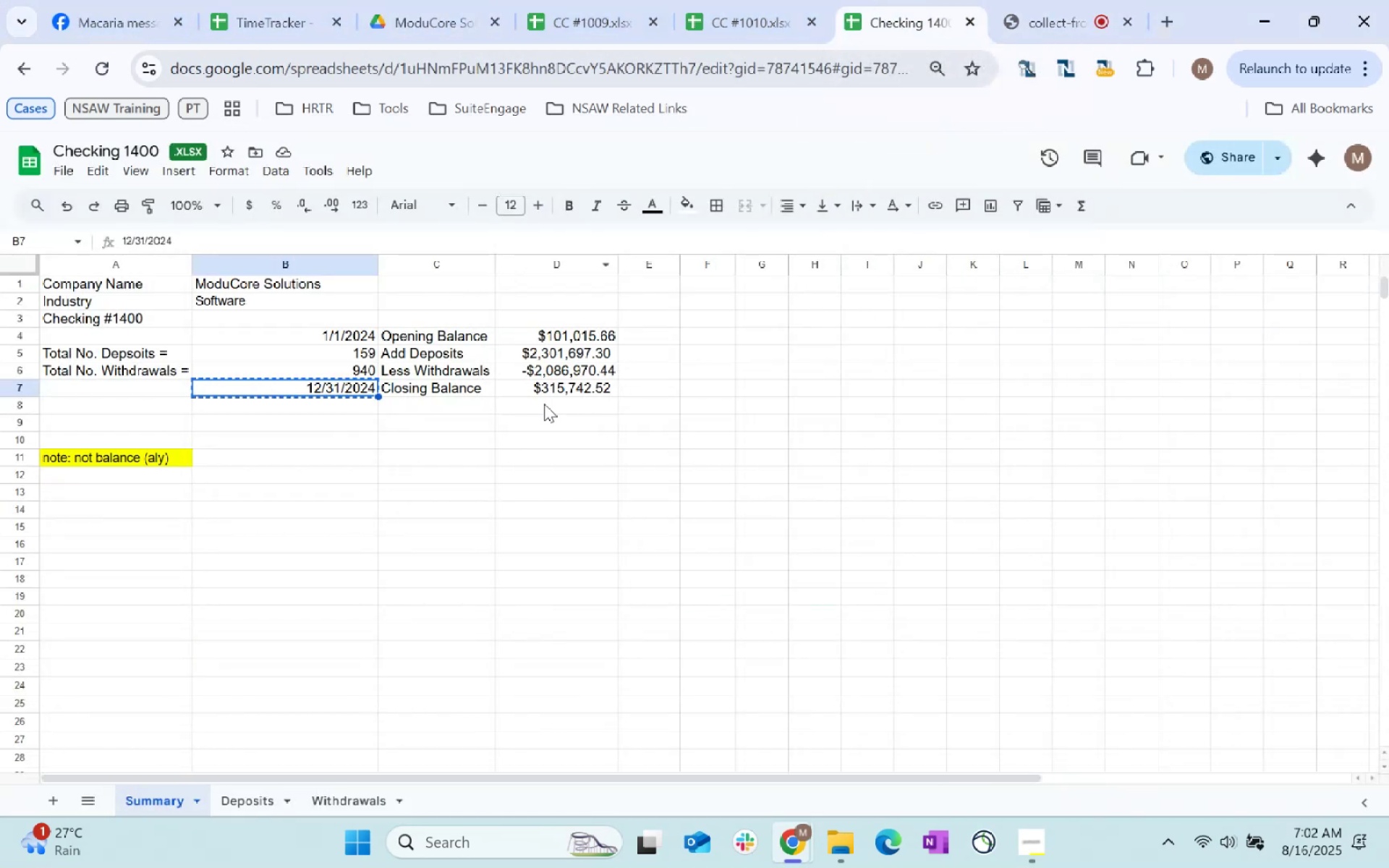 
left_click([587, 379])
 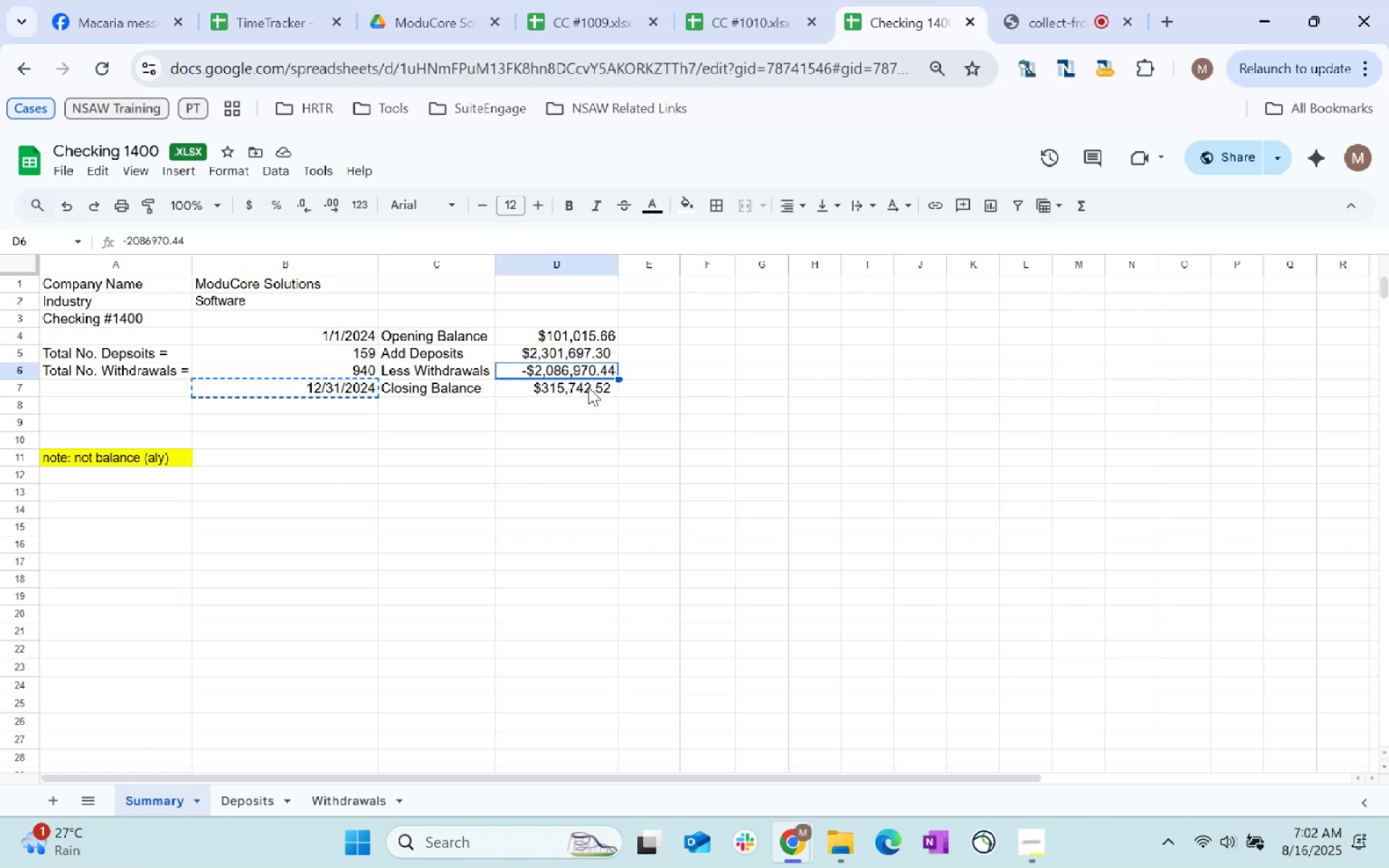 
left_click([588, 387])
 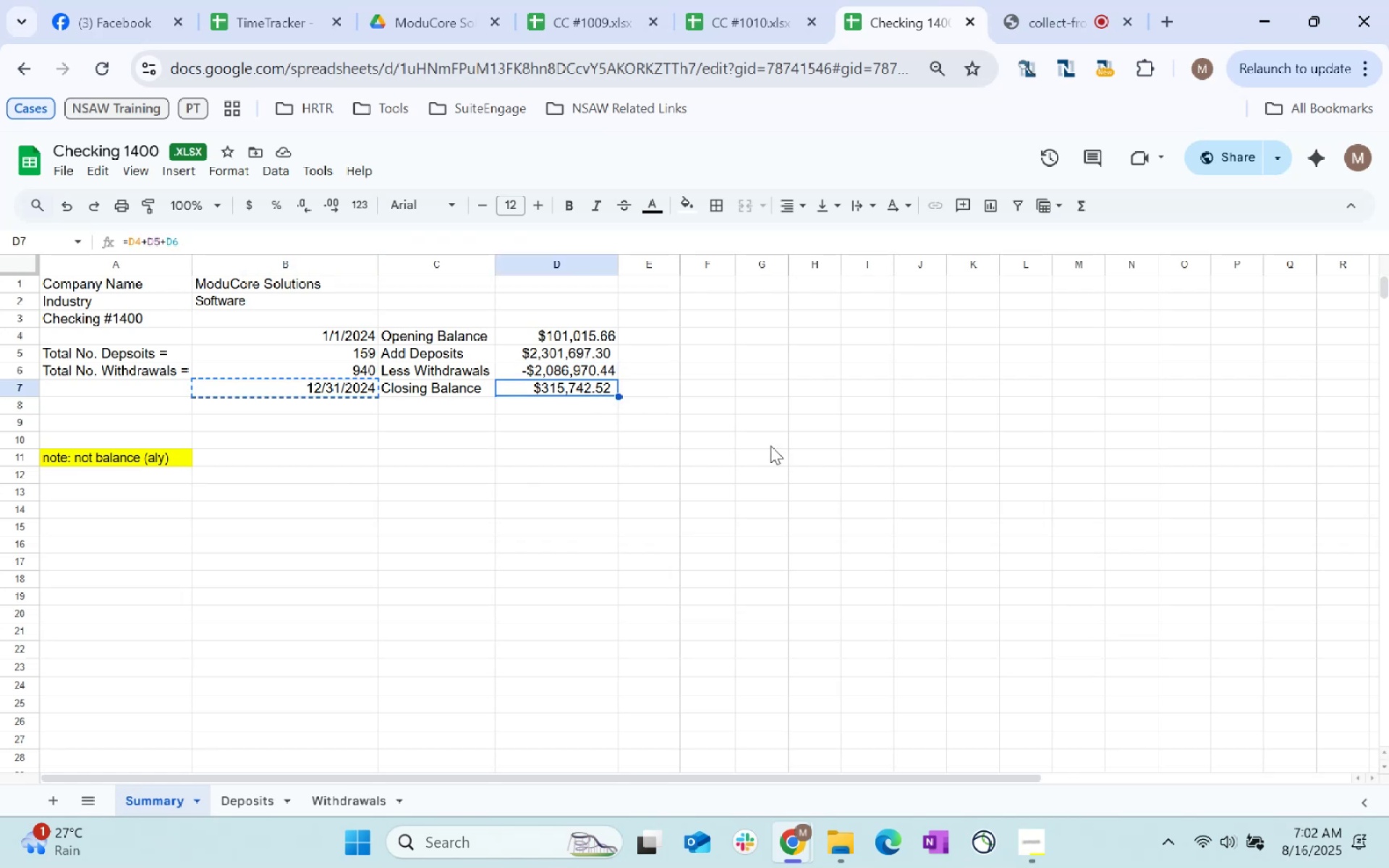 
key(Alt+AltLeft)
 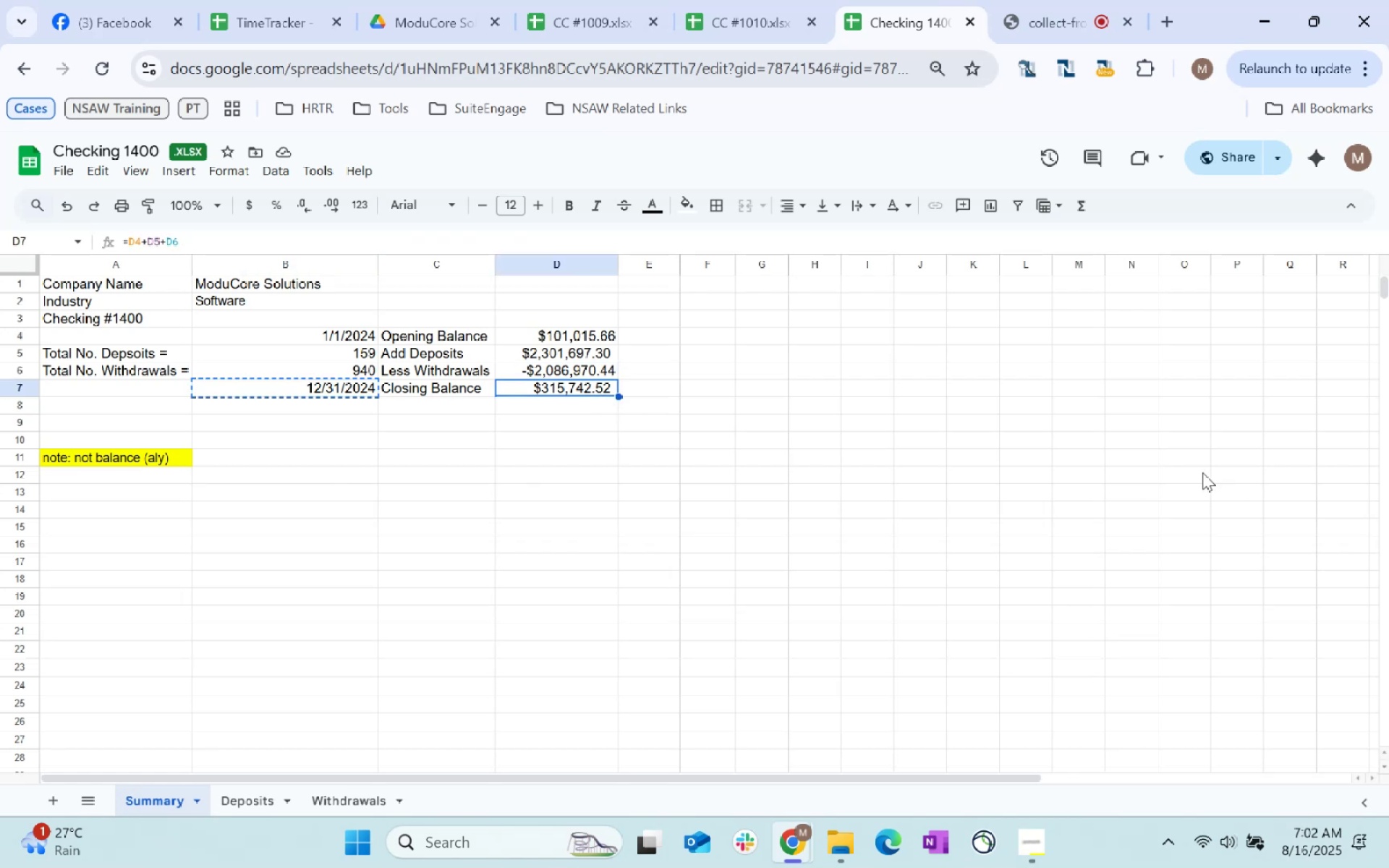 
key(Alt+Tab)
 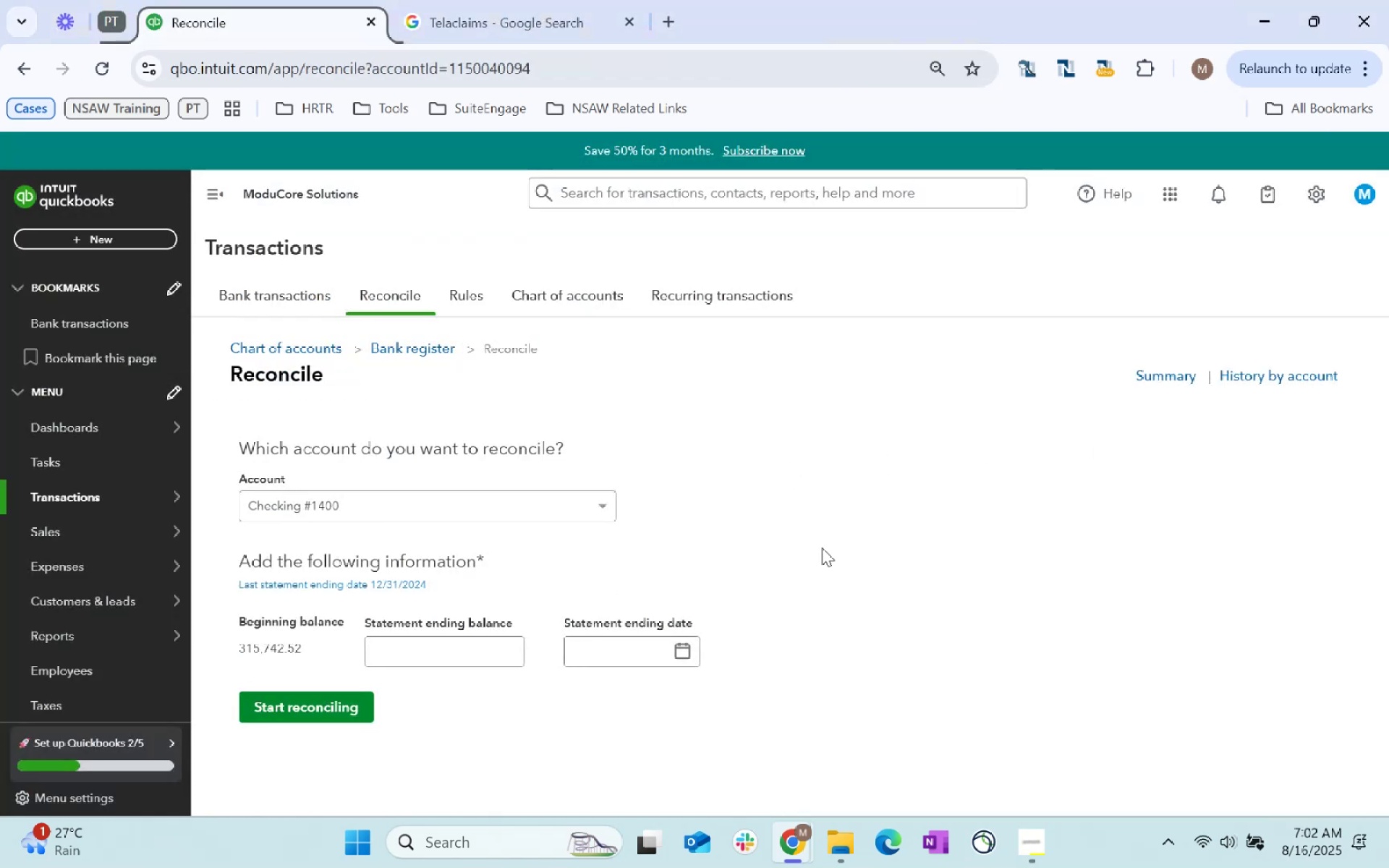 
key(Alt+AltLeft)
 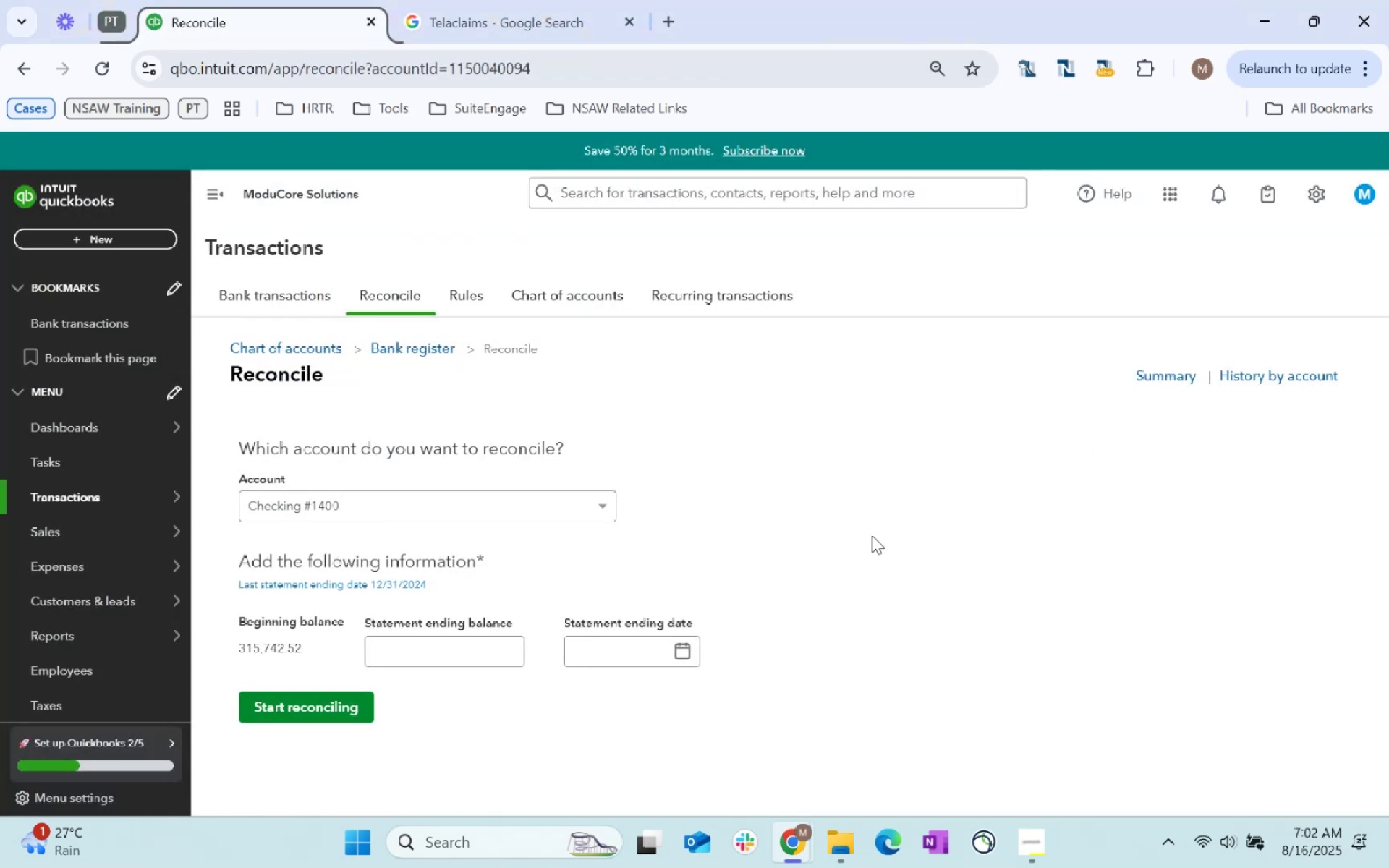 
key(Alt+Tab)
 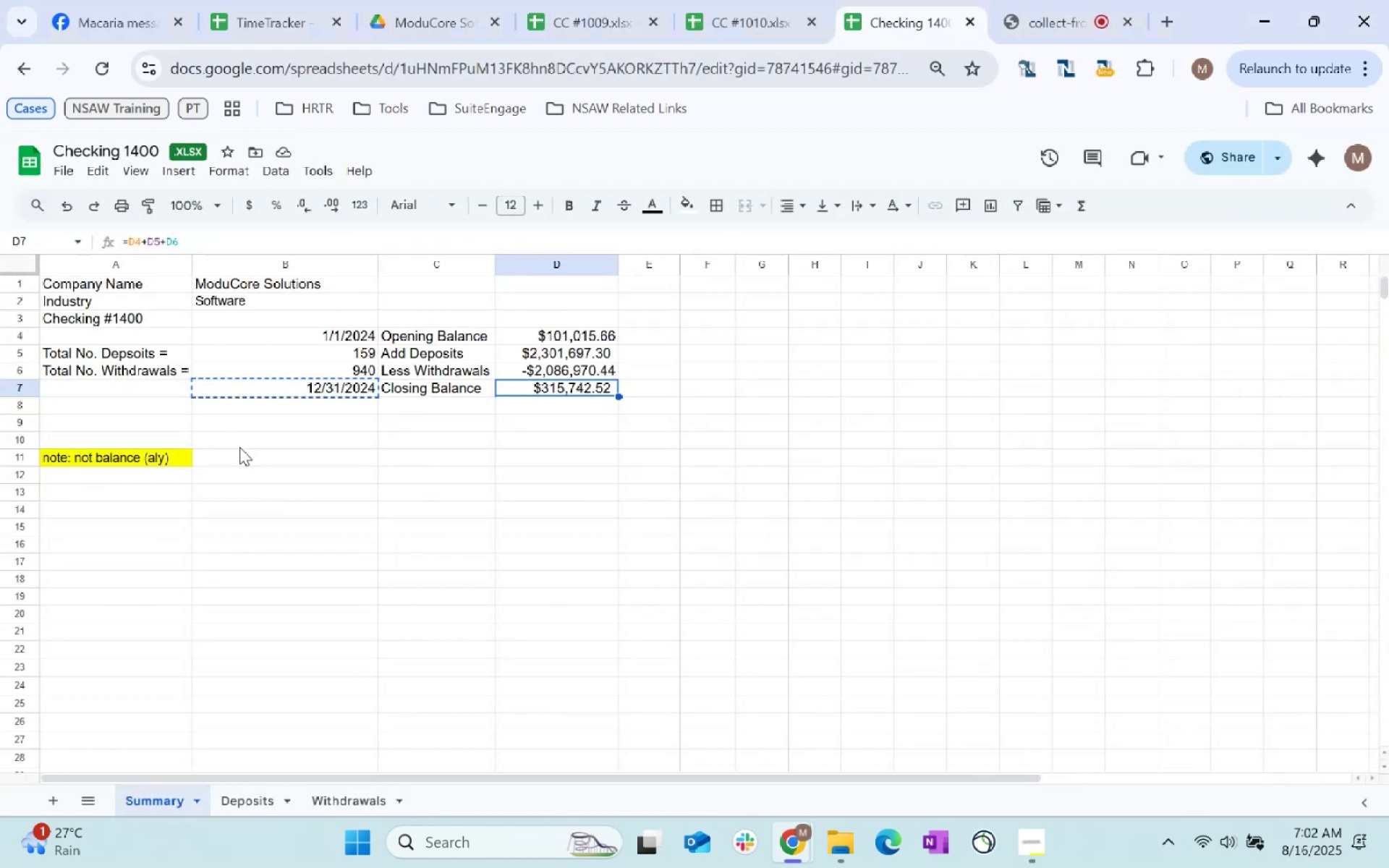 
left_click([245, 455])
 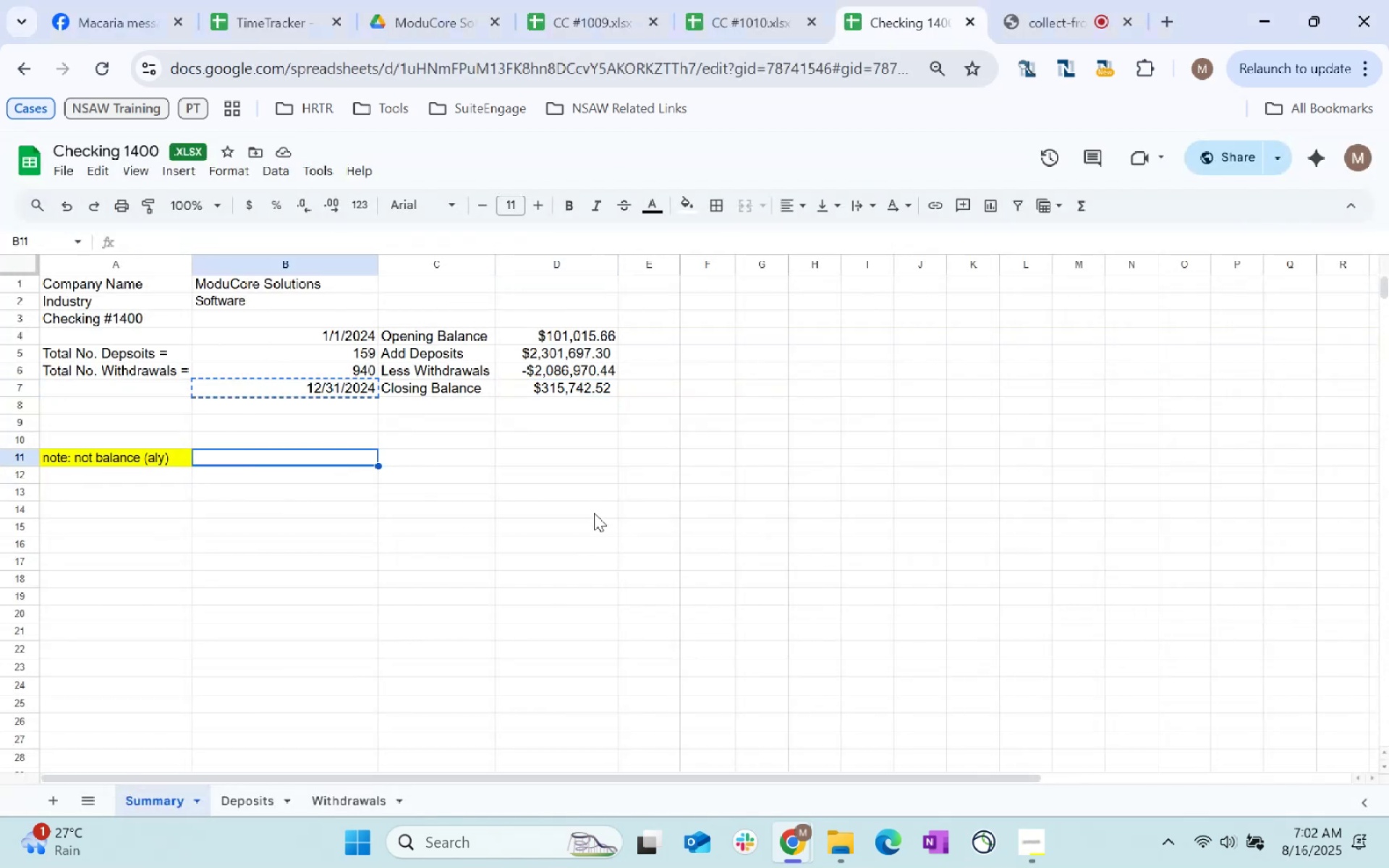 
type(=Balance)
key(Backspace)
key(Backspace)
key(Backspace)
key(Backspace)
key(Backspace)
key(Backspace)
key(Backspace)
key(Backspace)
key(Backspace)
type(MJ )
key(Backspace)
type(: Balance, prolly not balance )
 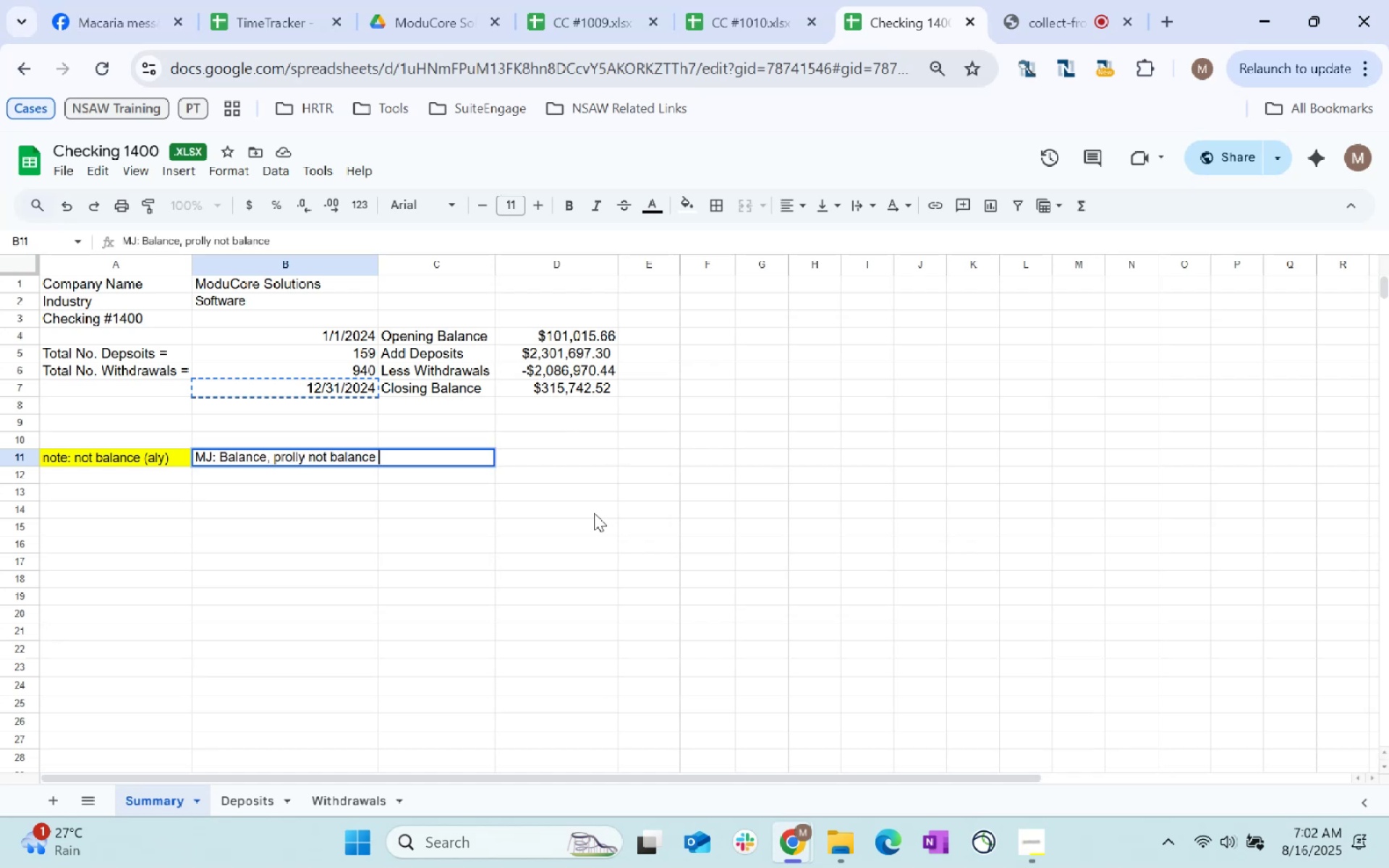 
hold_key(key=Backspace, duration=0.45)
 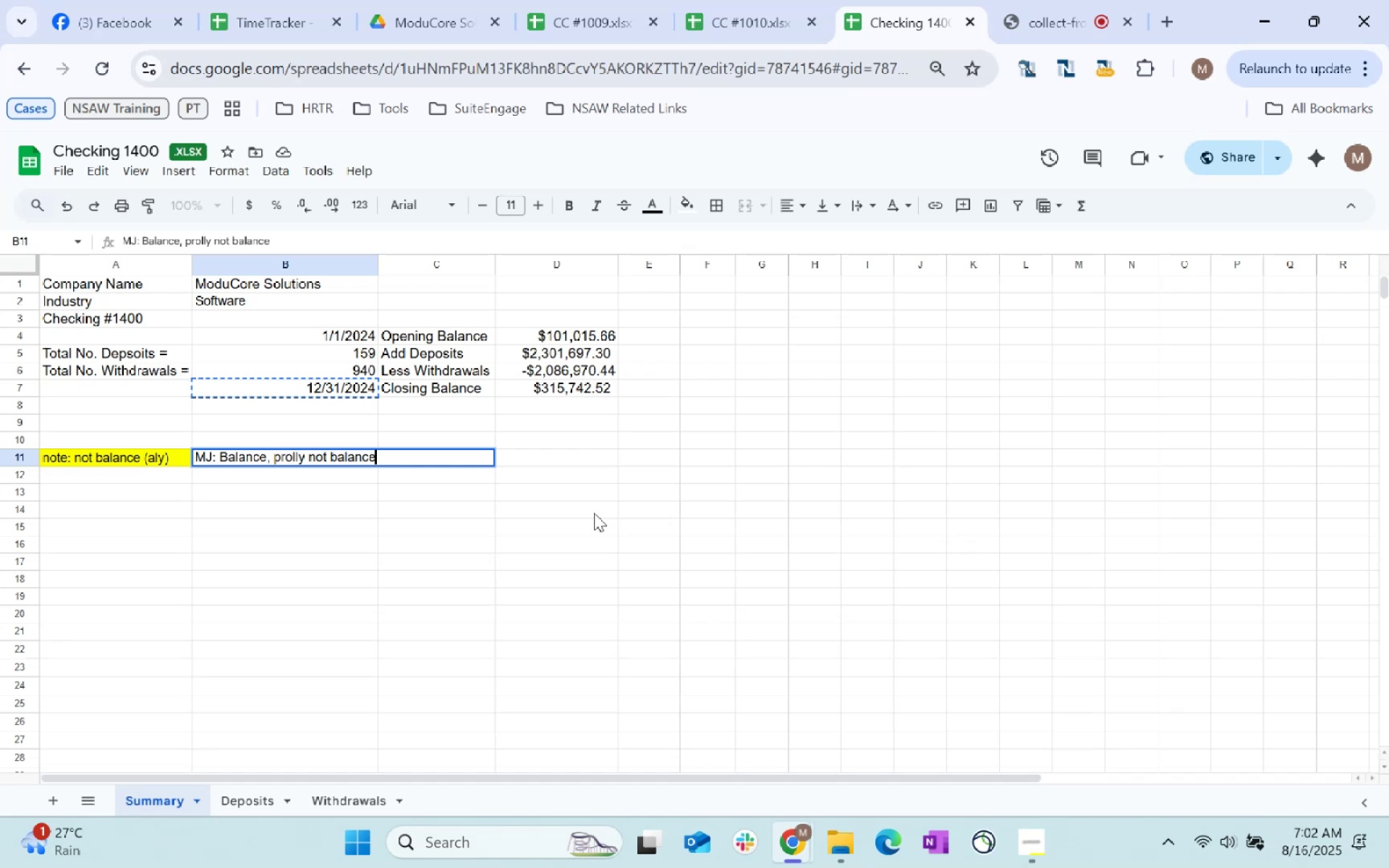 
type( because missing lines during import.)
key(Tab)
 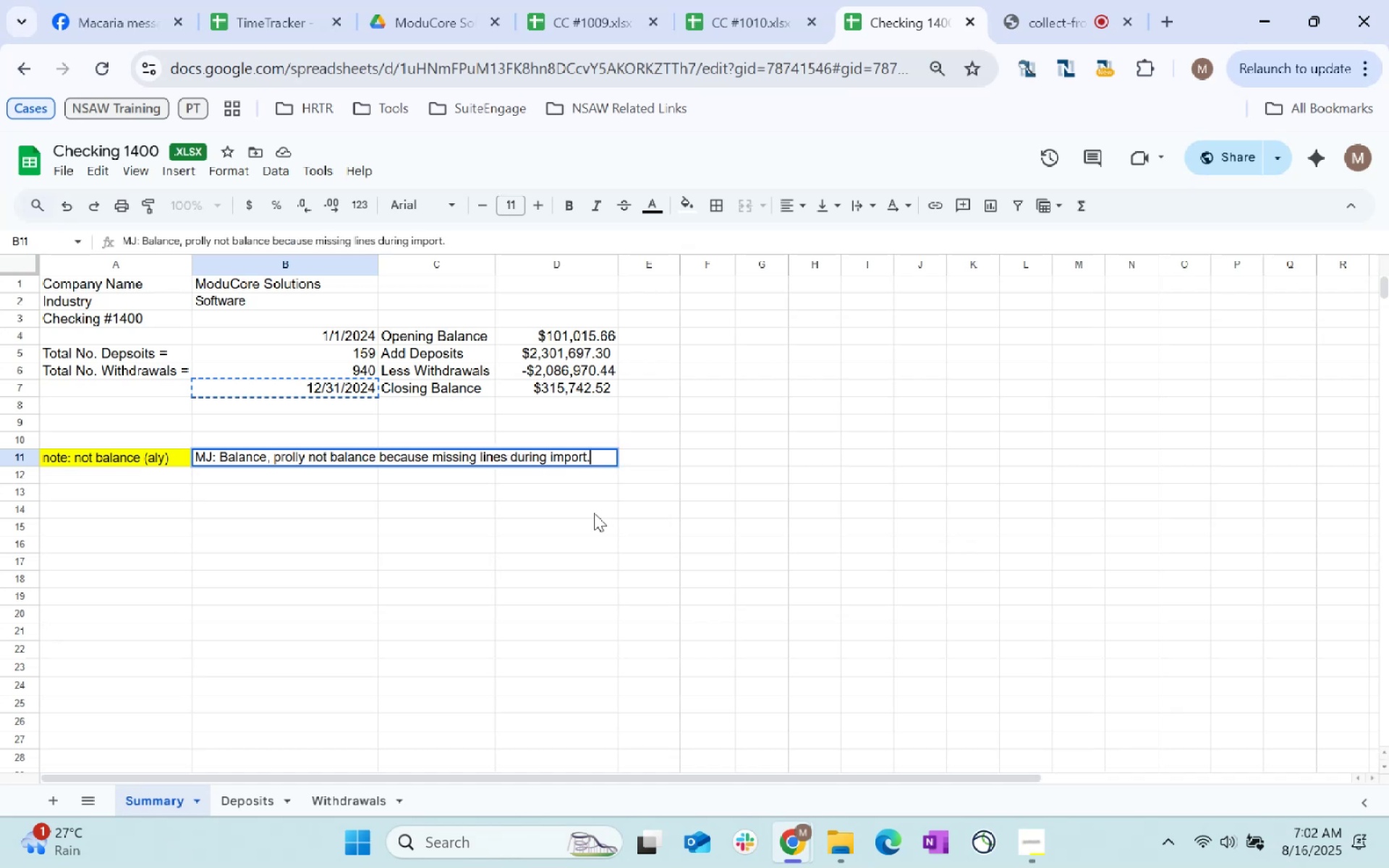 
key(ArrowLeft)
 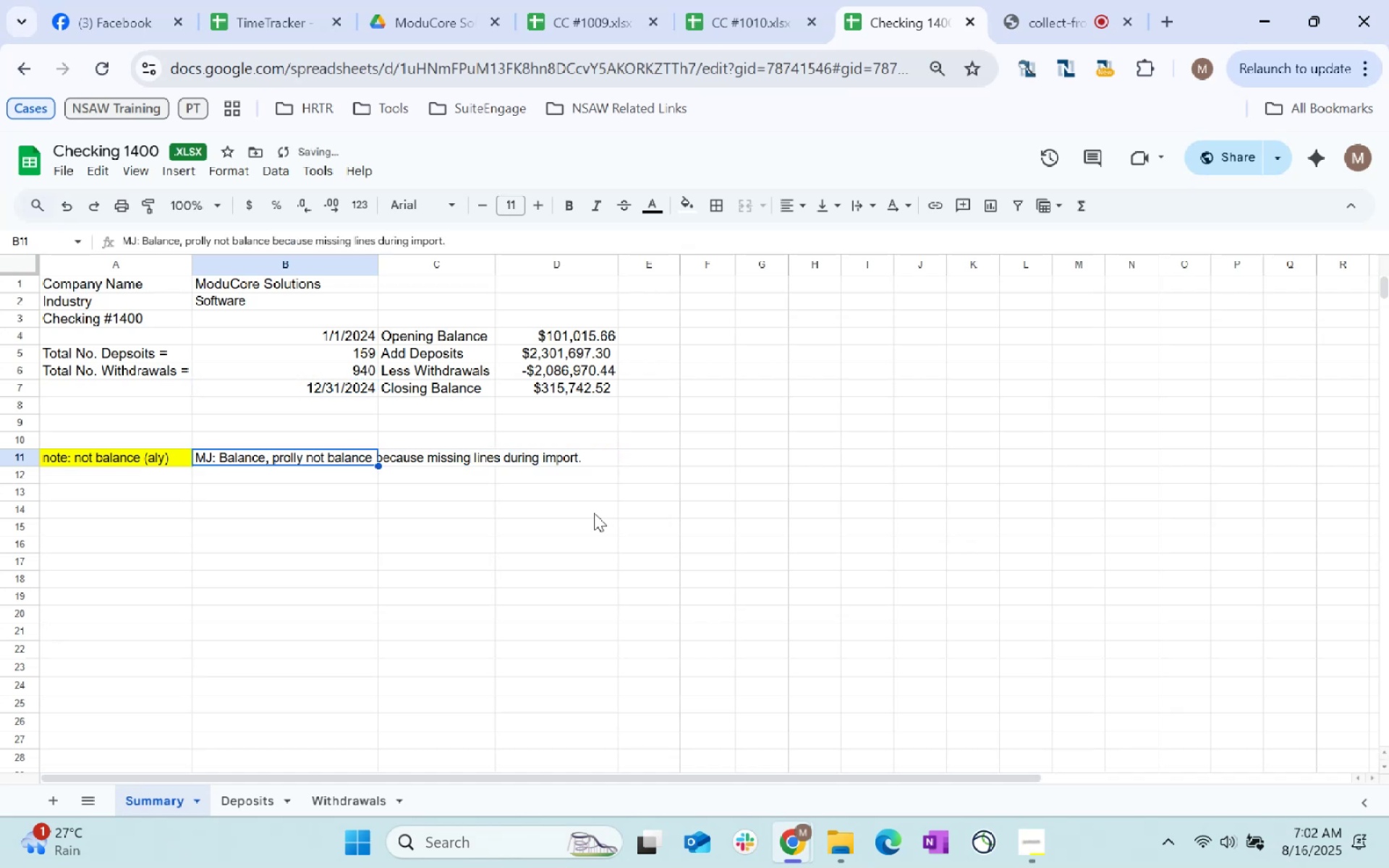 
key(Alt+AltLeft)
 